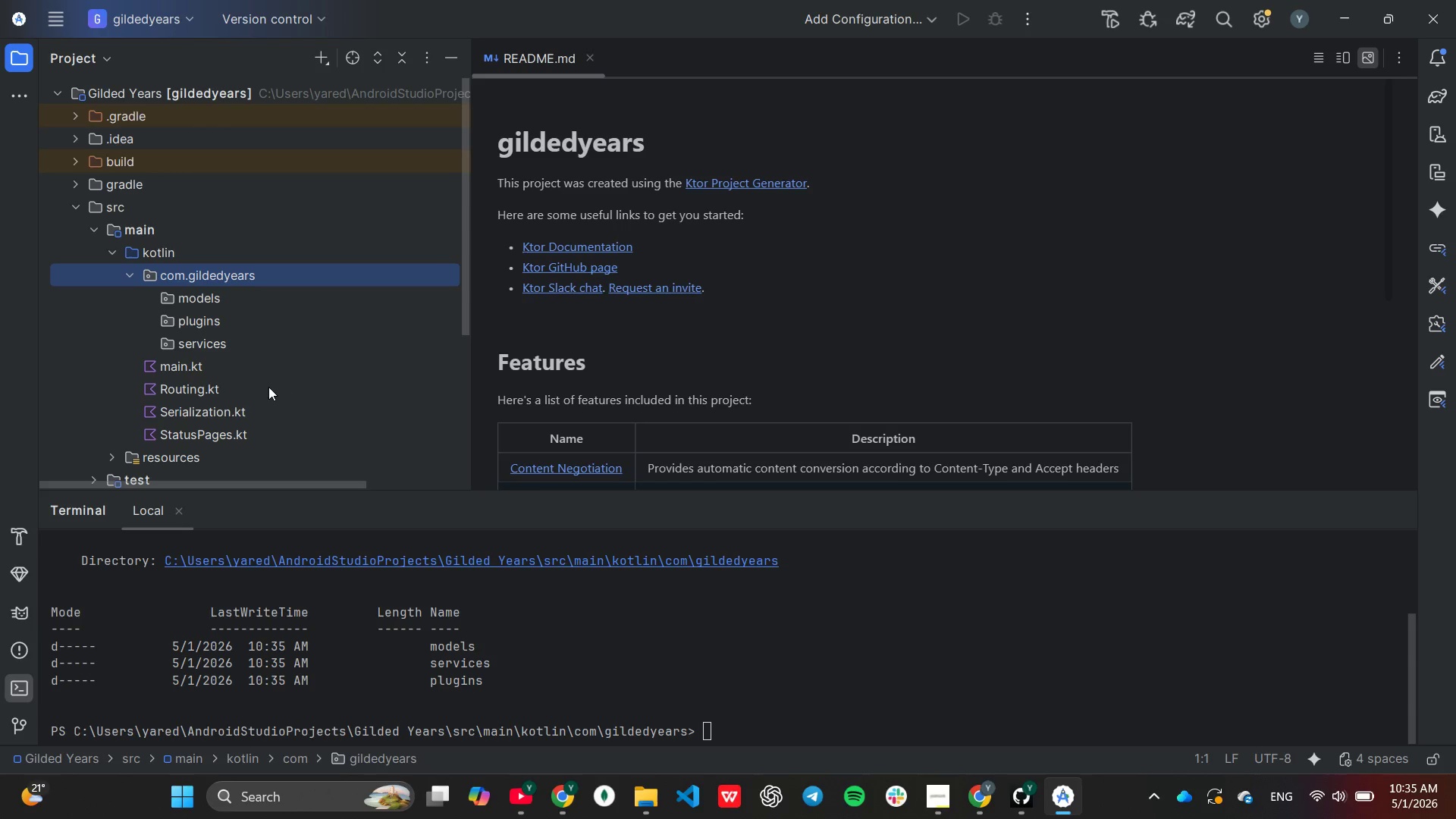 
mouse_move([246, 290])
 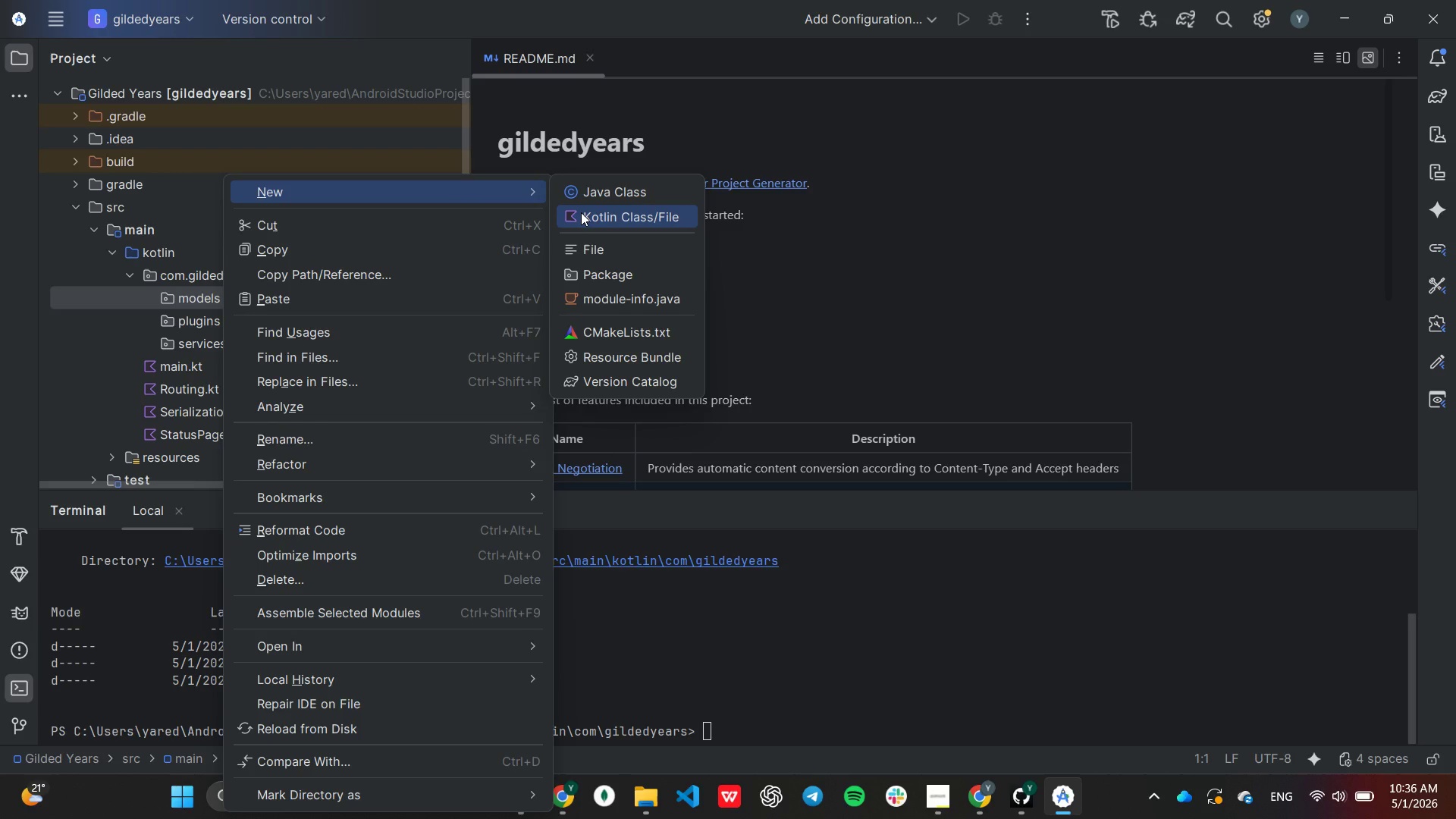 
left_click([581, 212])
 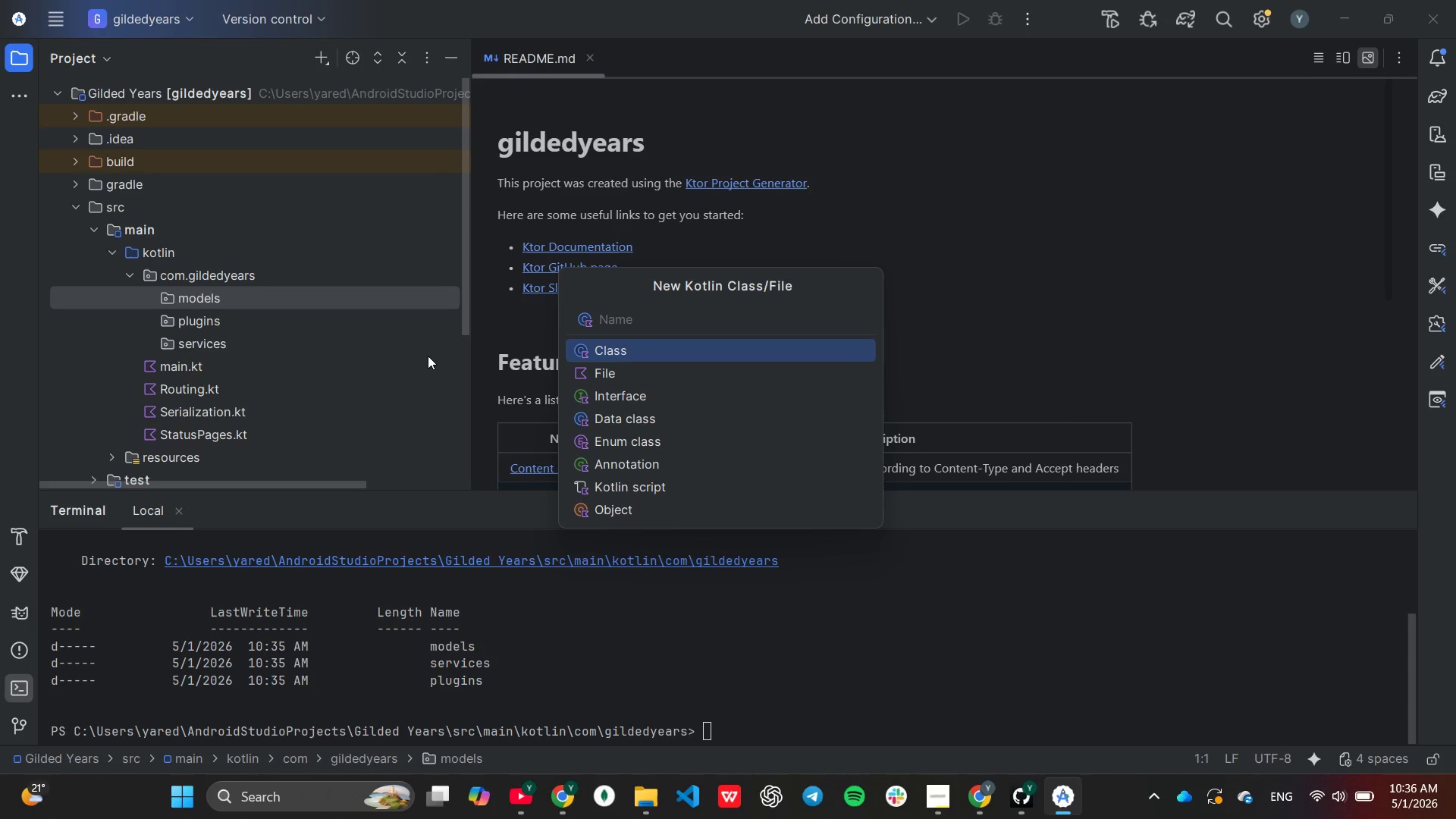 
wait(10.14)
 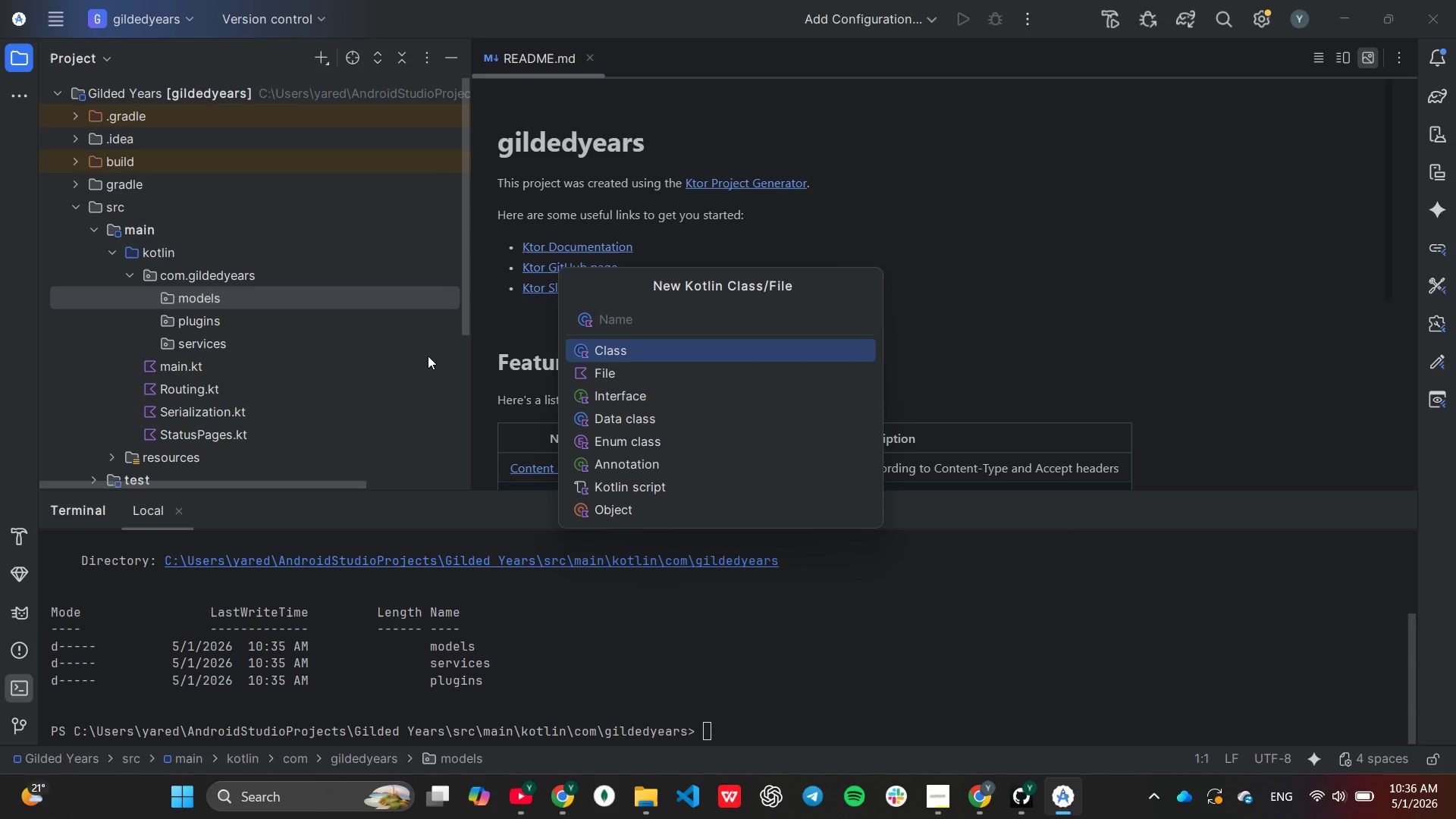 
type(MoveItem)
 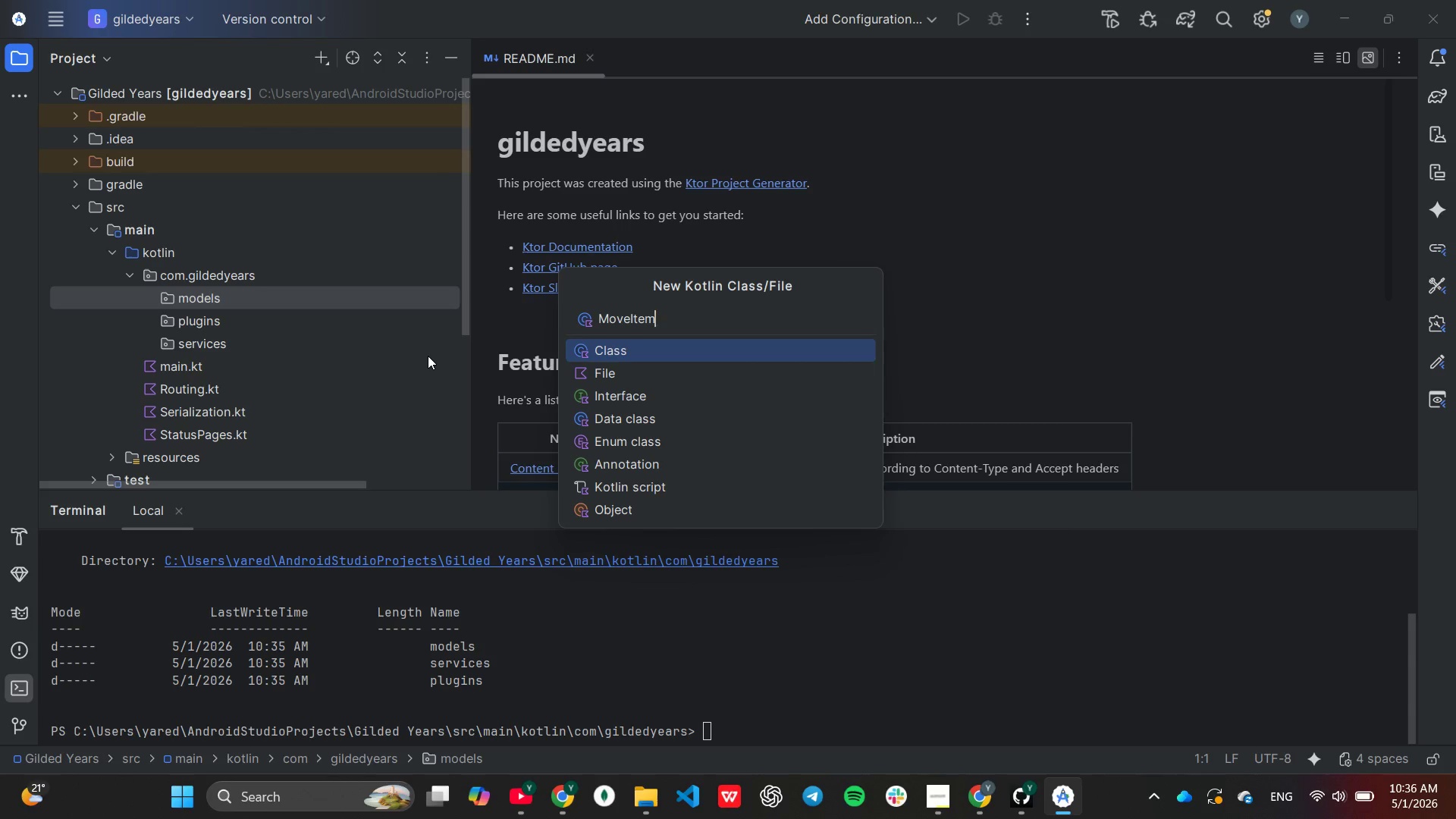 
key(Enter)
 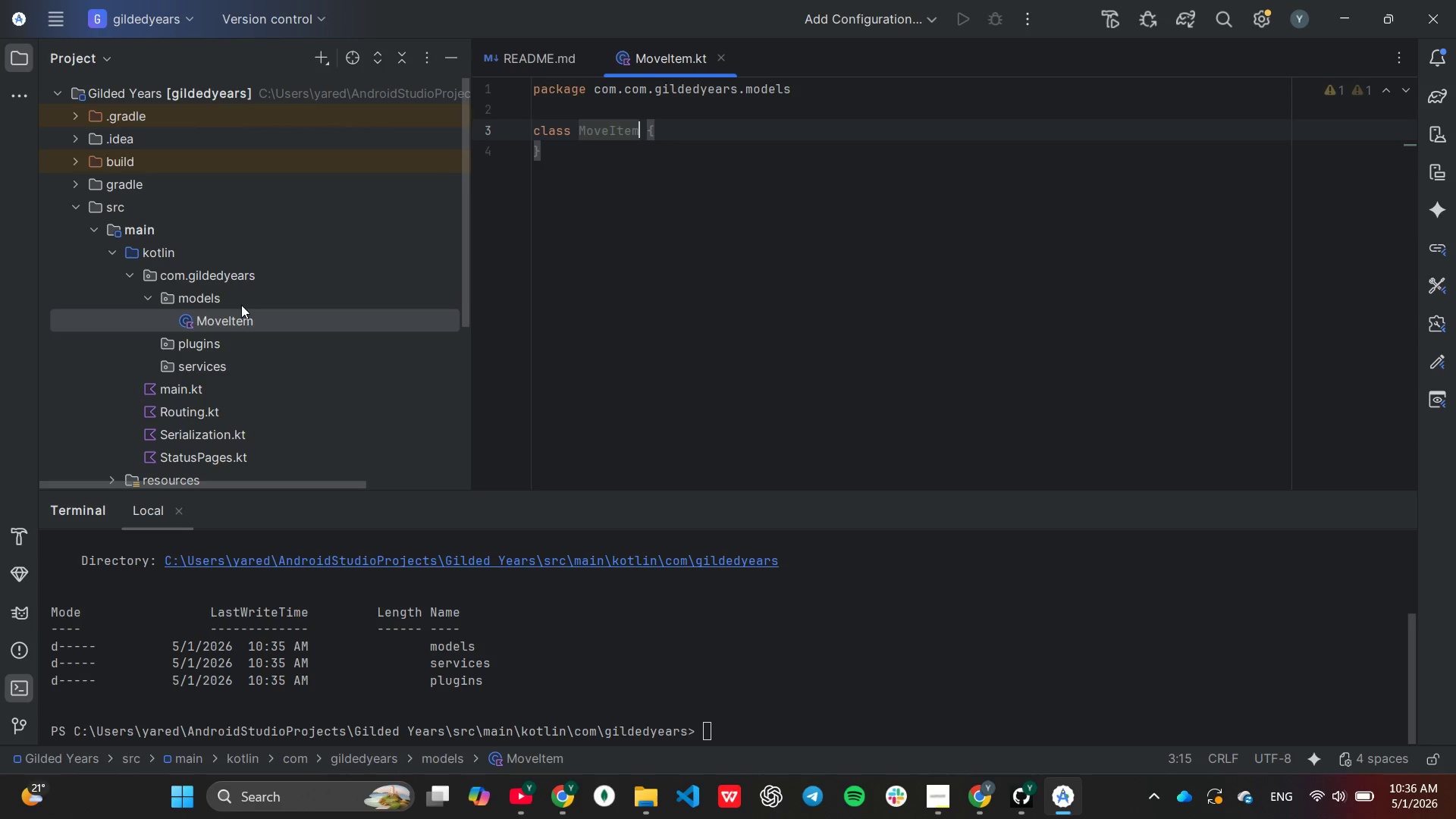 
right_click([241, 305])
 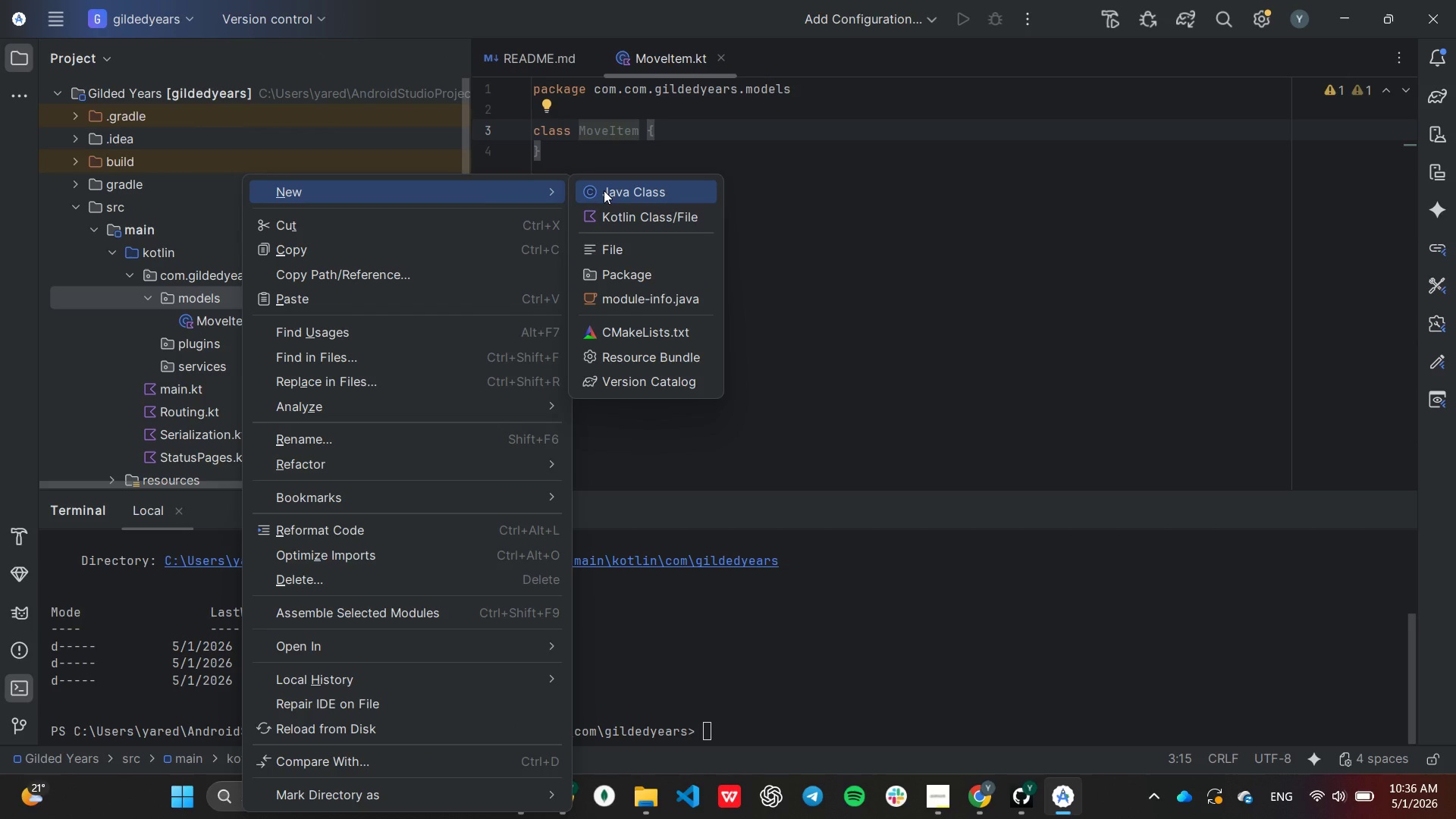 
wait(6.3)
 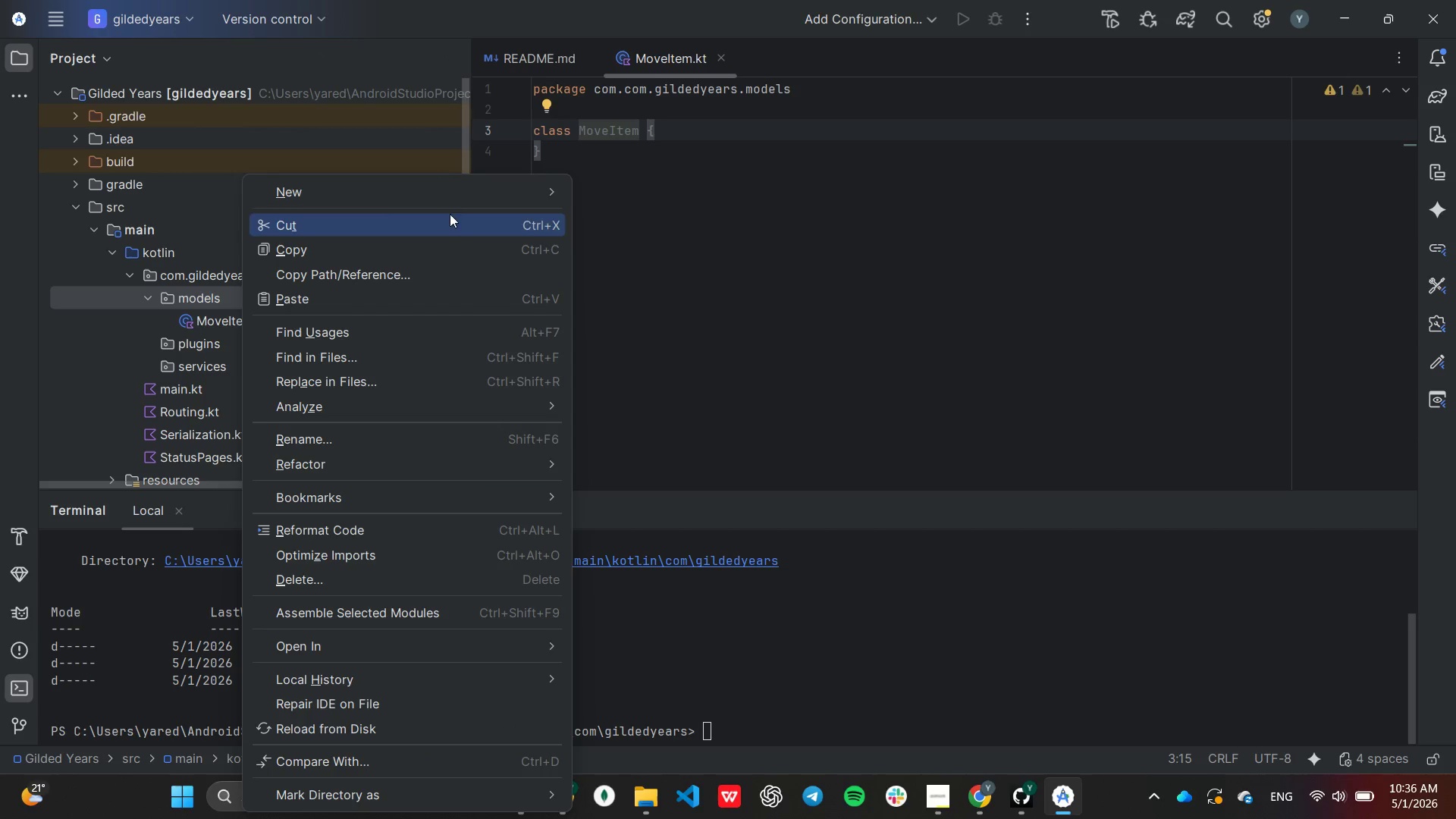 
type(ItemRequest)
 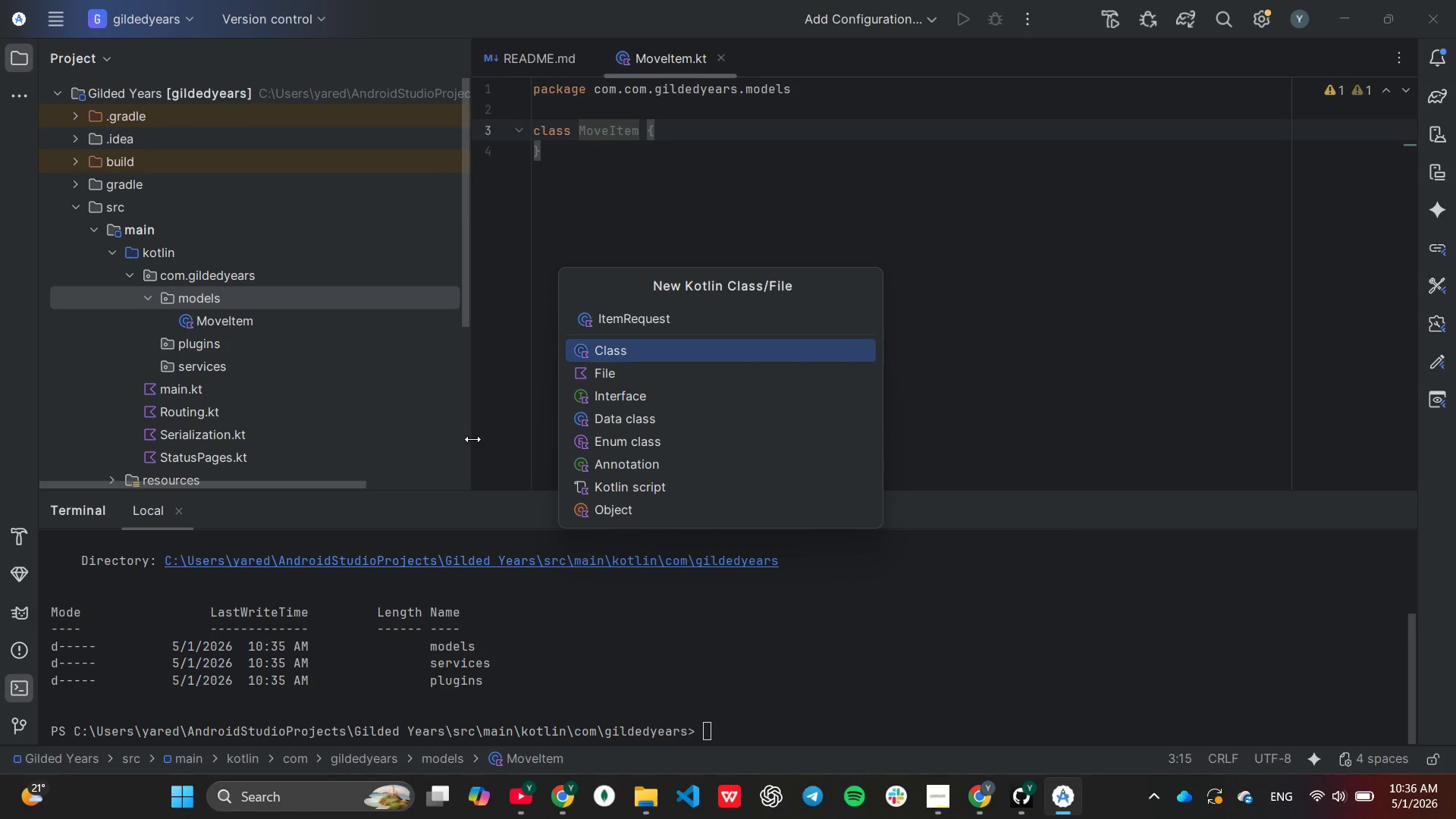 
key(Enter)
 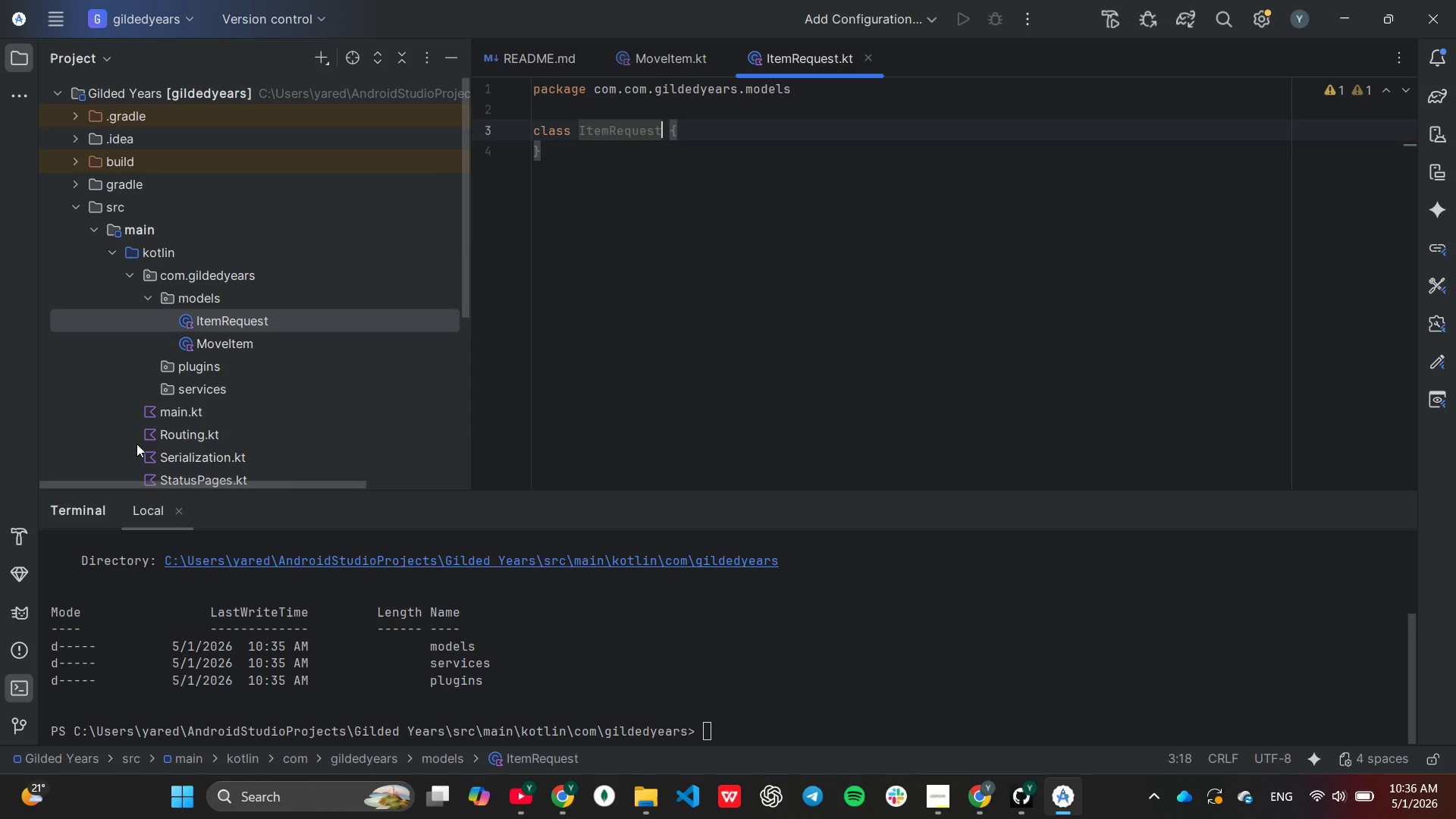 
scroll: coordinate [309, 350], scroll_direction: none, amount: 0.0
 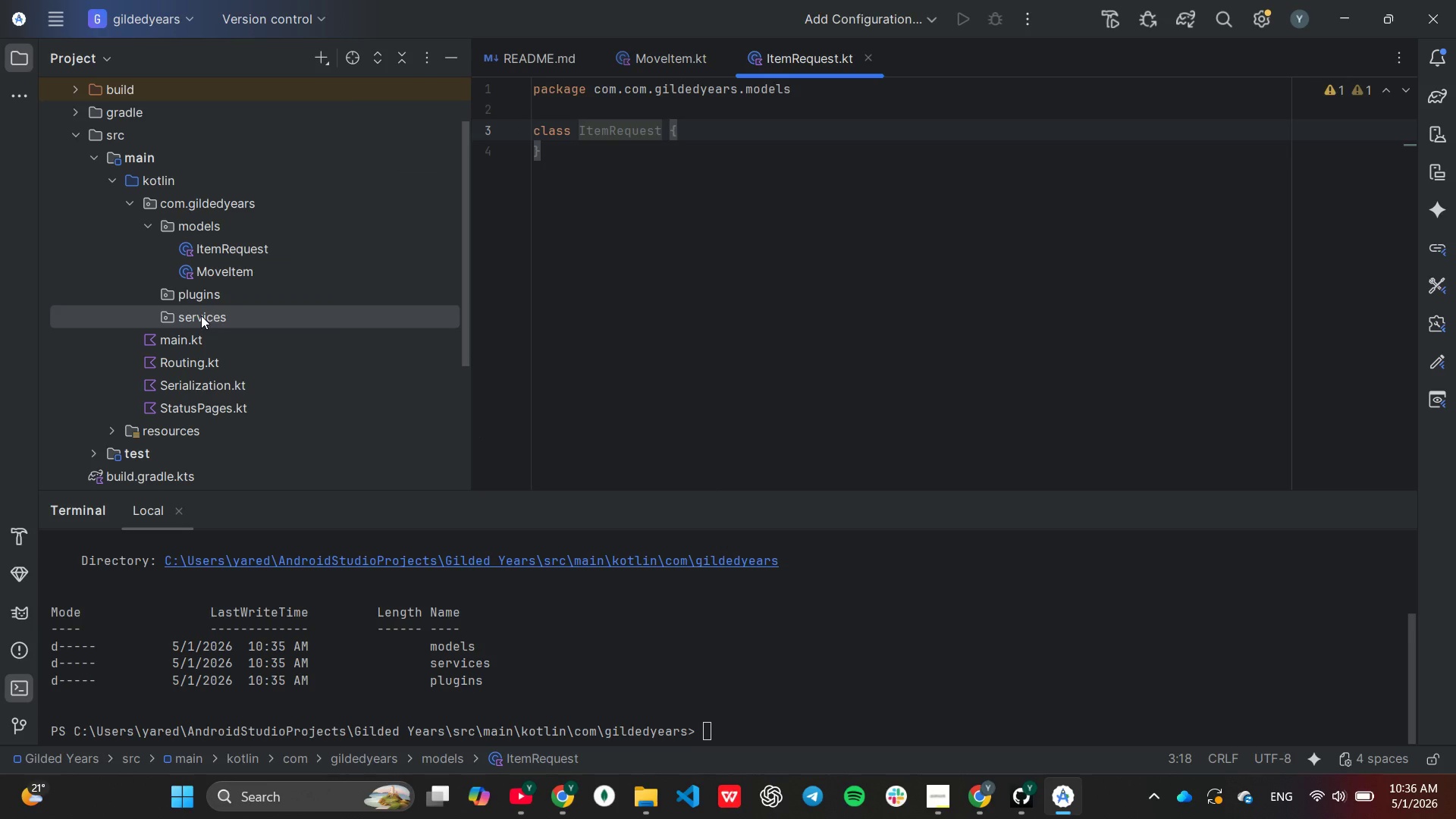 
right_click([202, 312])
 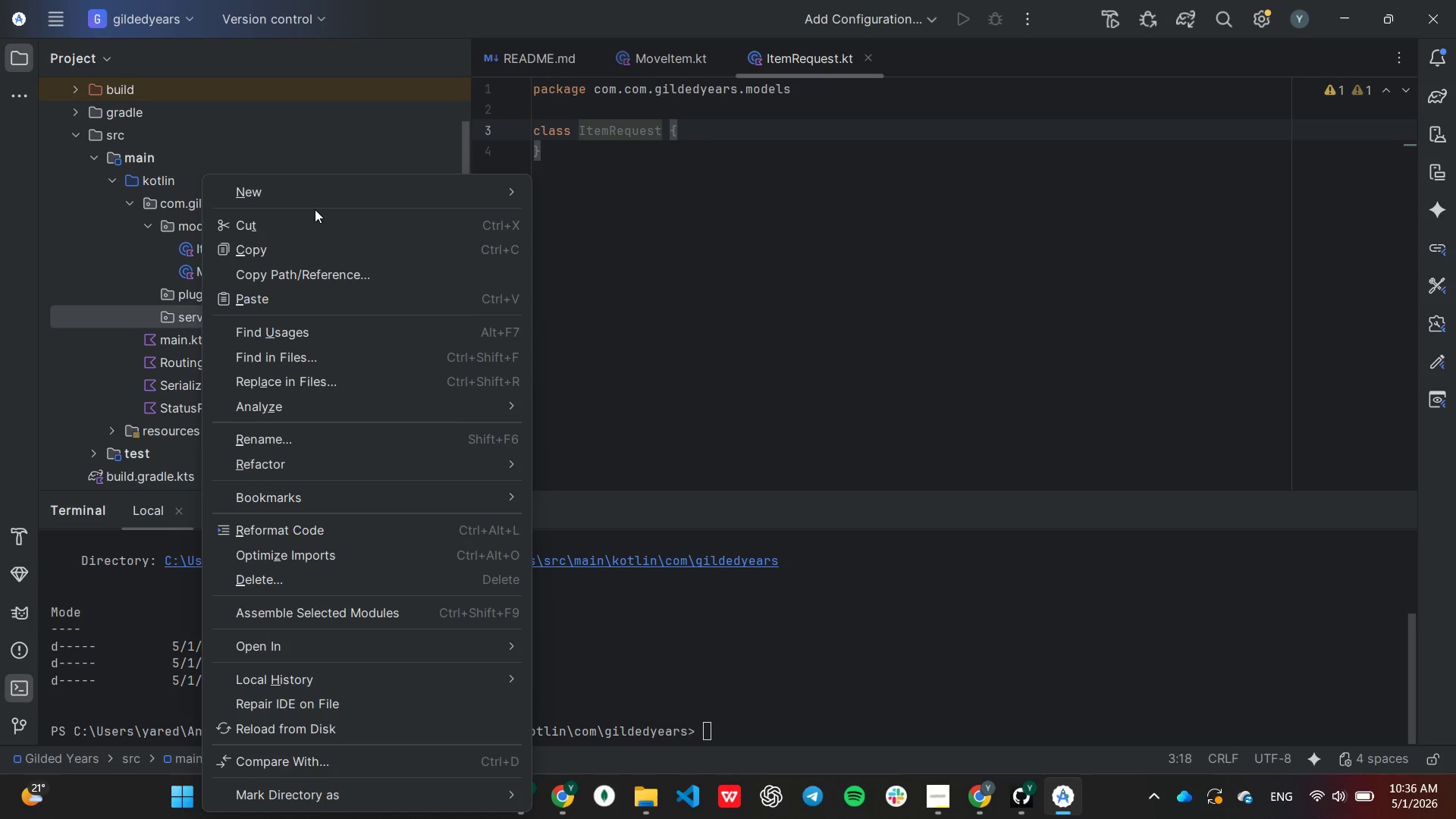 
left_click([570, 214])
 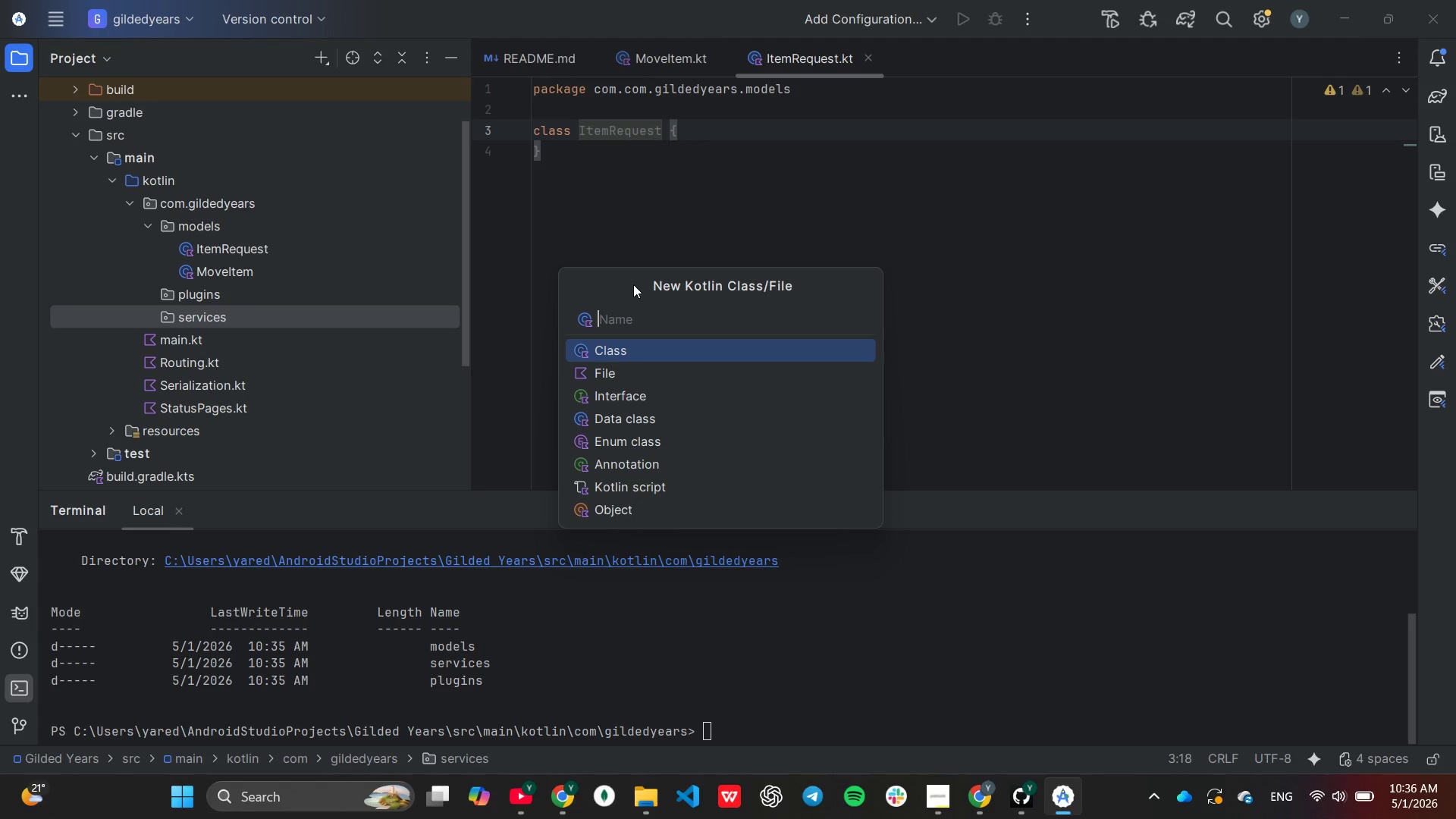 
type(InventoryService)
 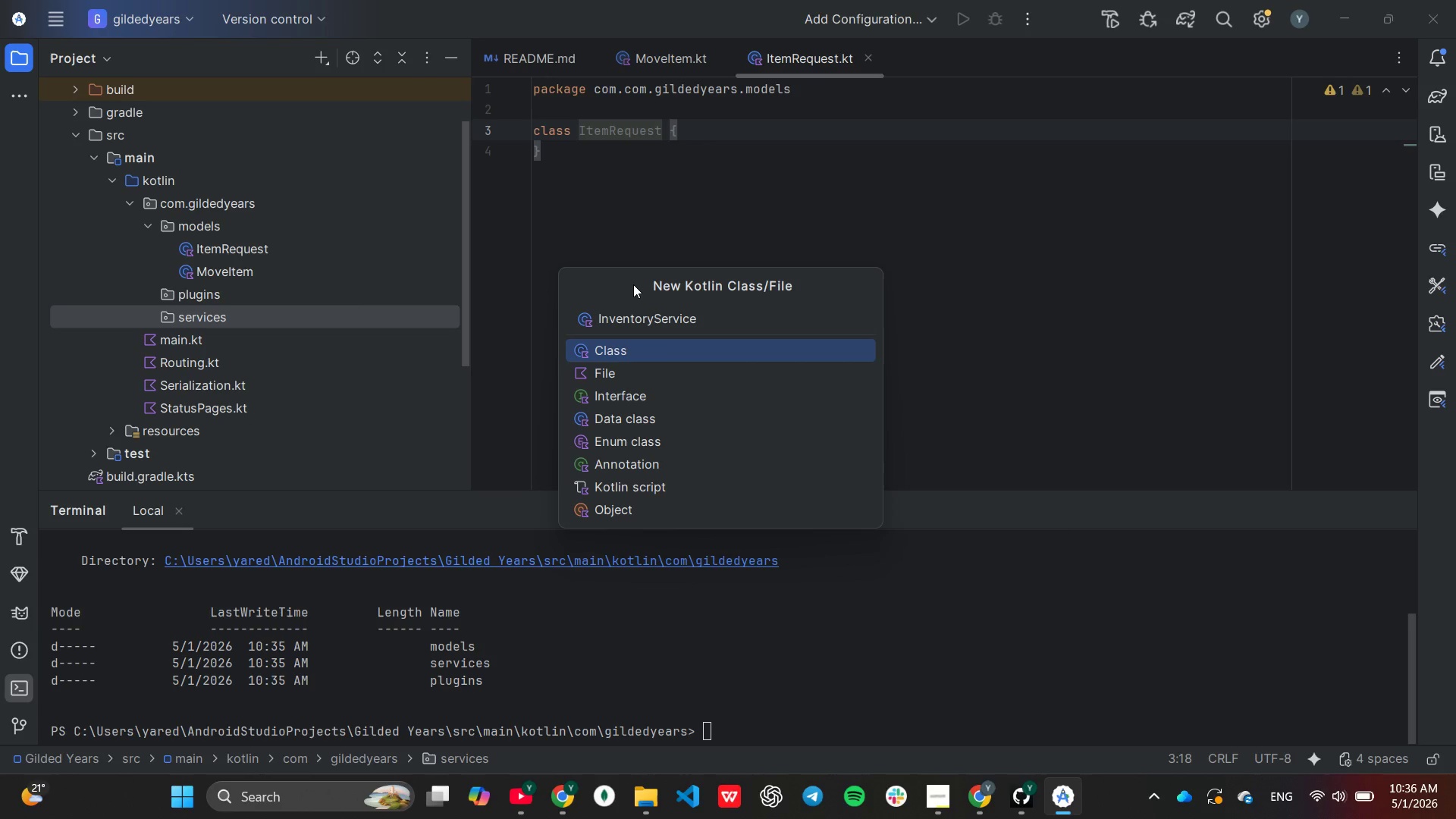 
key(Enter)
 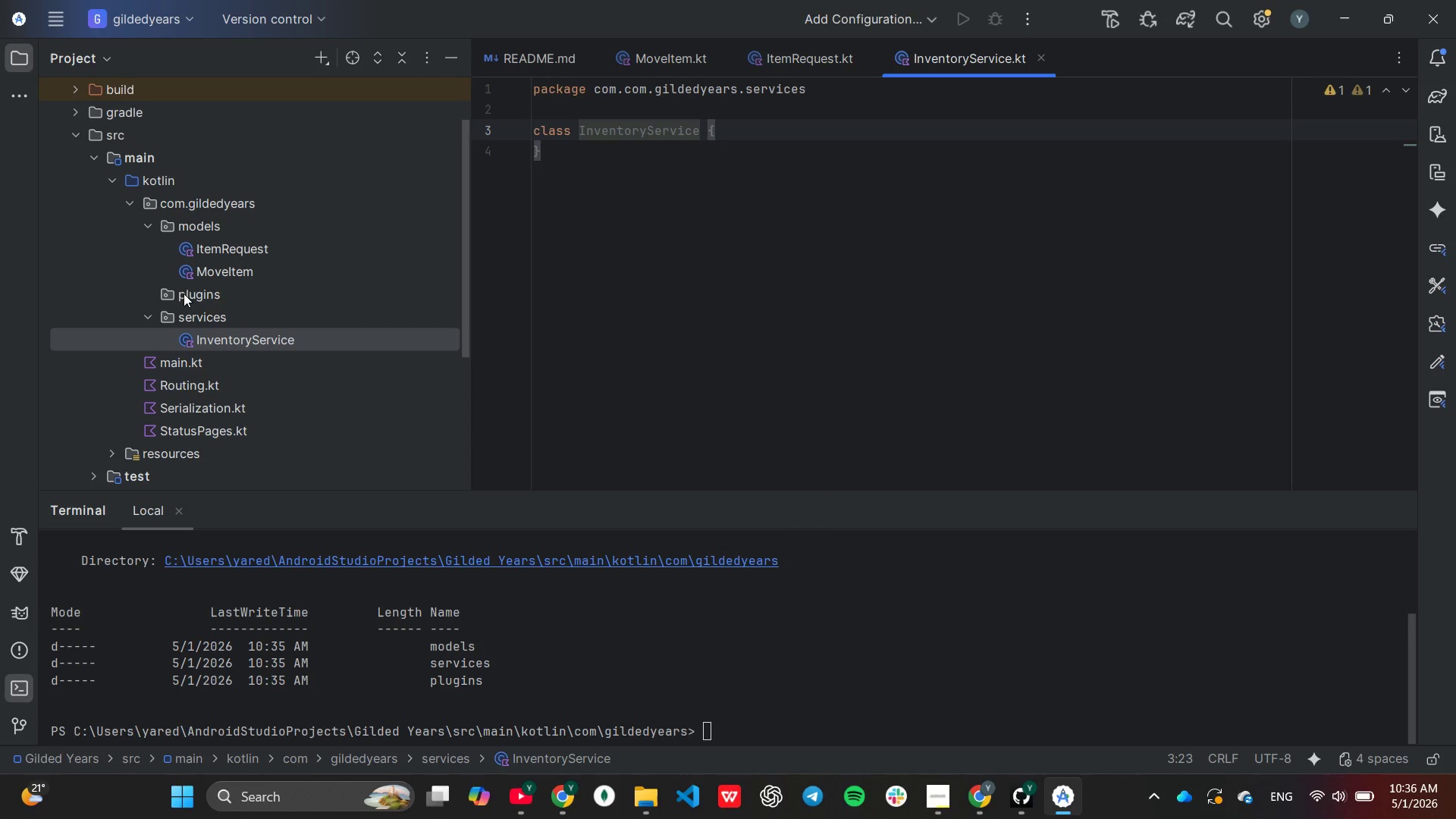 
wait(5.09)
 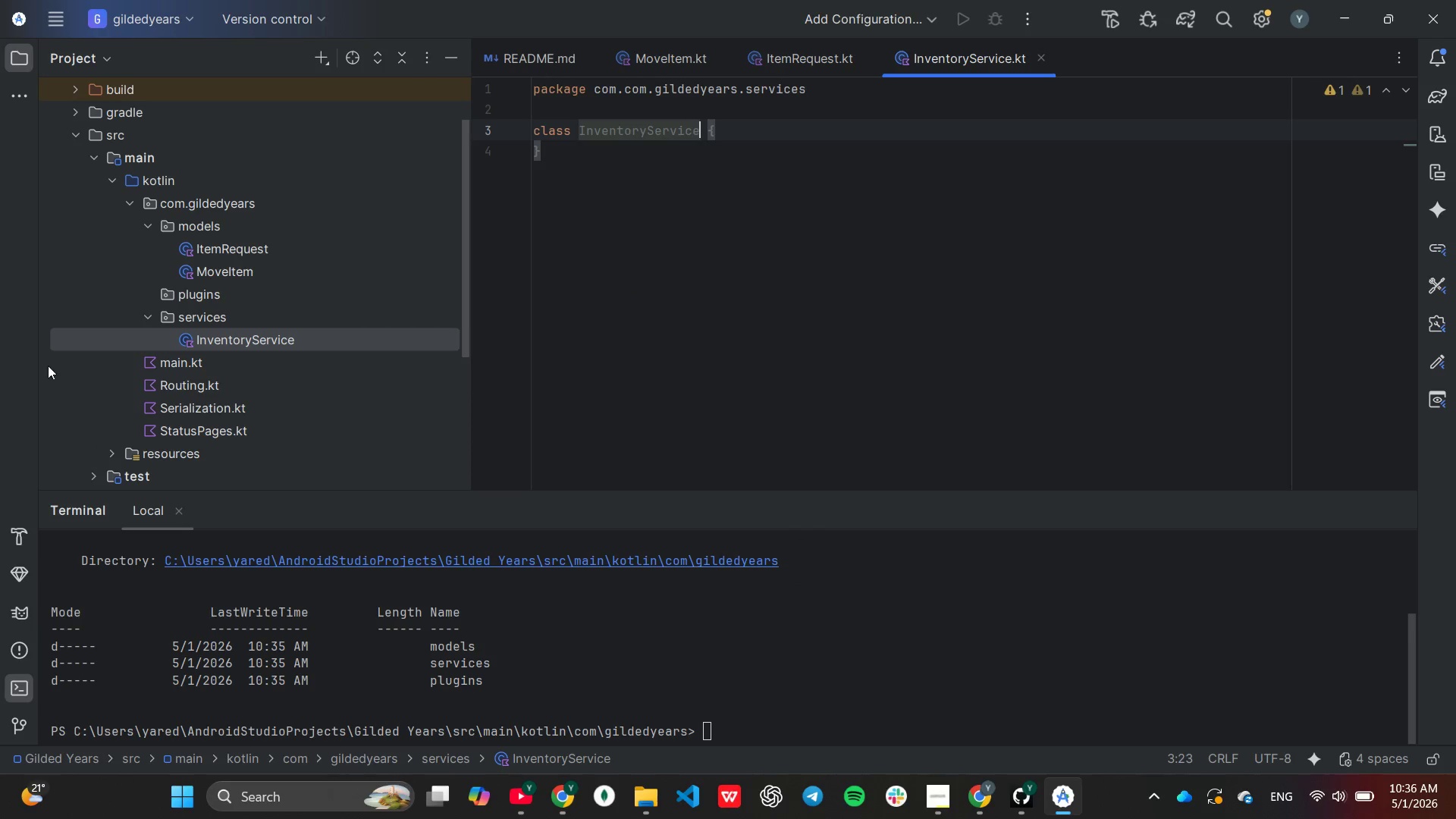 
scroll: coordinate [184, 293], scroll_direction: down, amount: 1.0
 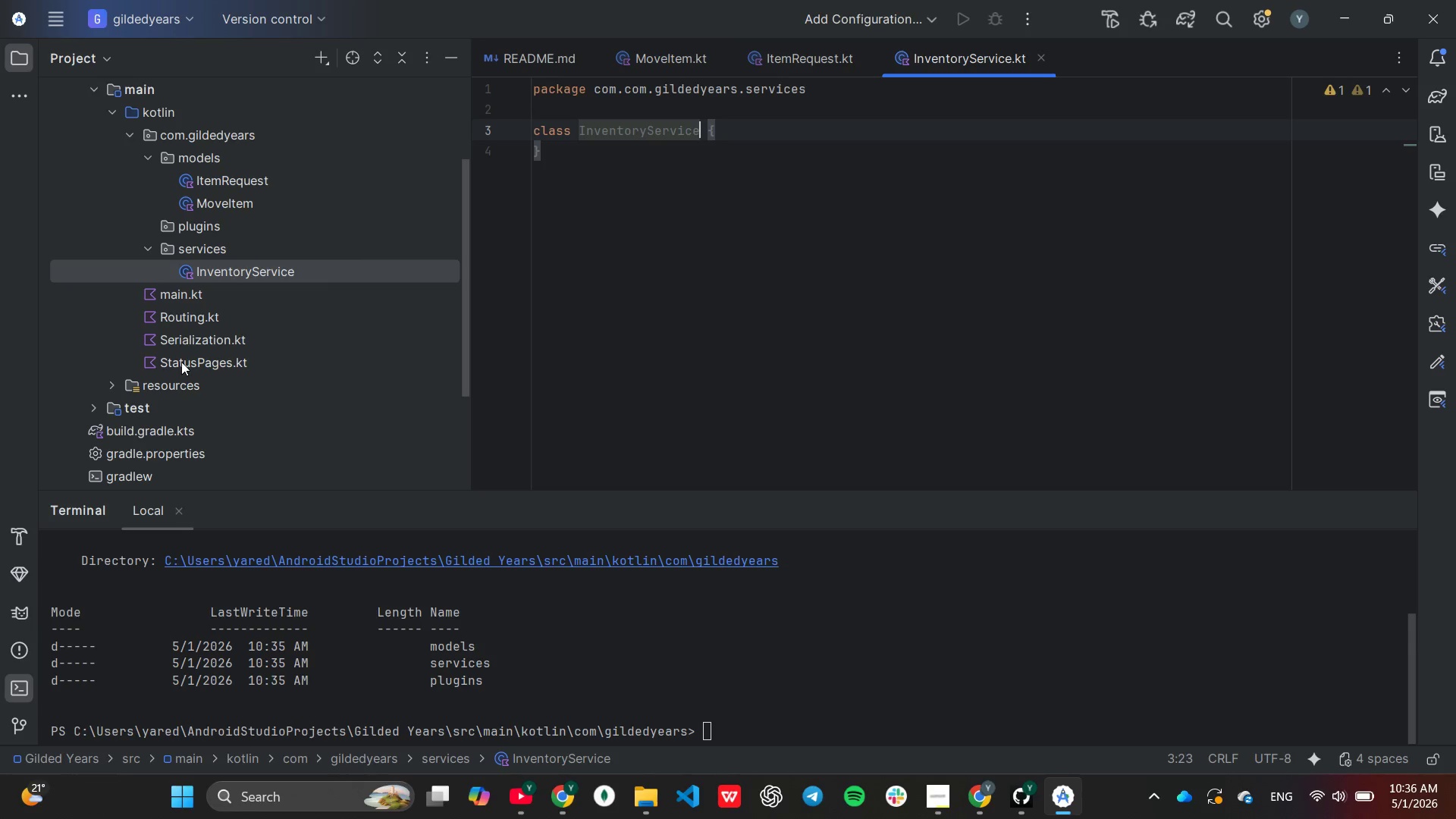 
left_click([162, 325])
 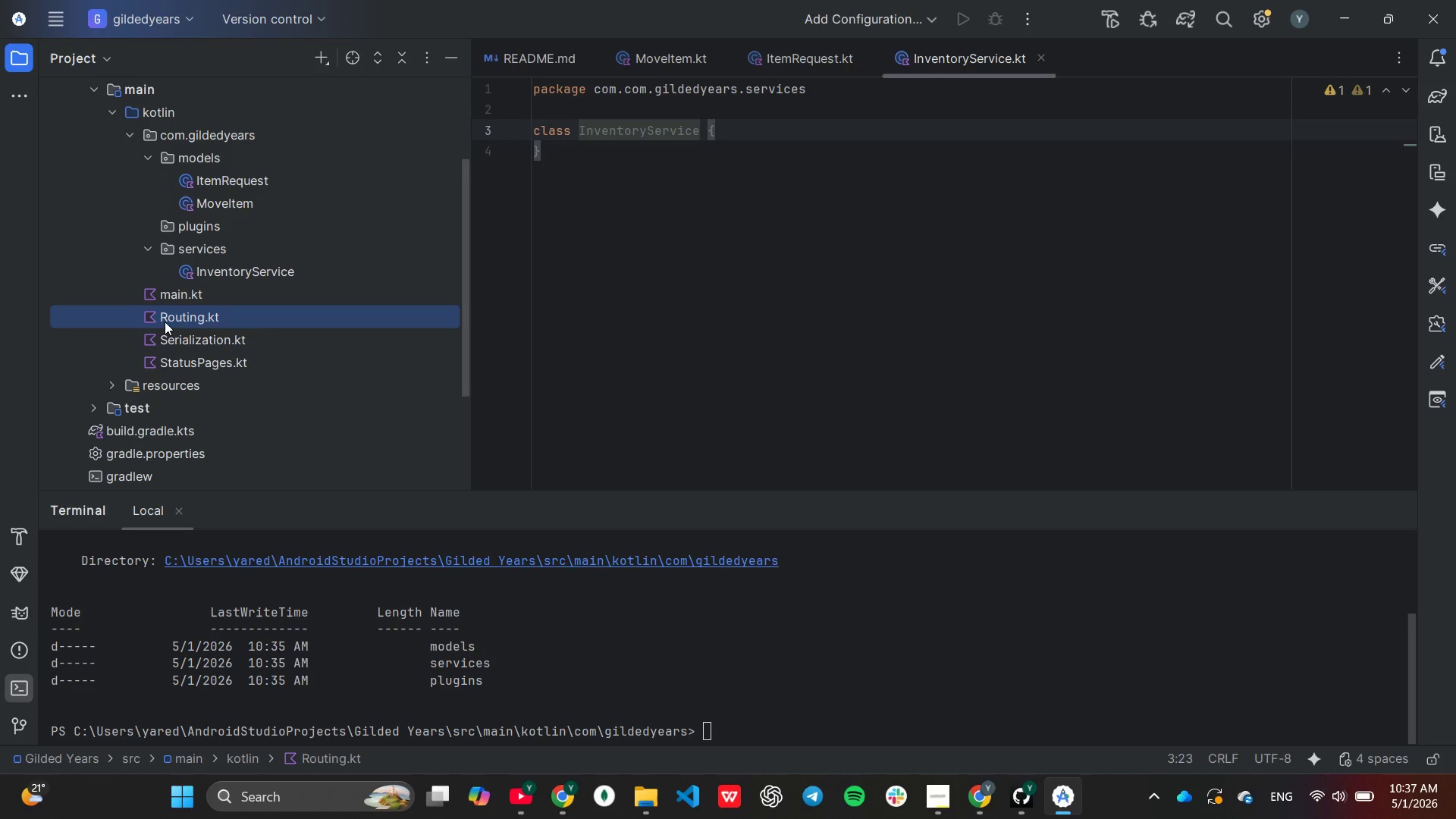 
wait(6.23)
 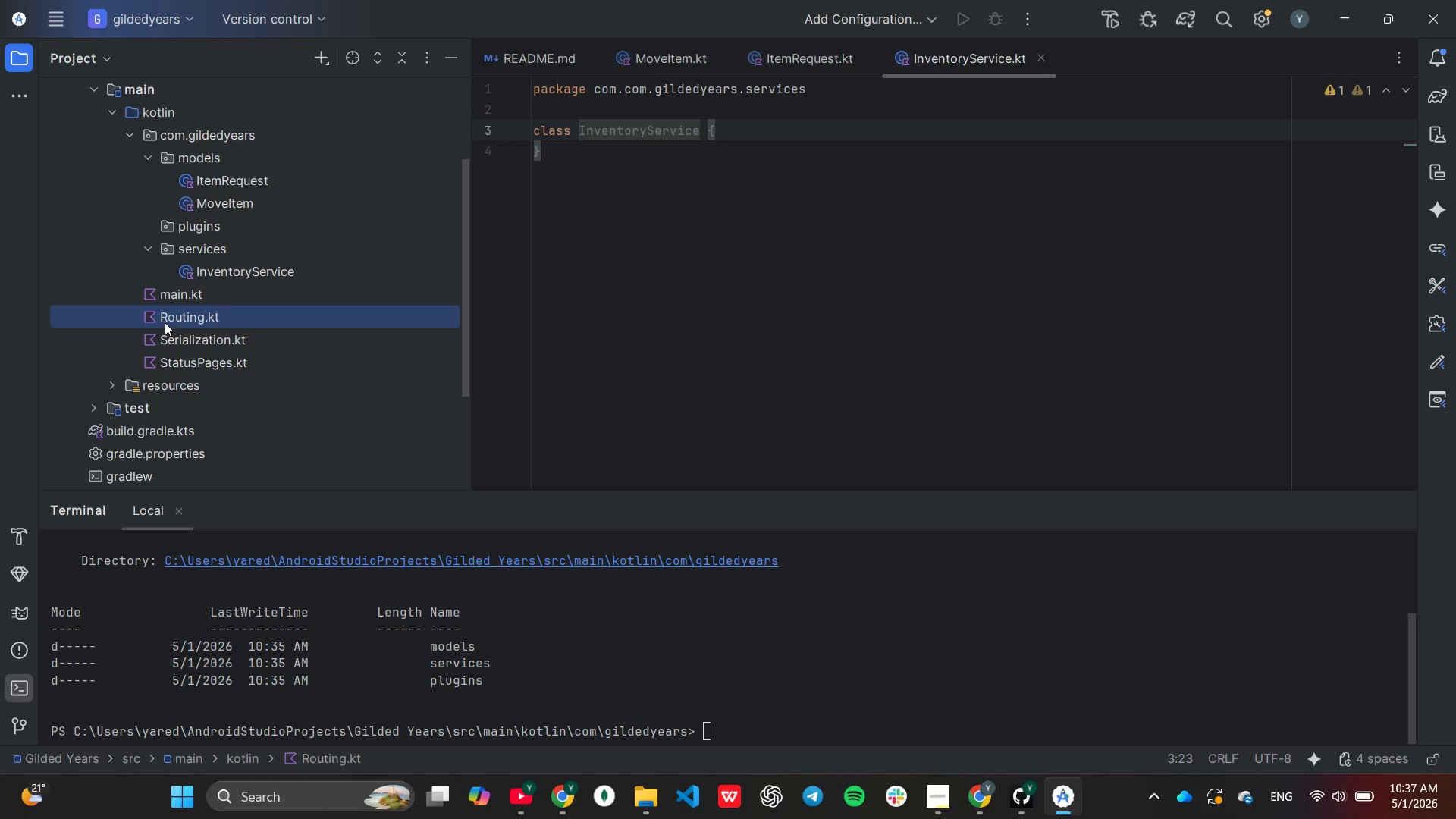 
left_click_drag(start_coordinate=[168, 318], to_coordinate=[177, 227])
 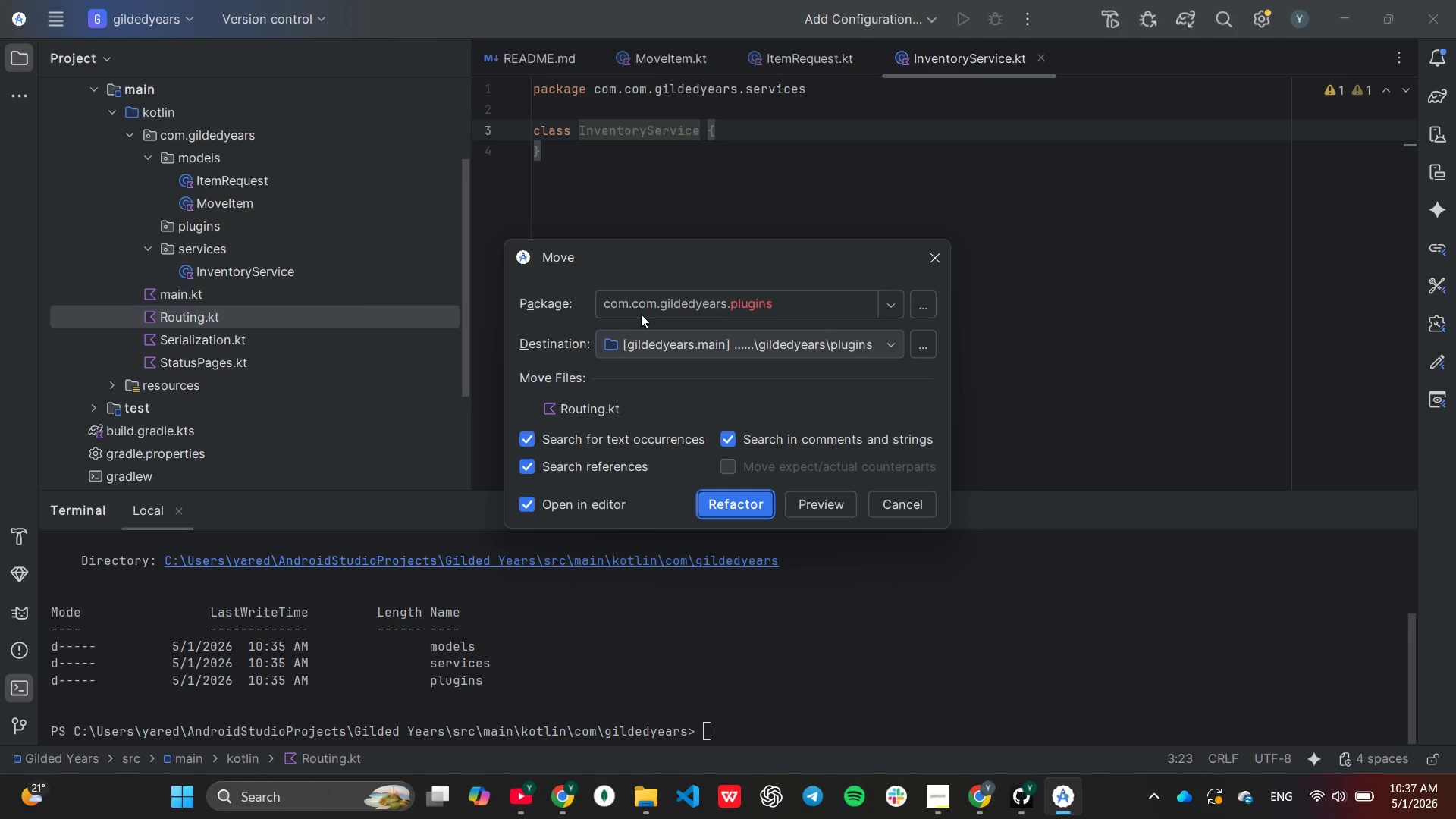 
wait(5.5)
 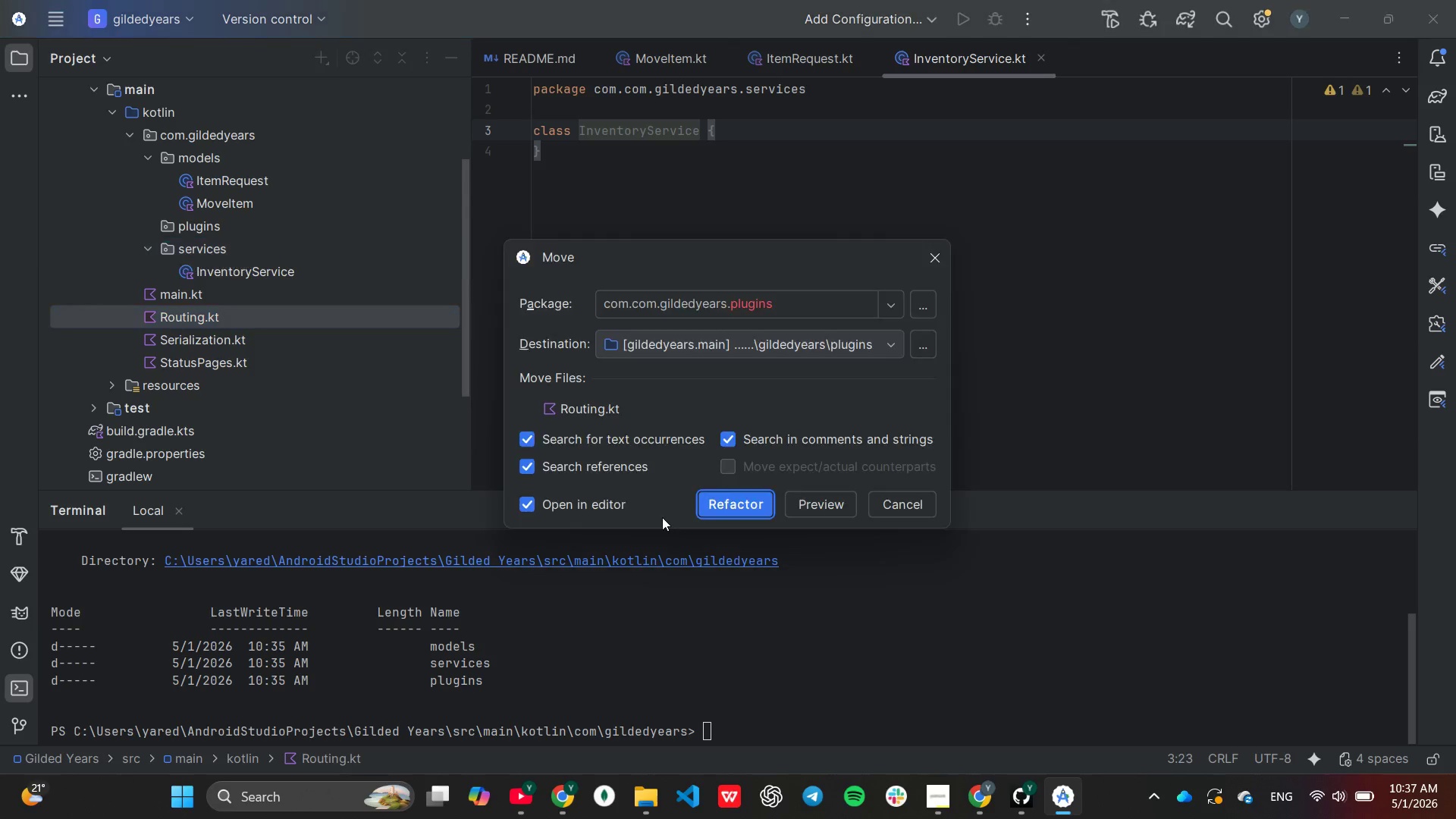 
left_click([635, 301])
 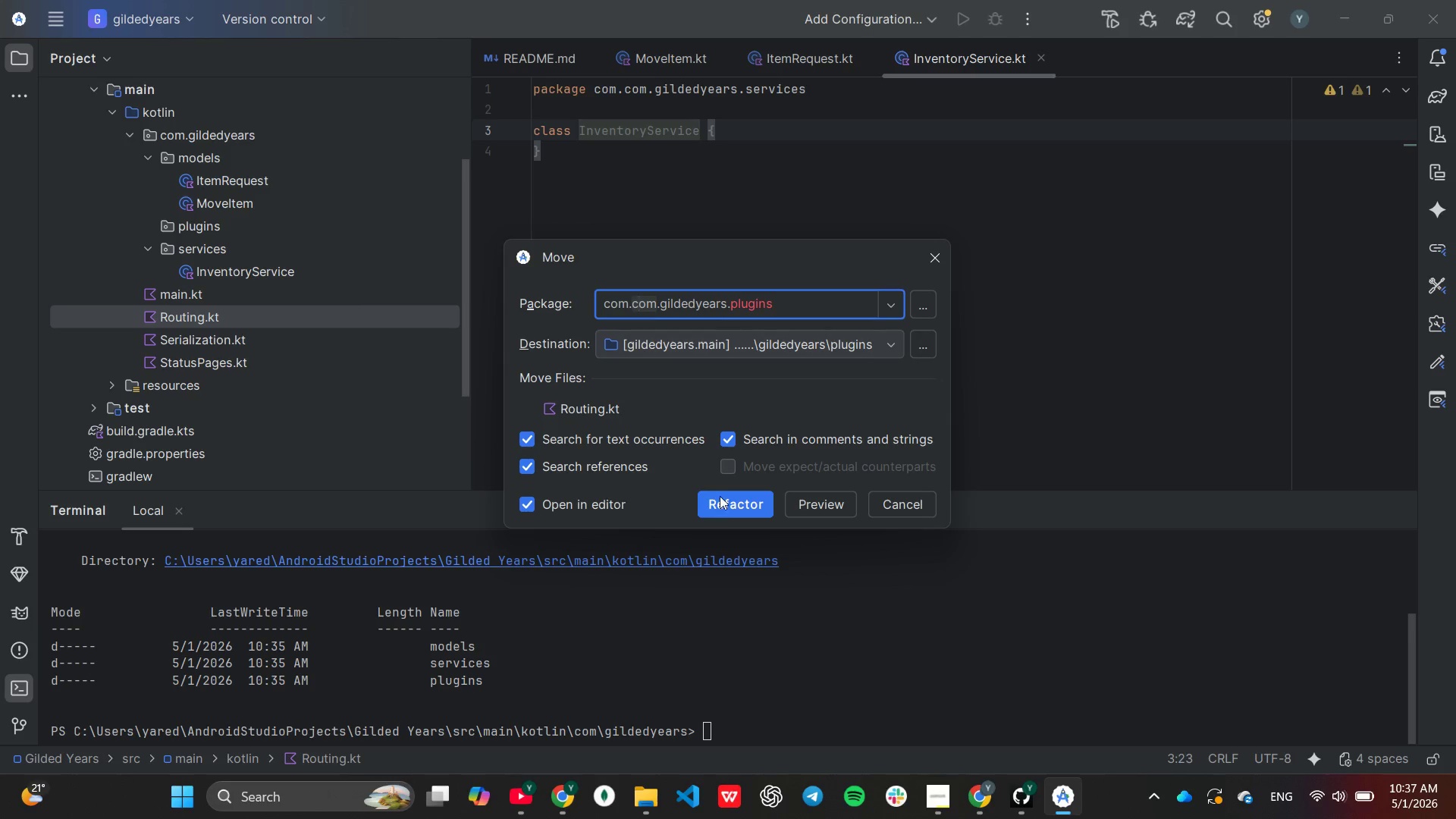 
left_click([719, 496])
 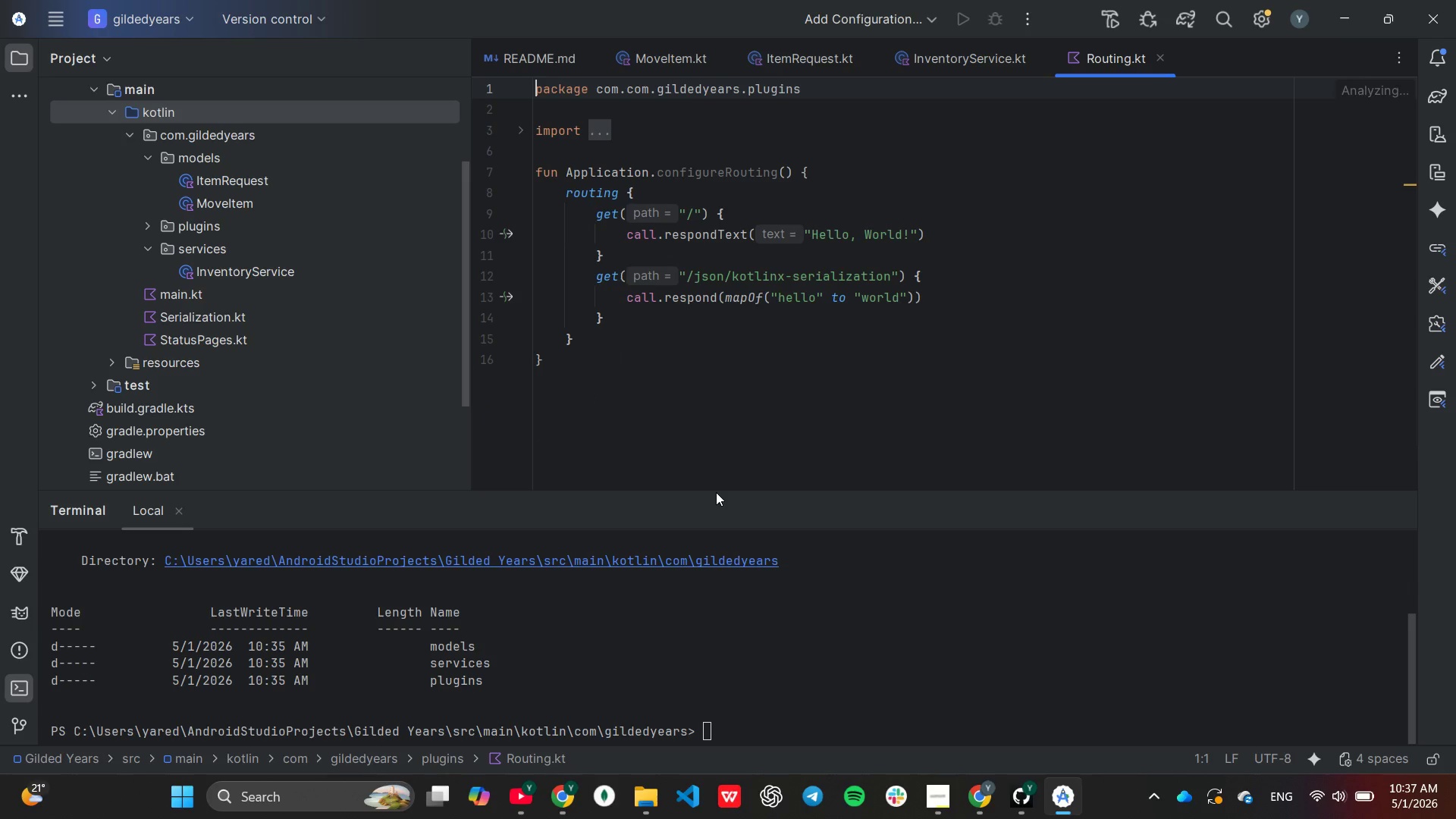 
wait(7.48)
 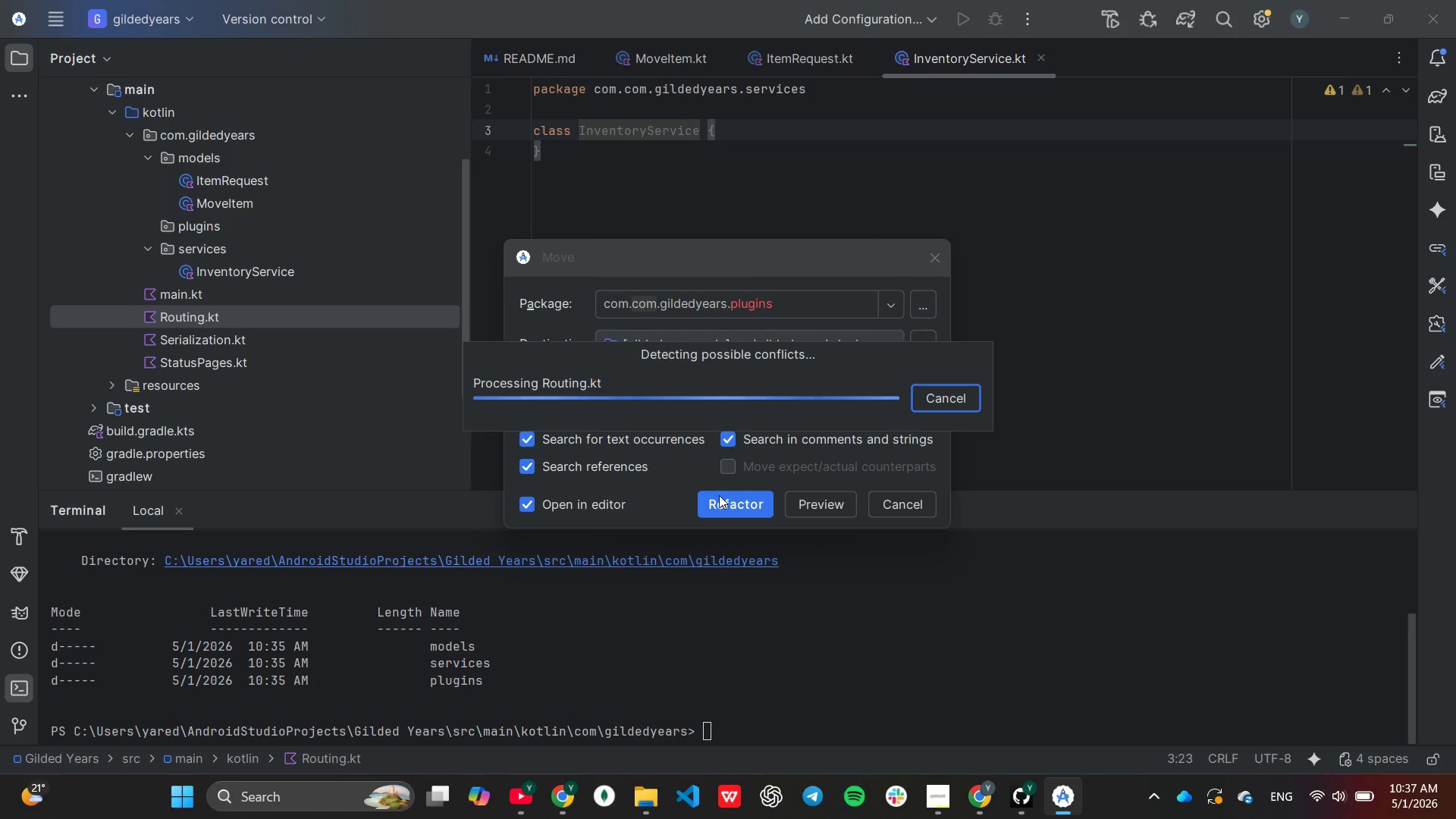 
scroll: coordinate [347, 333], scroll_direction: none, amount: 0.0
 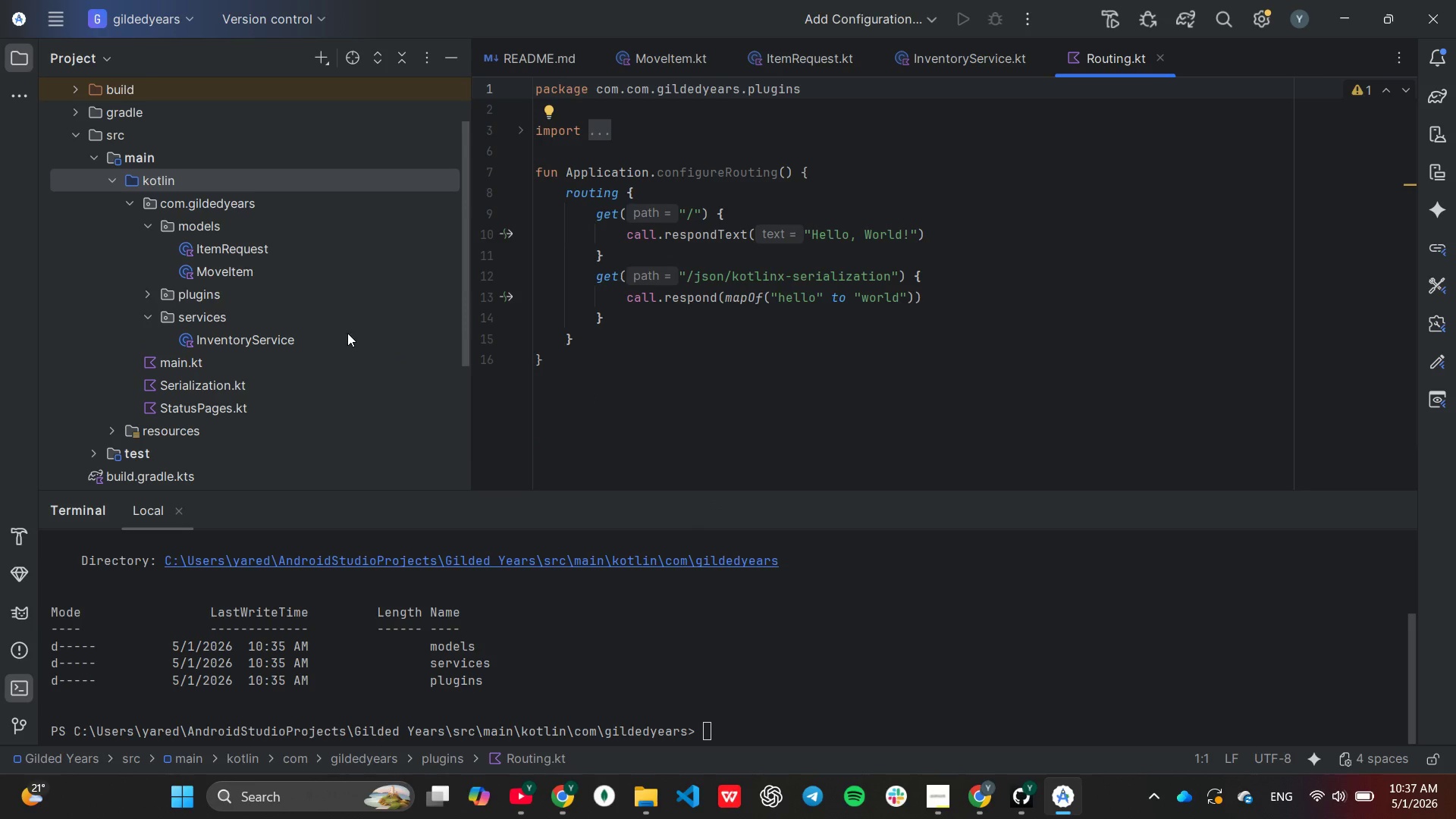 
left_click([149, 293])
 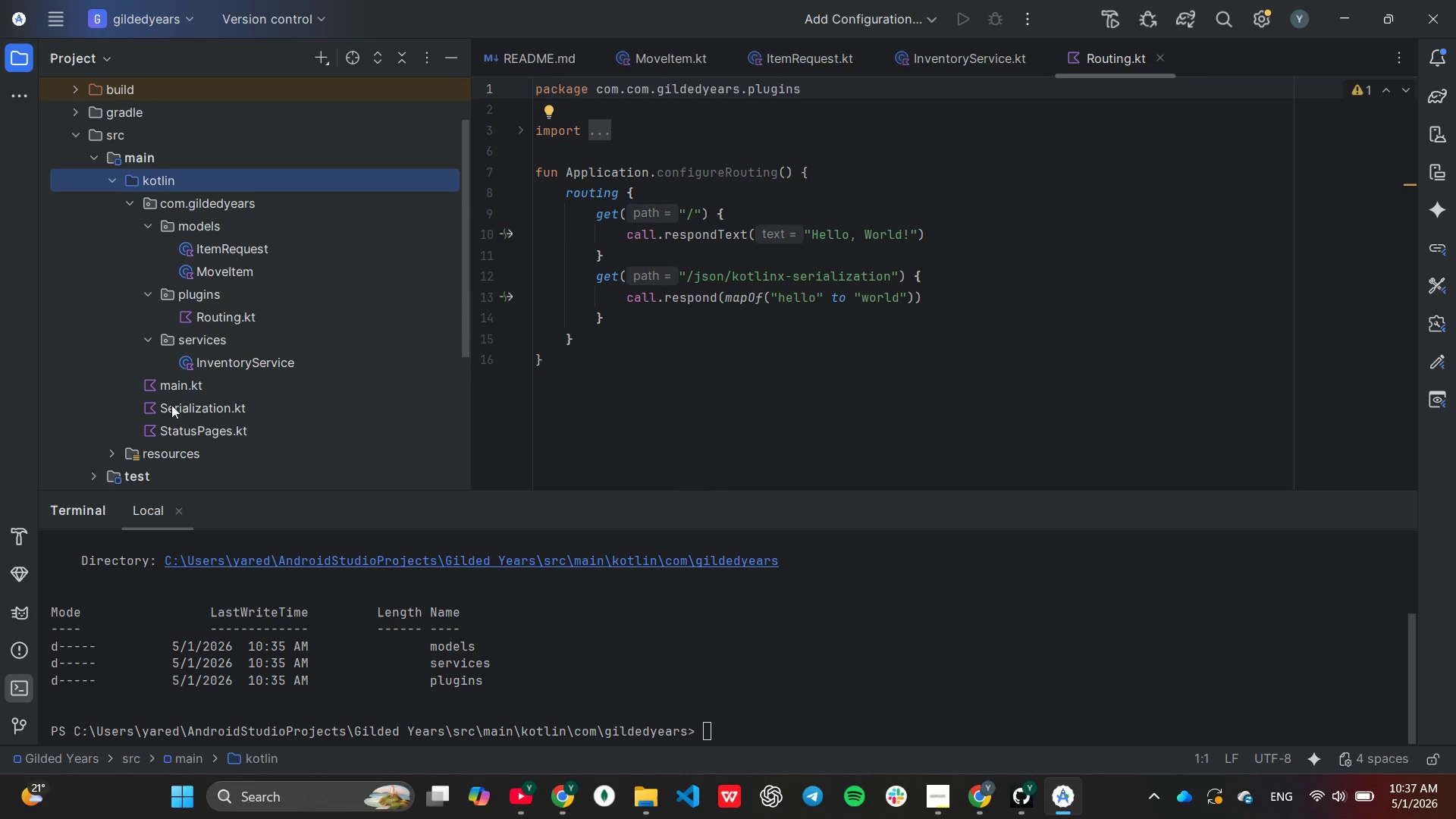 
left_click_drag(start_coordinate=[171, 405], to_coordinate=[196, 300])
 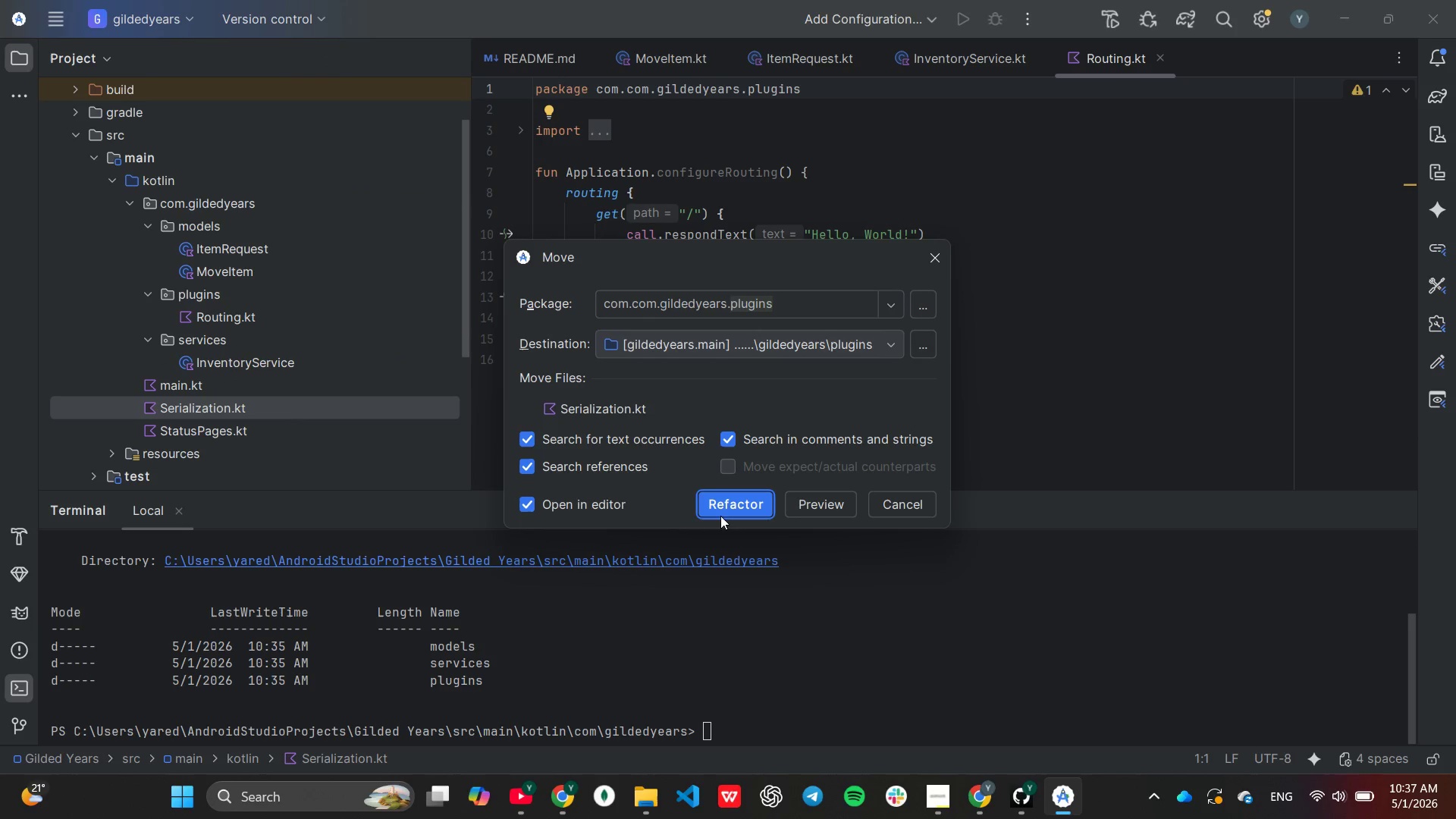 
left_click([720, 506])
 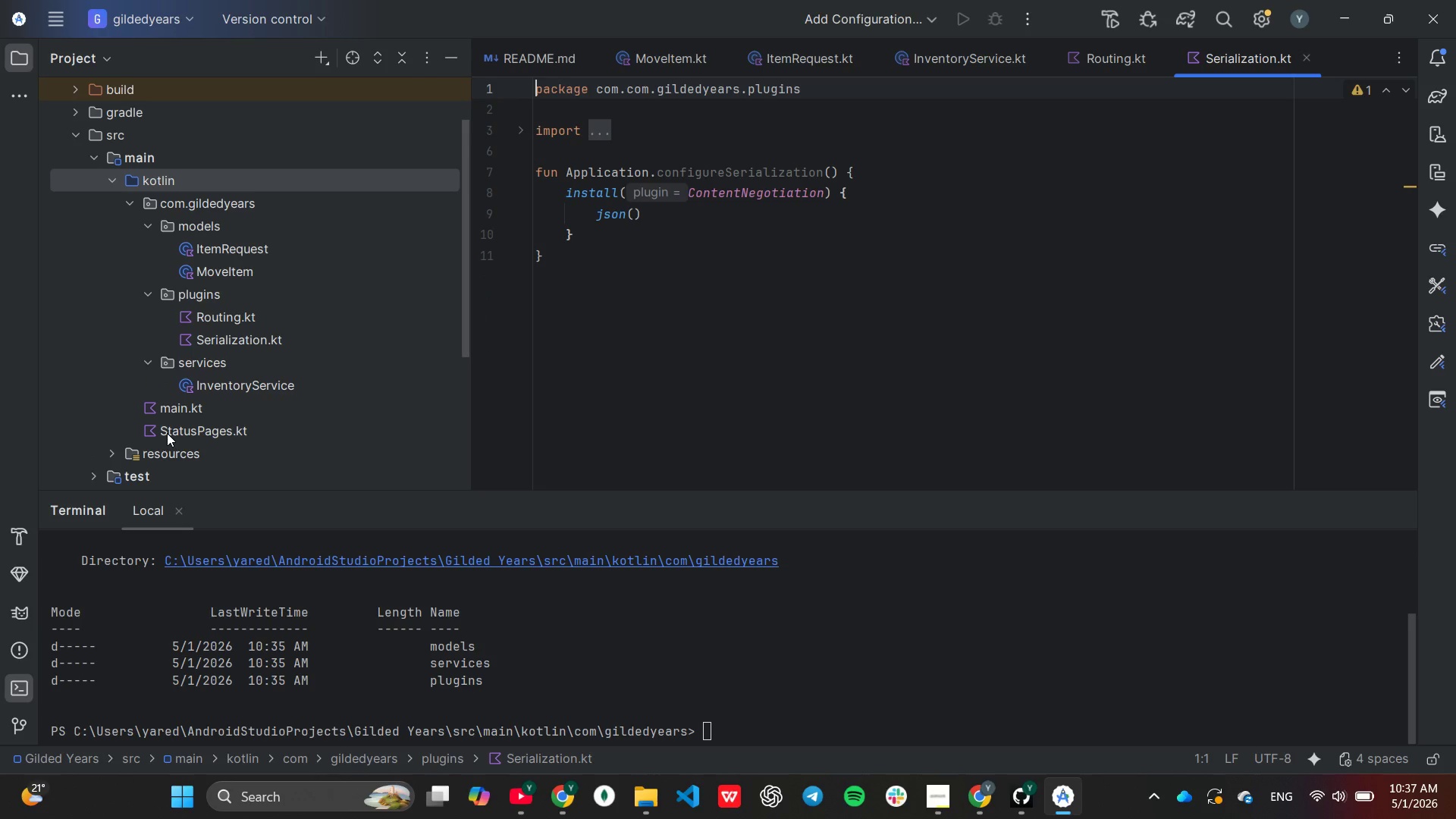 
left_click_drag(start_coordinate=[180, 431], to_coordinate=[206, 297])
 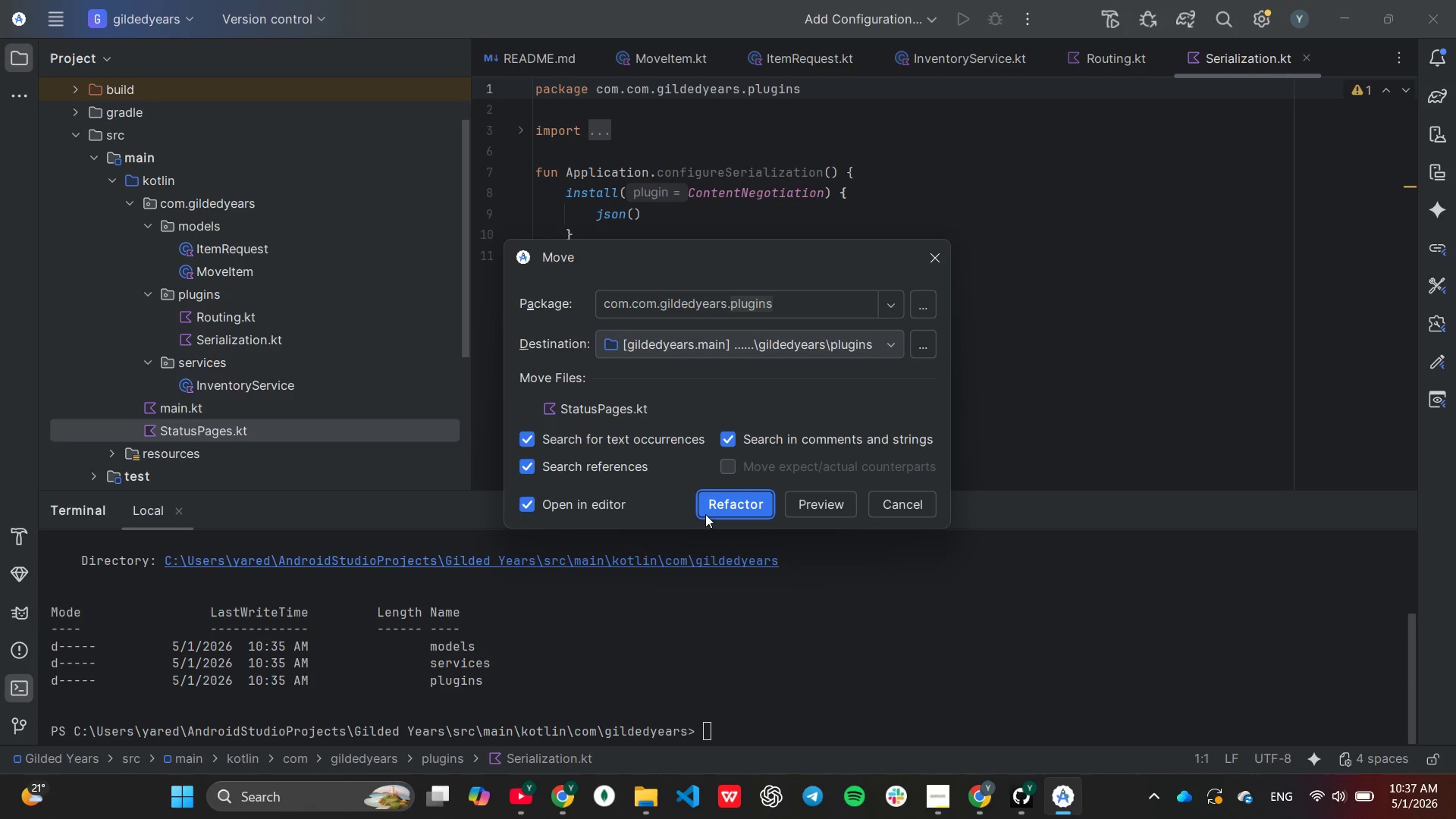 
left_click([714, 499])
 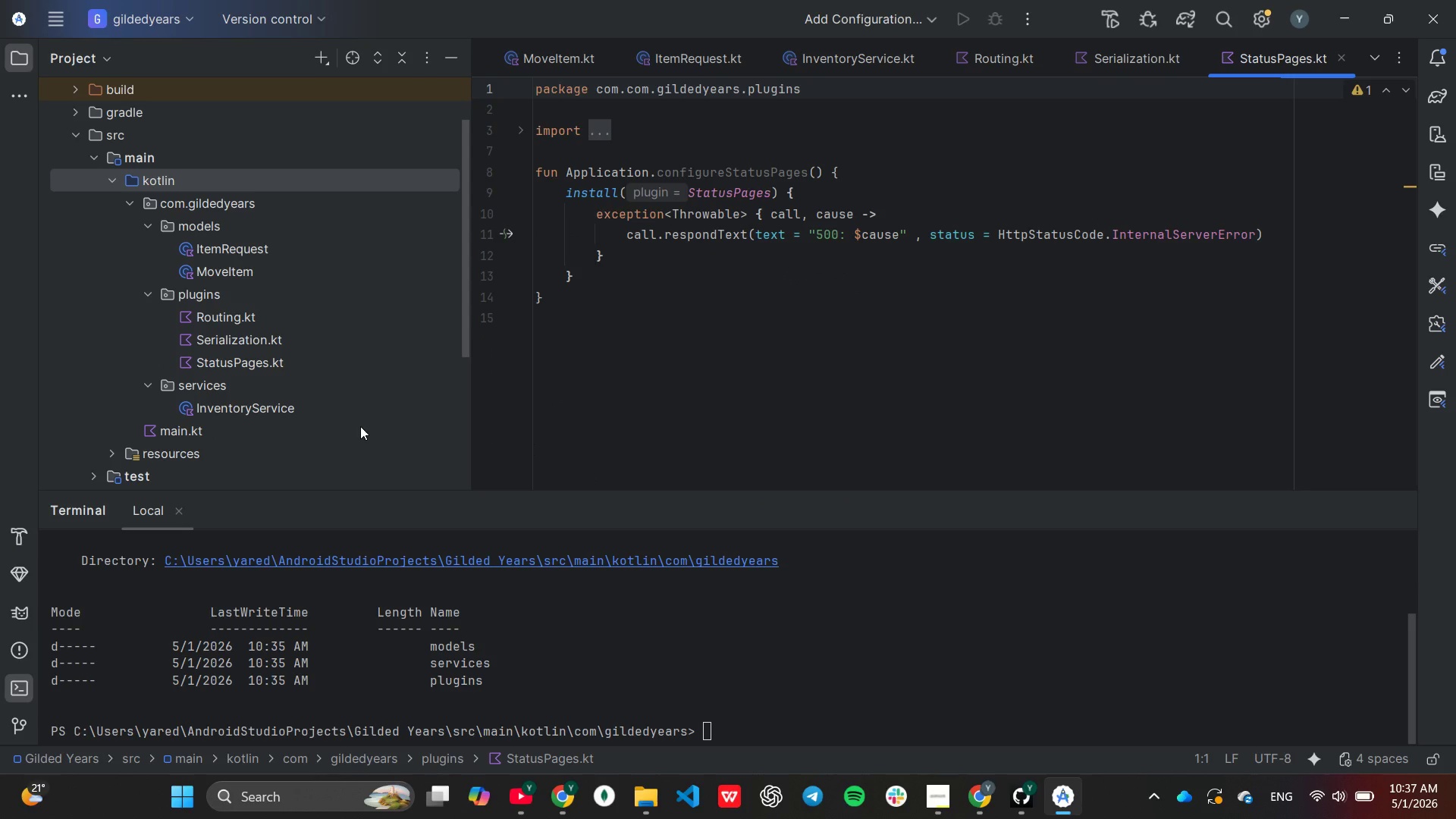 
wait(5.55)
 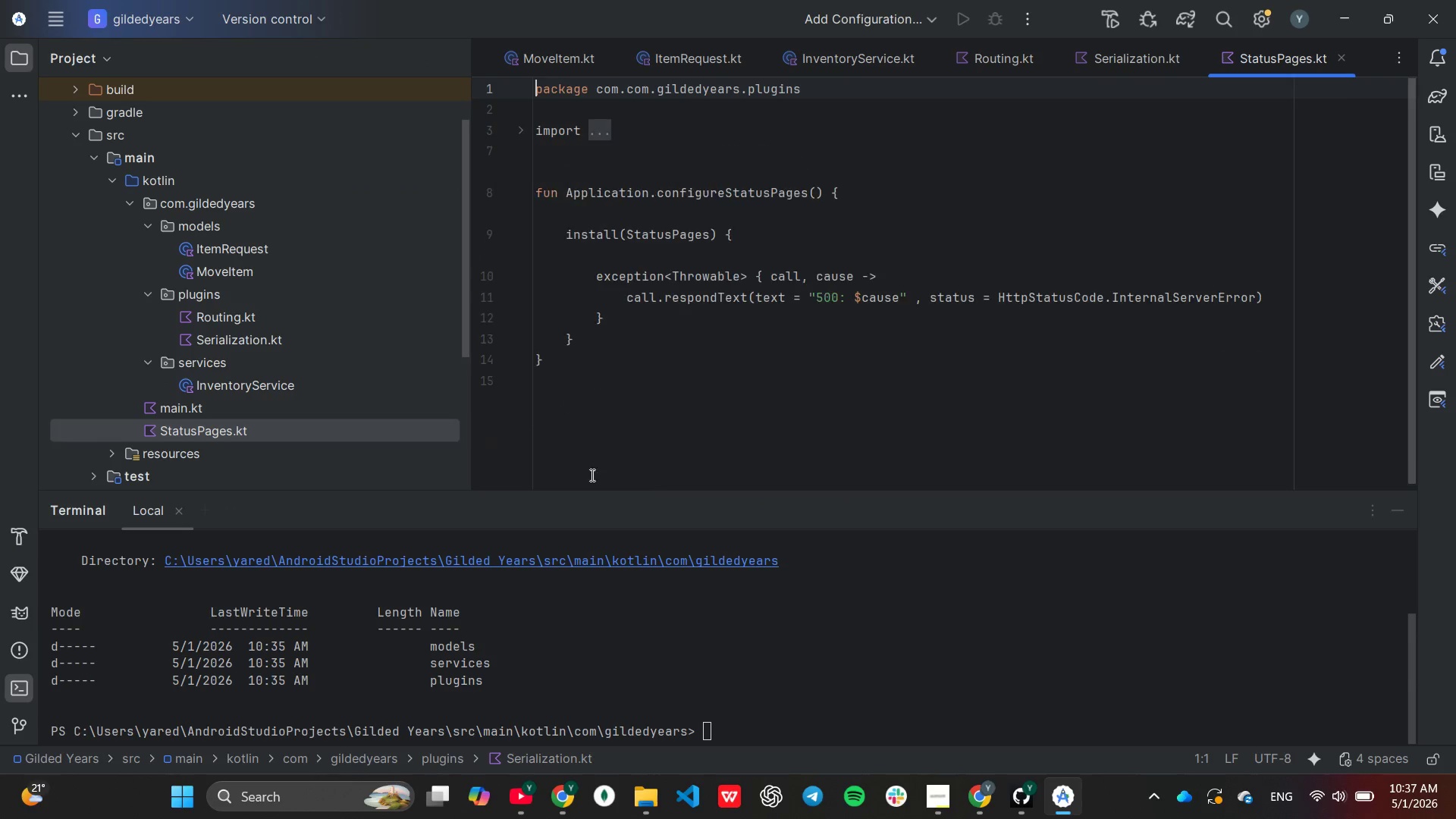 
scroll: coordinate [325, 403], scroll_direction: none, amount: 0.0
 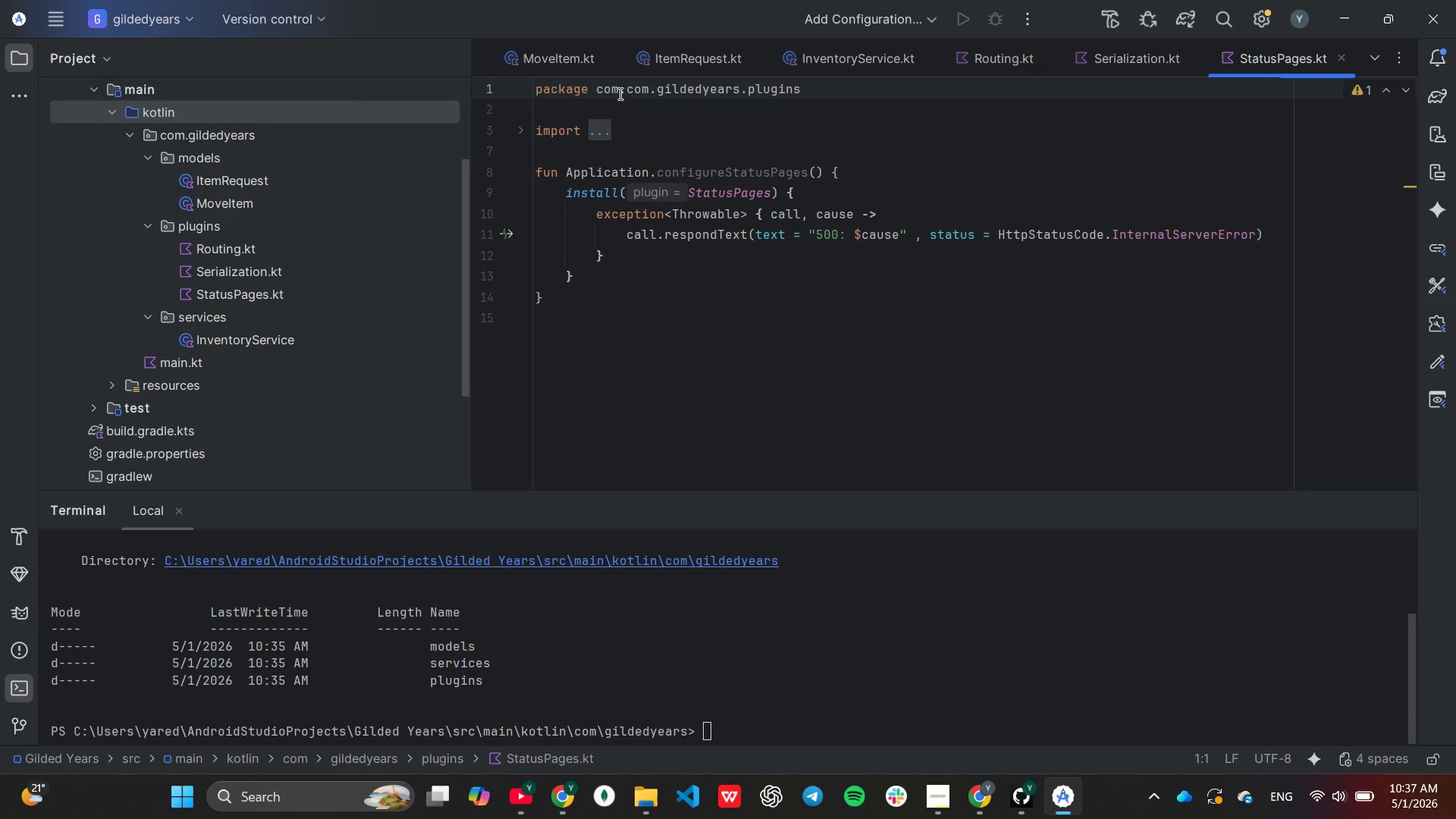 
wait(7.2)
 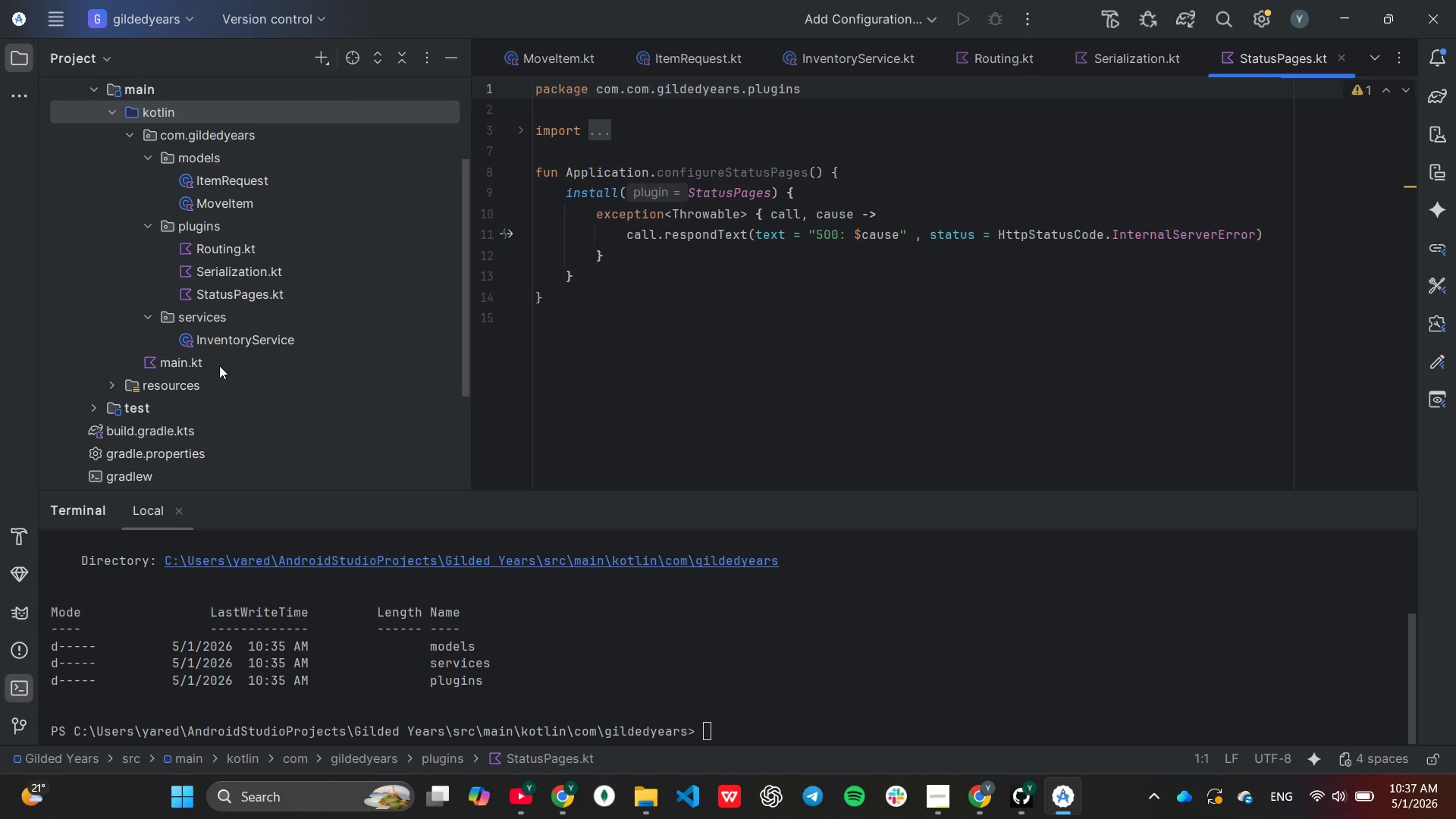 
double_click([259, 177])
 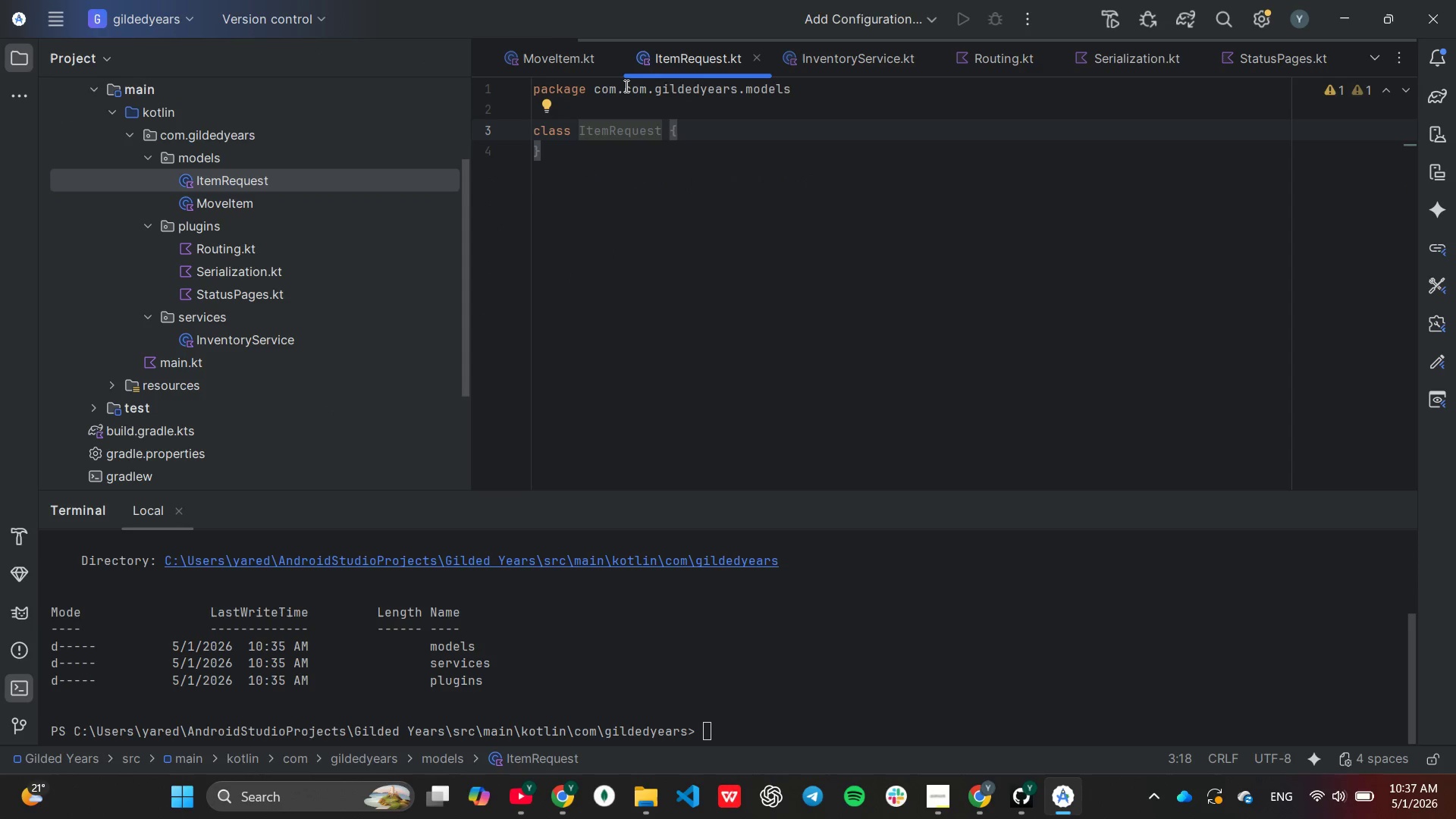 
left_click([626, 89])
 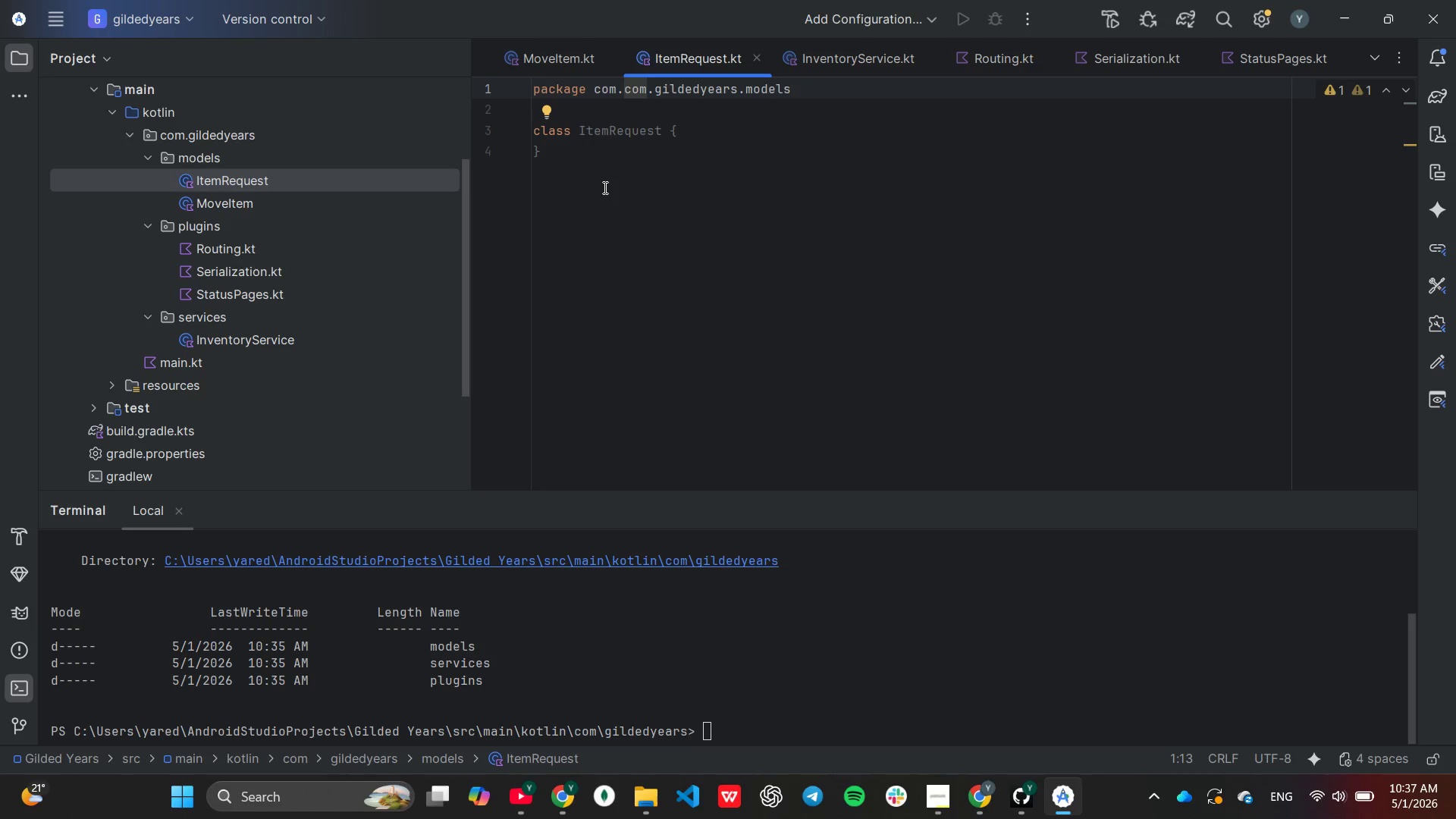 
key(Backspace)
 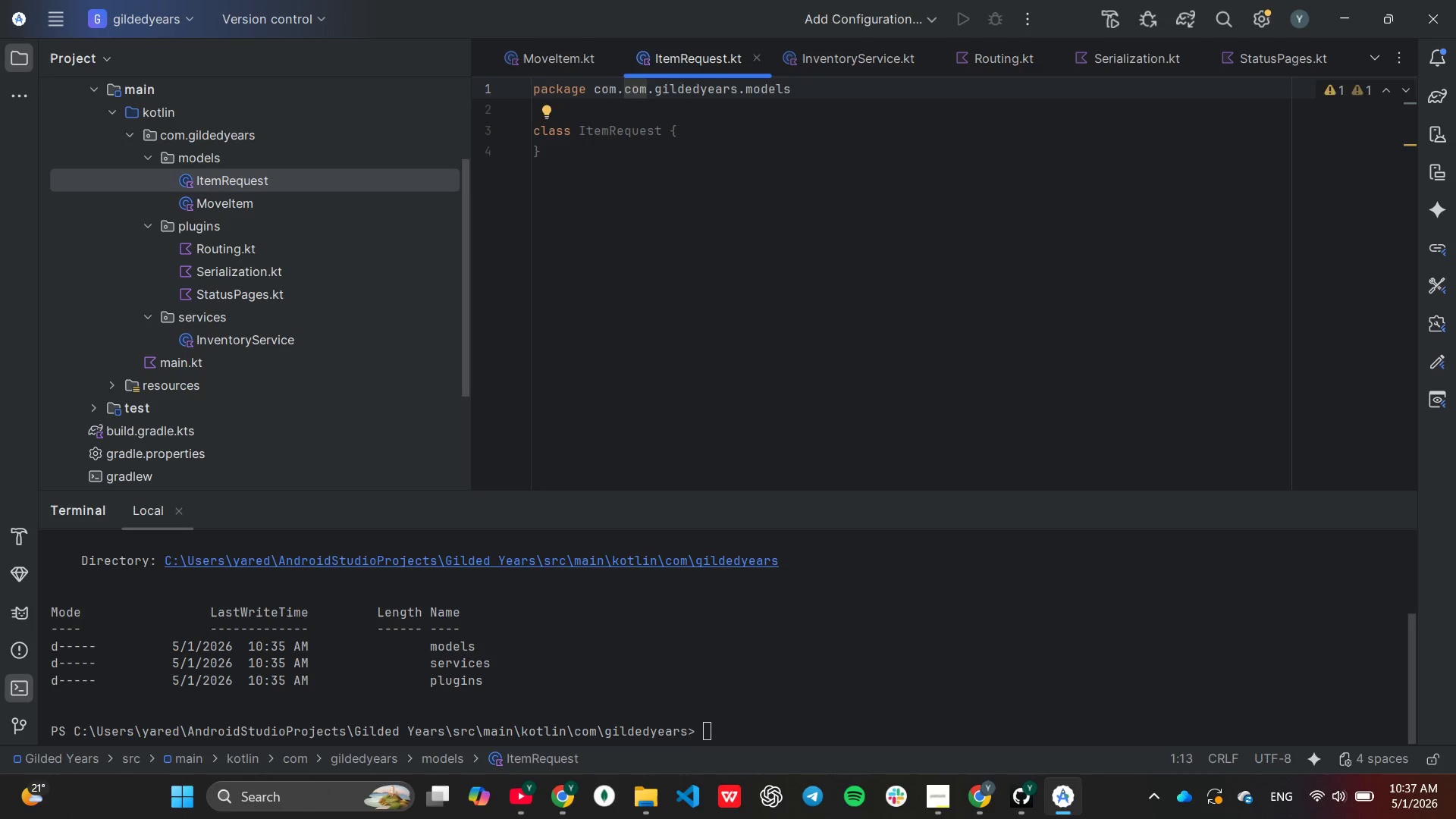 
key(Backspace)
 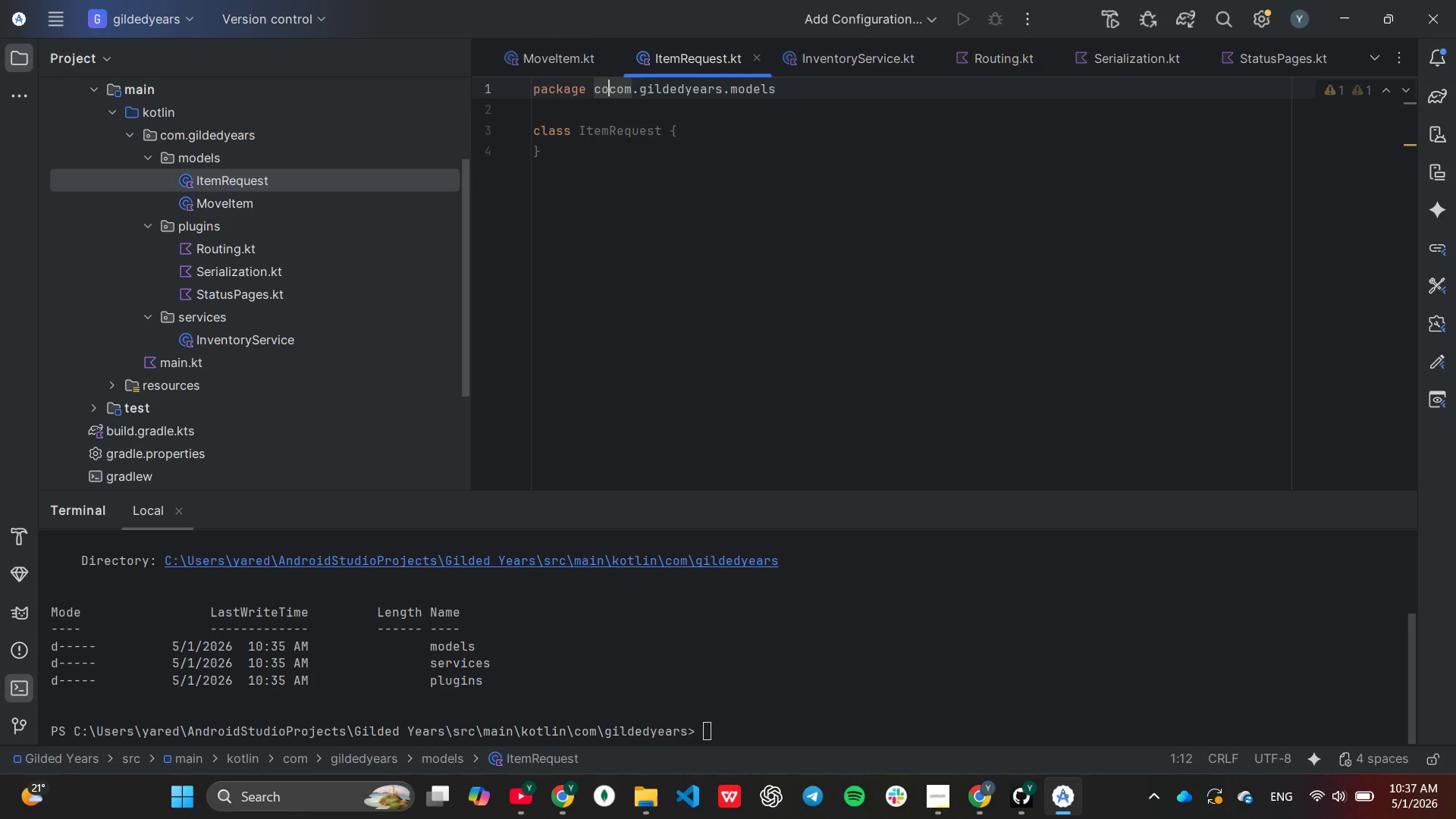 
key(Backspace)
 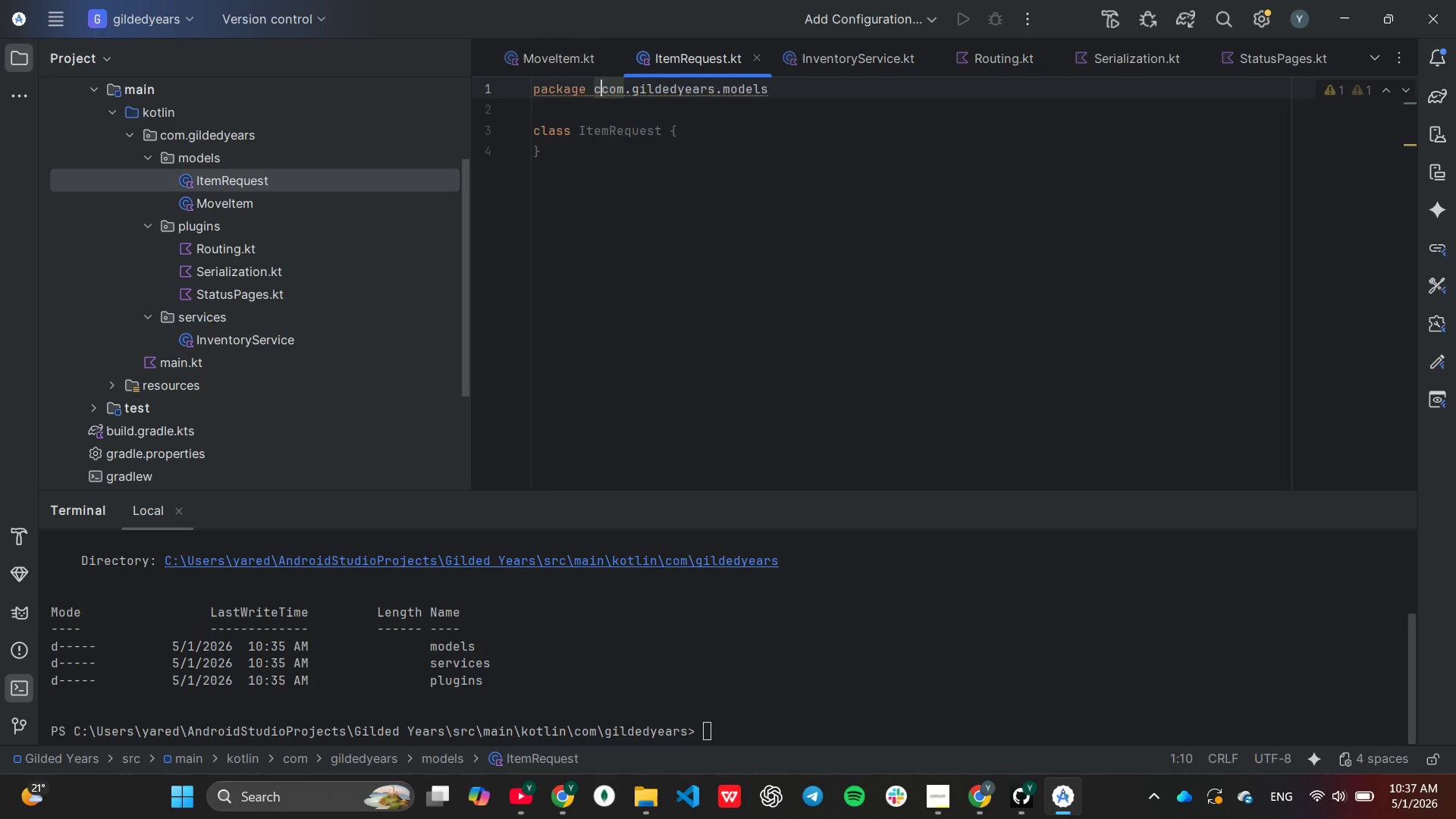 
key(Backspace)
 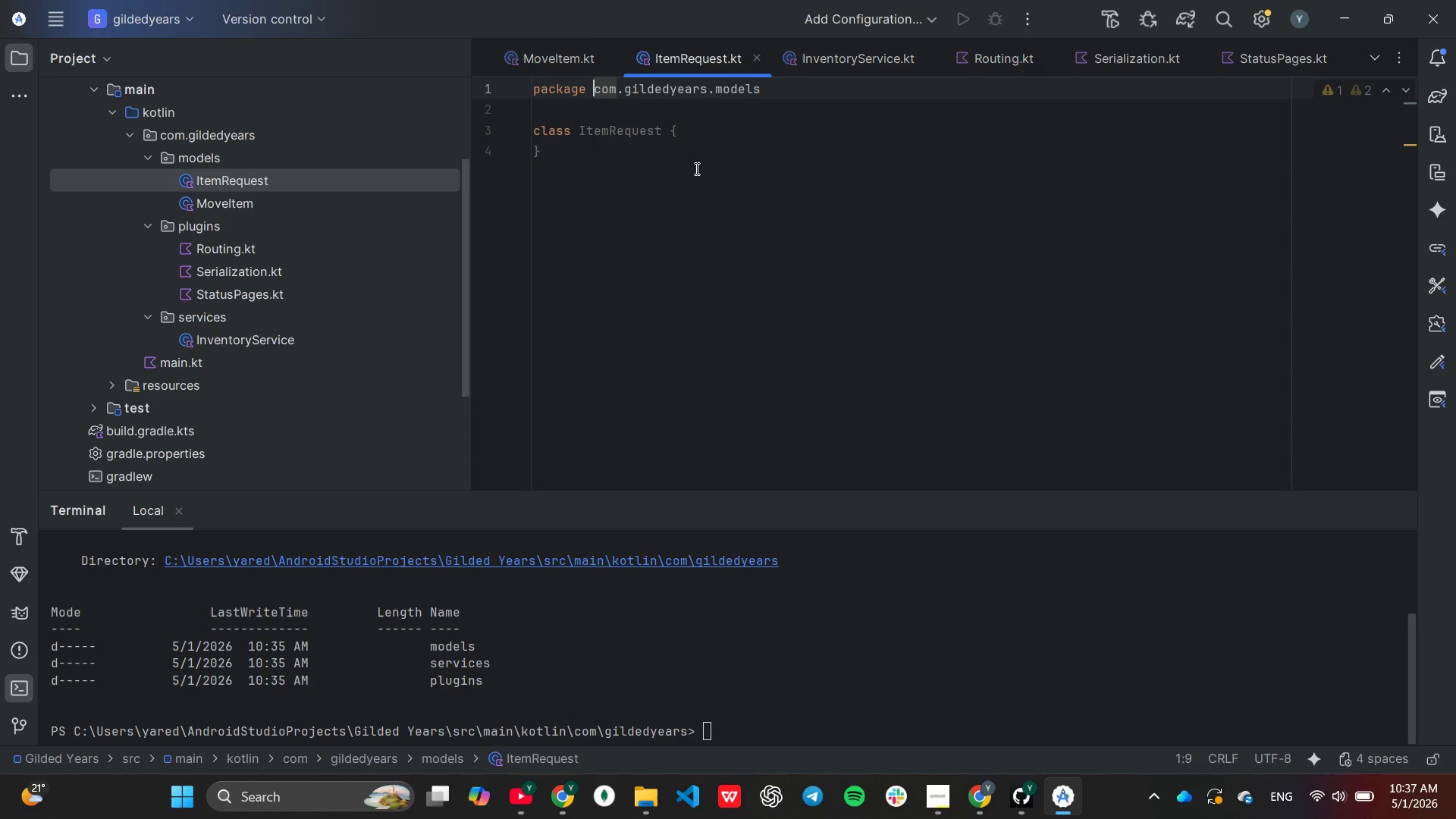 
left_click([695, 168])
 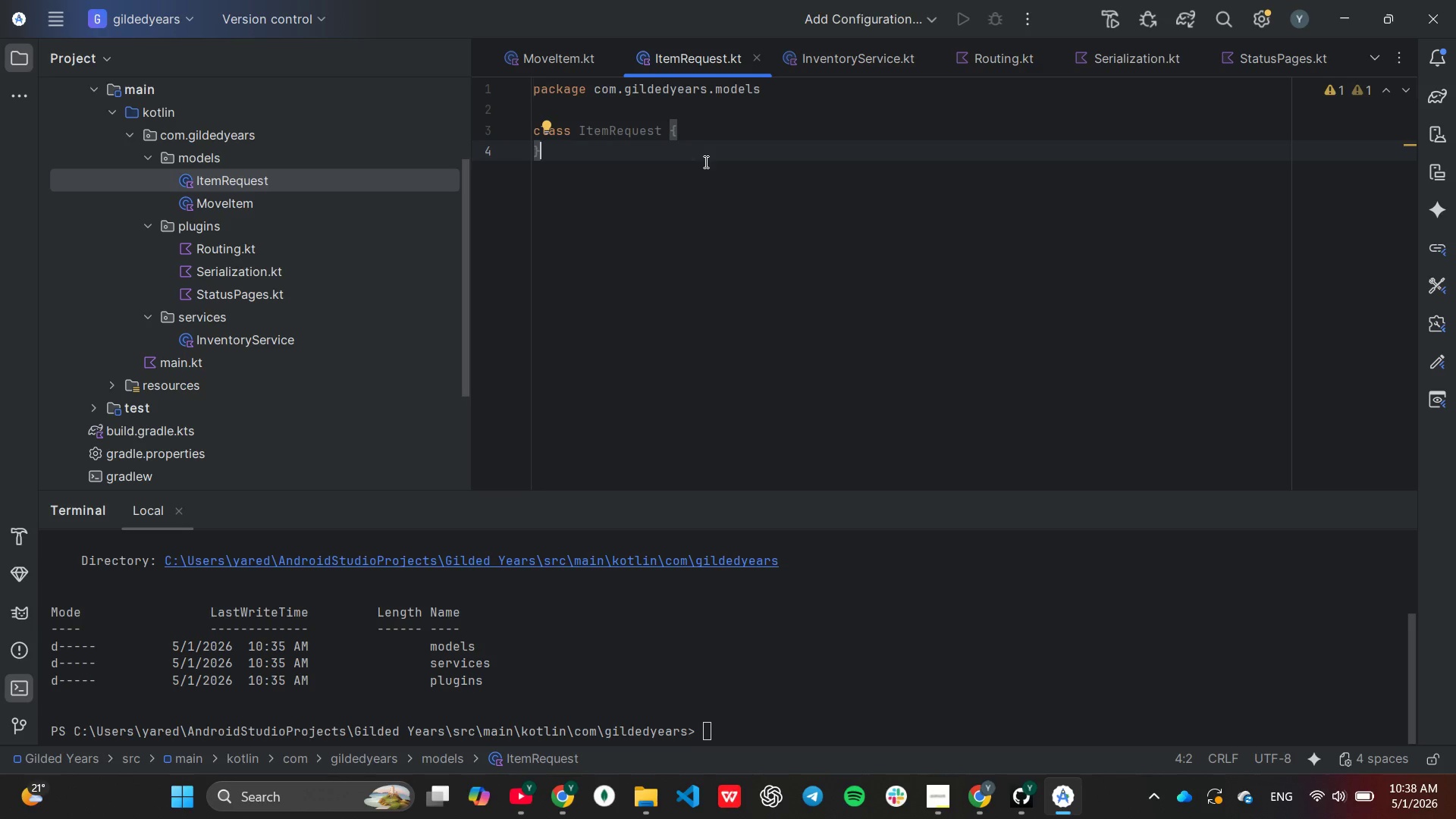 
wait(29.5)
 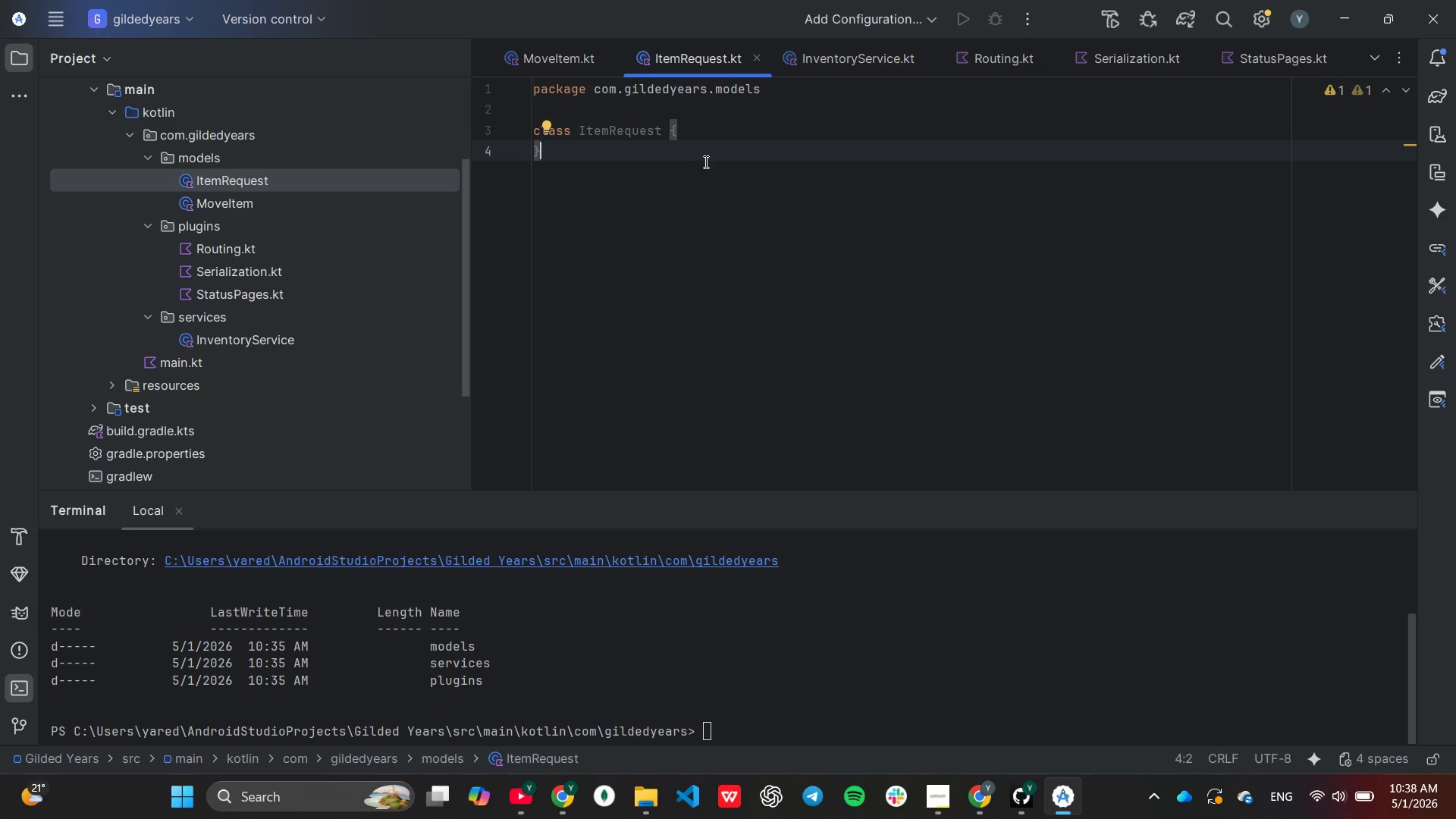 
left_click([589, 157])
 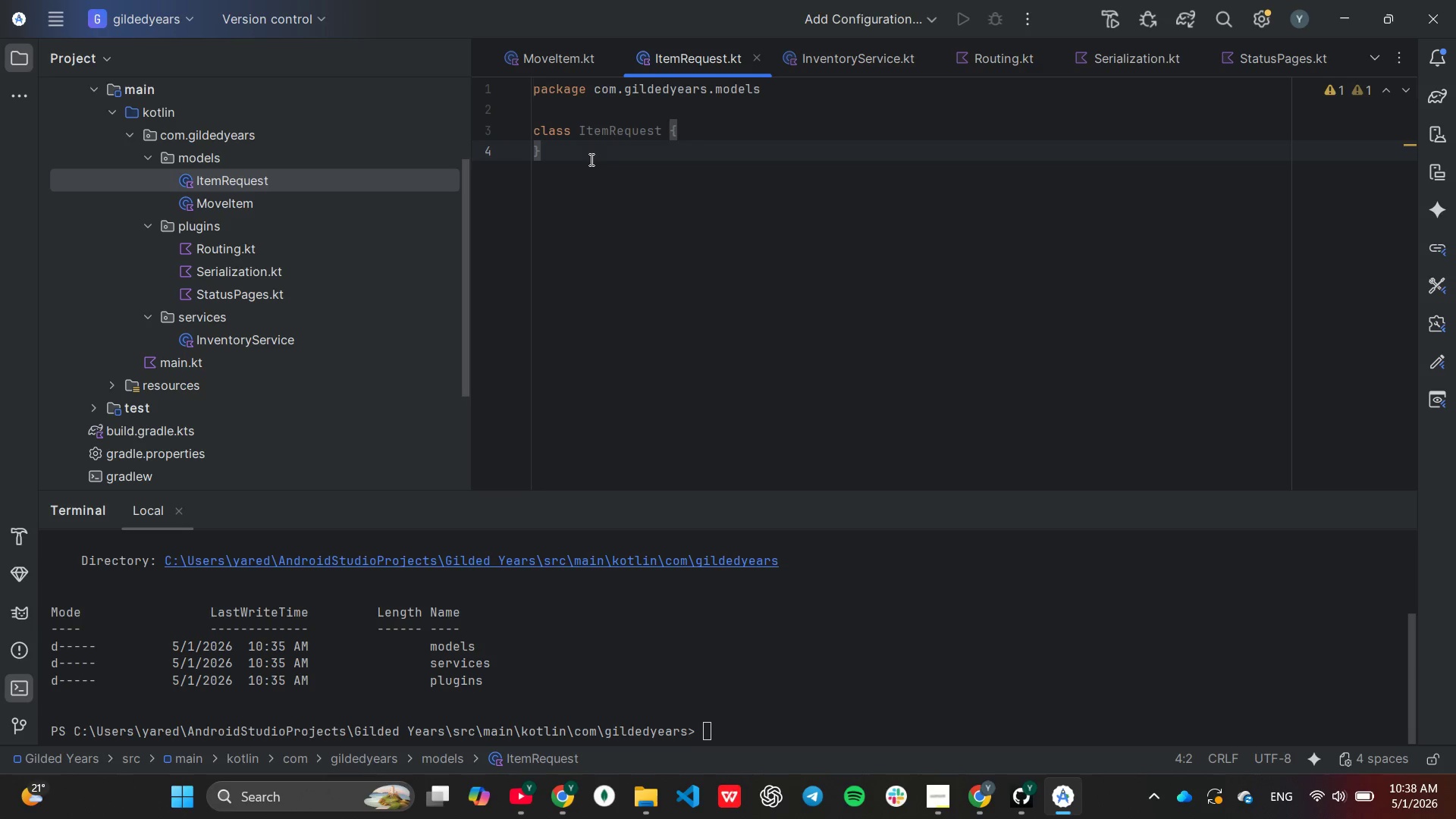 
left_click_drag(start_coordinate=[590, 159], to_coordinate=[525, 127])
 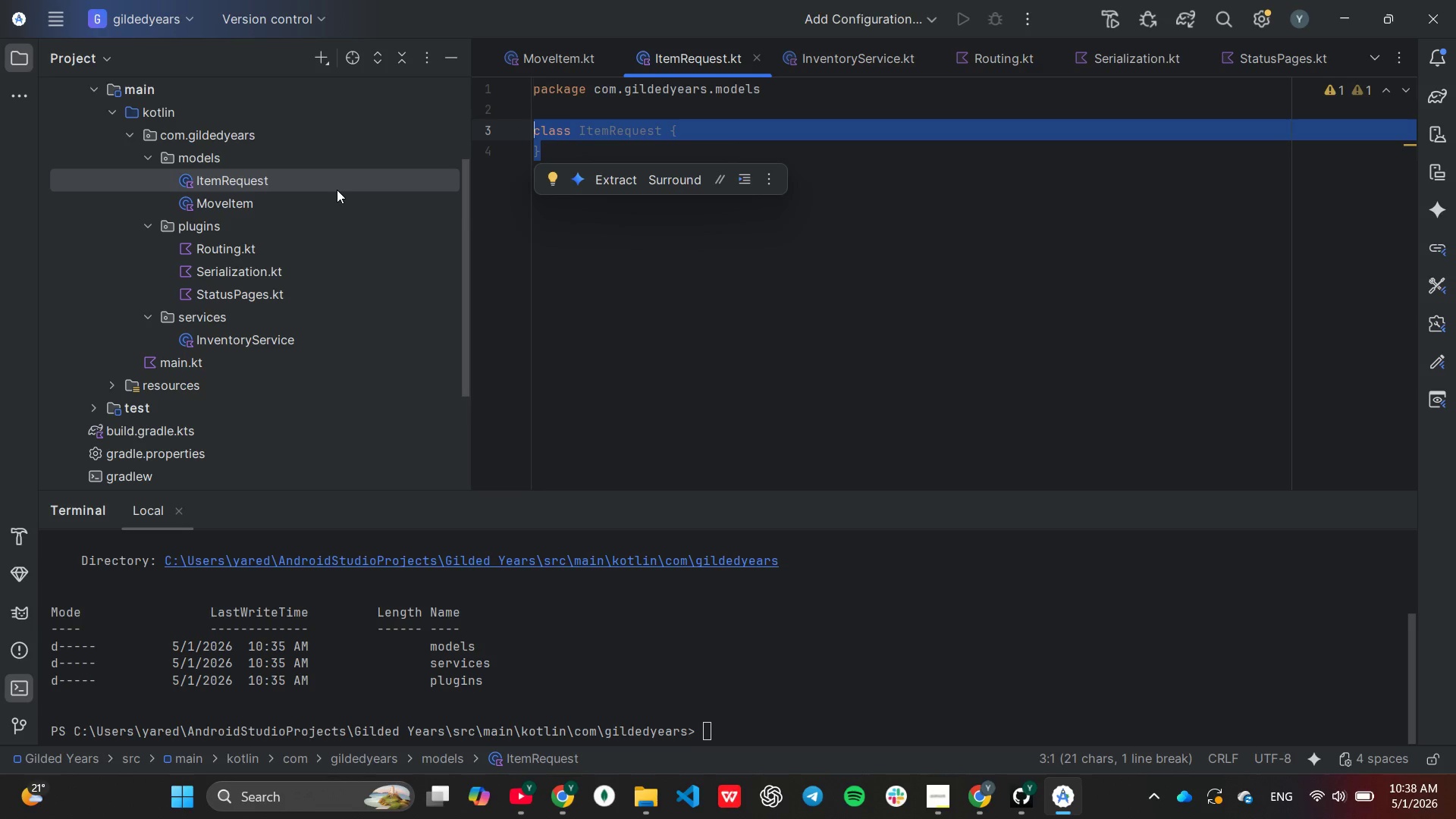 
double_click([251, 198])
 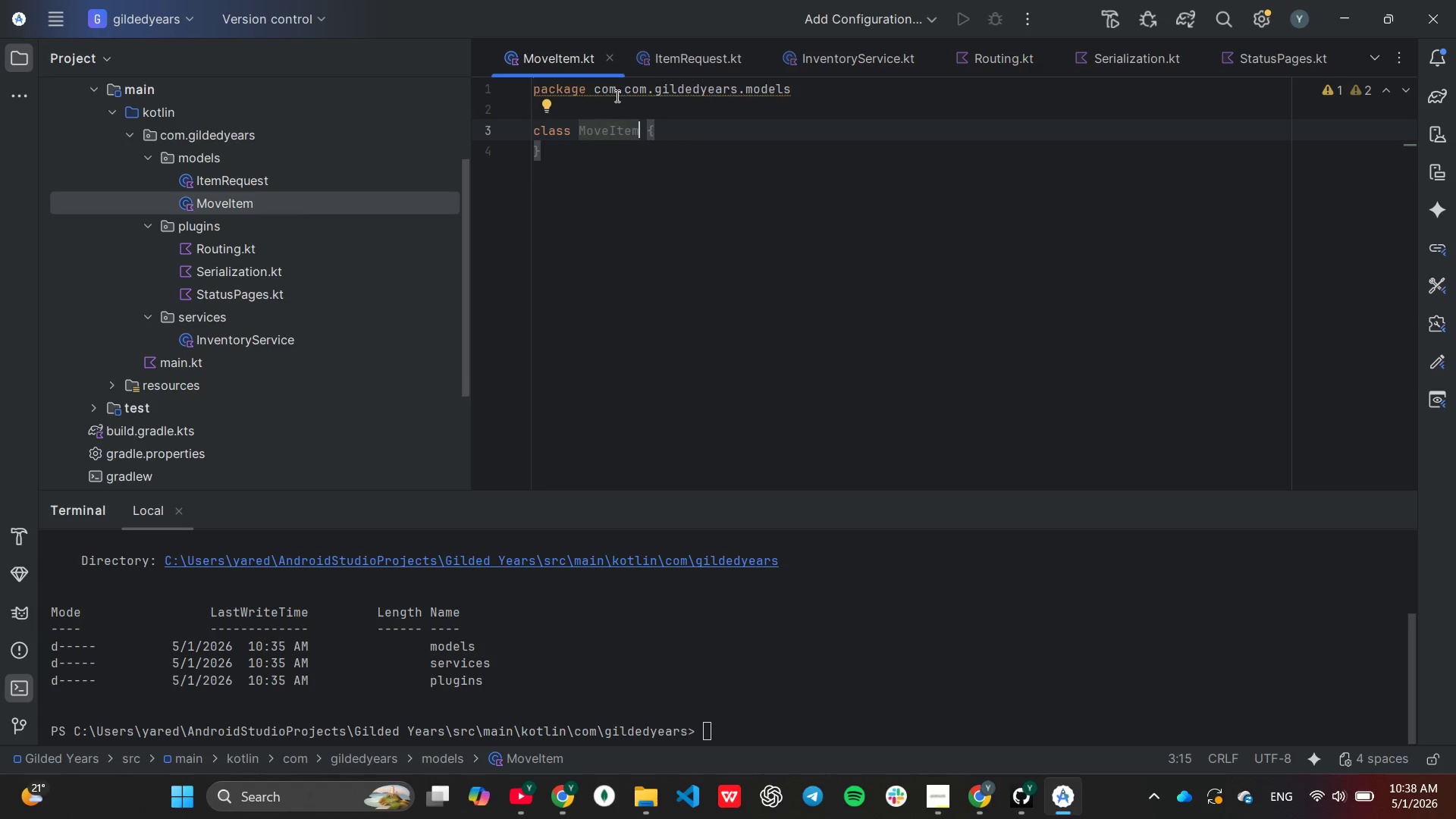 
left_click([622, 94])
 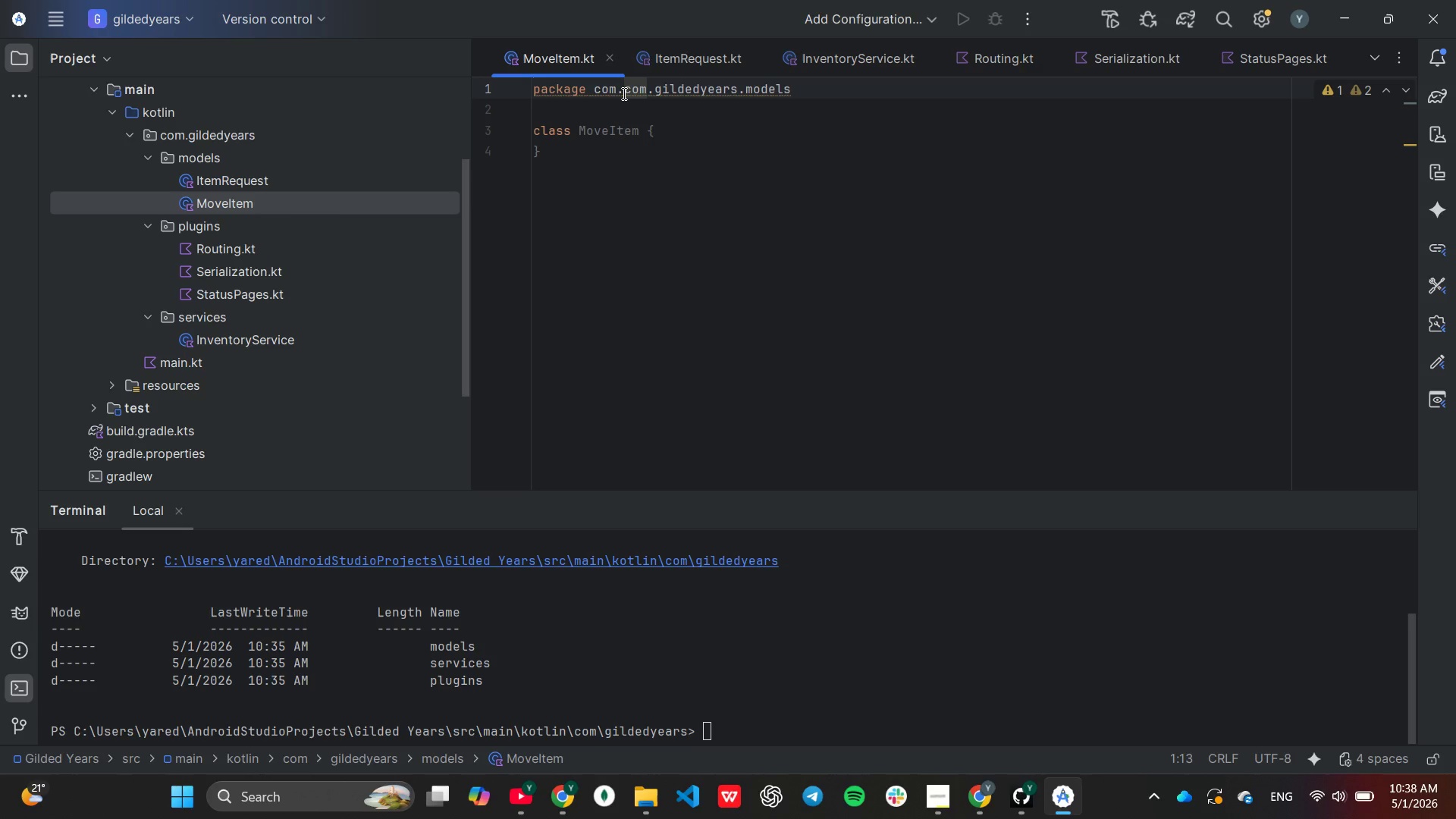 
key(Backspace)
 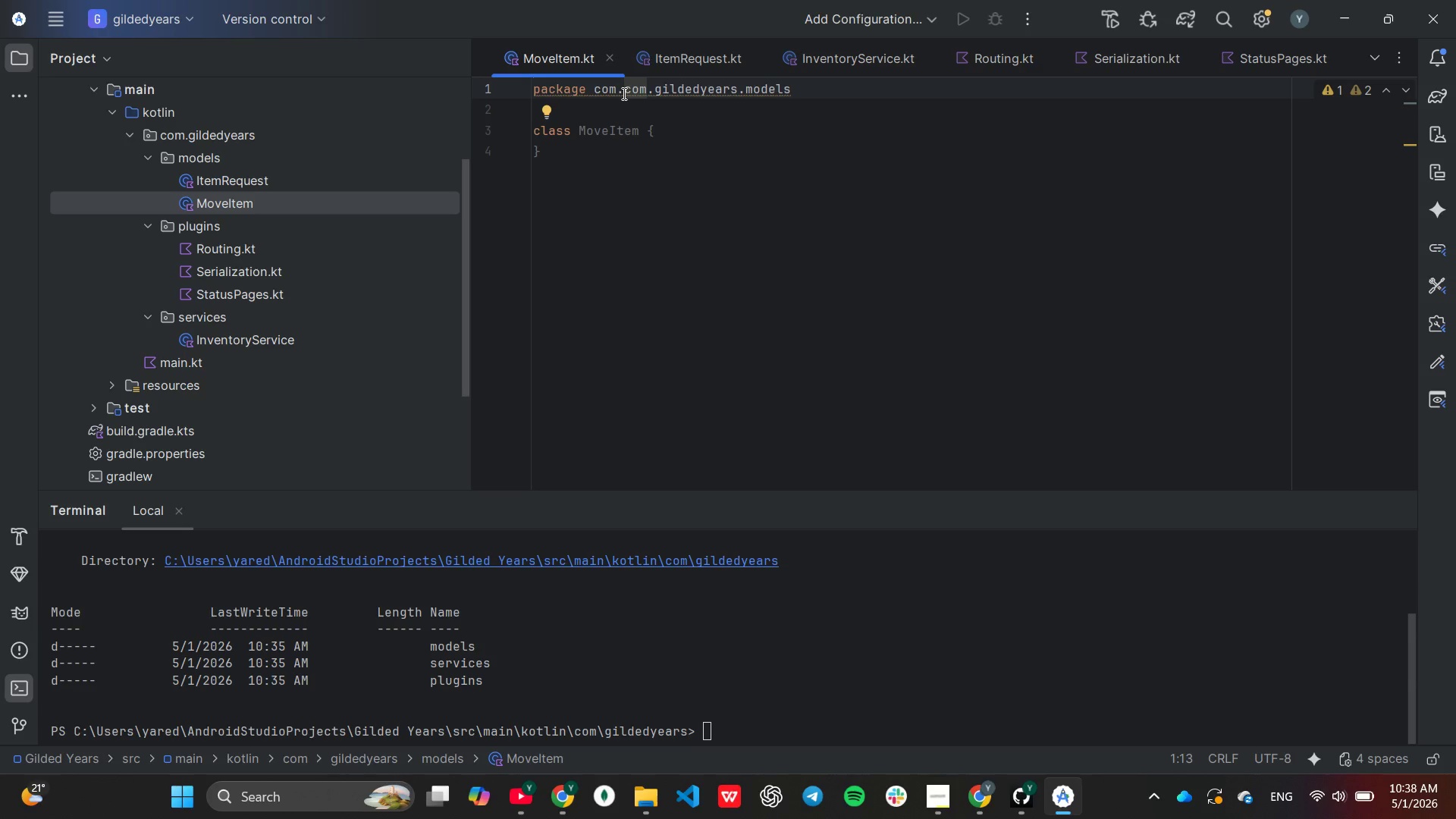 
key(Backspace)
 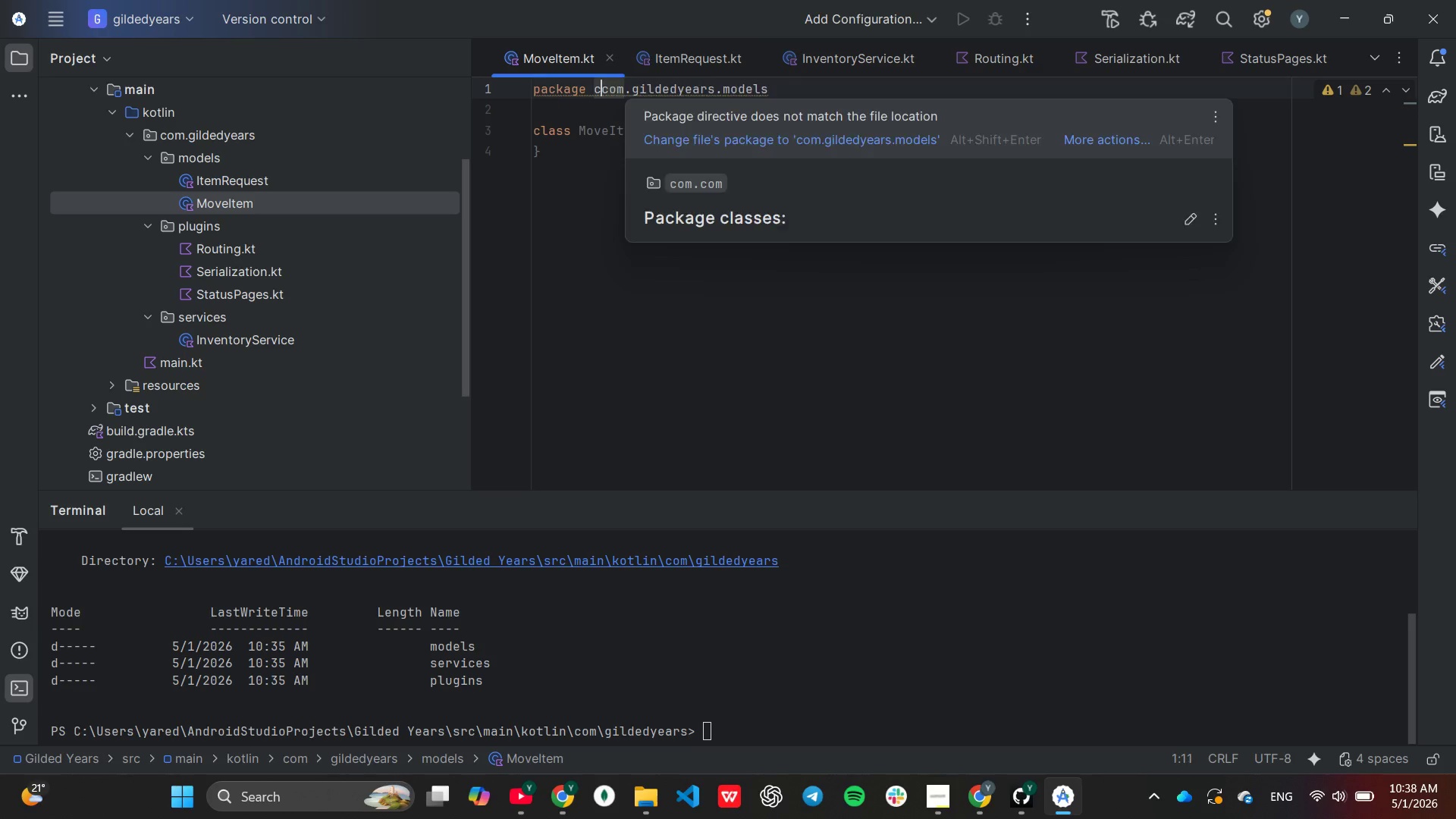 
key(Backspace)
 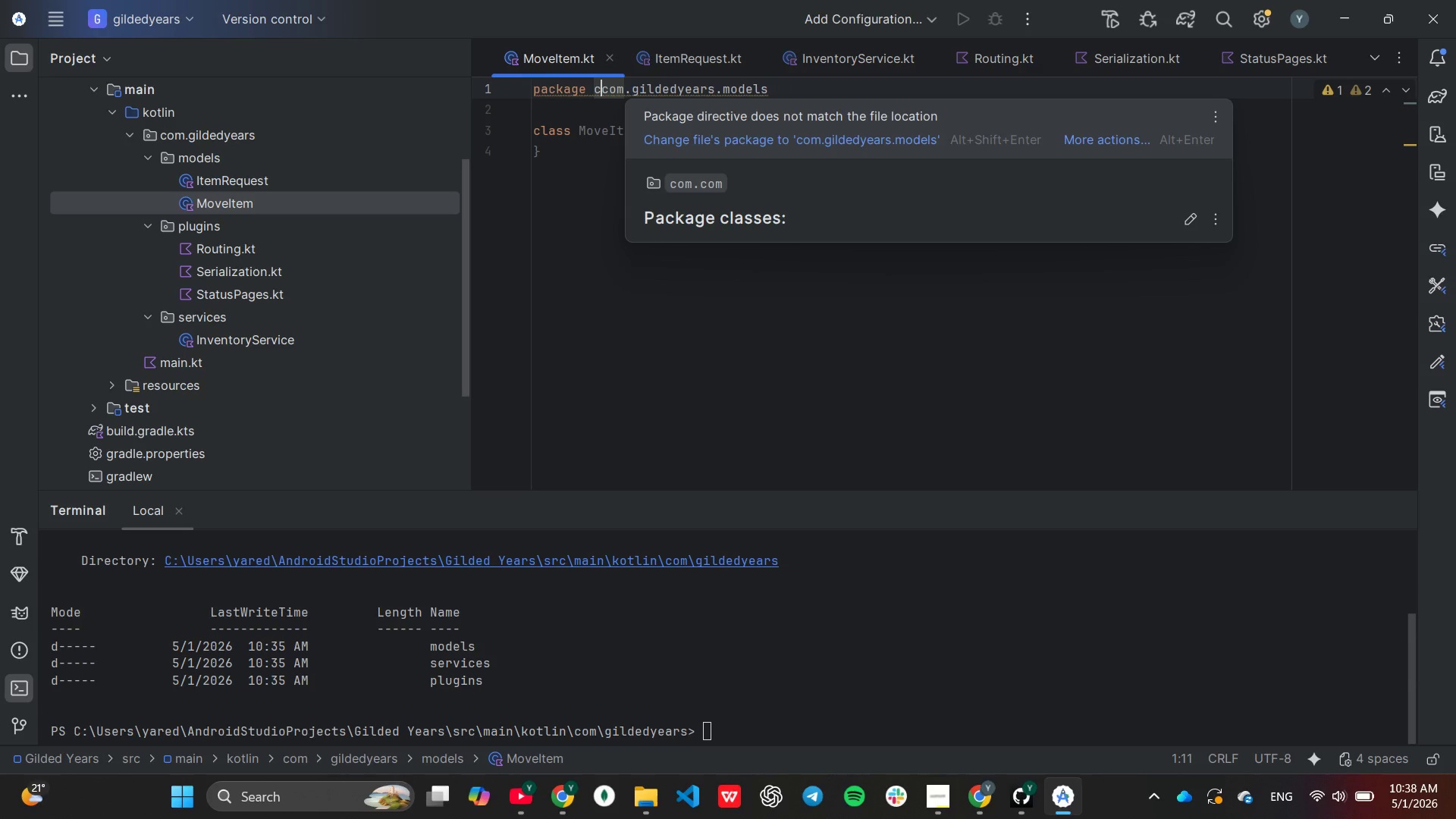 
key(Backspace)
 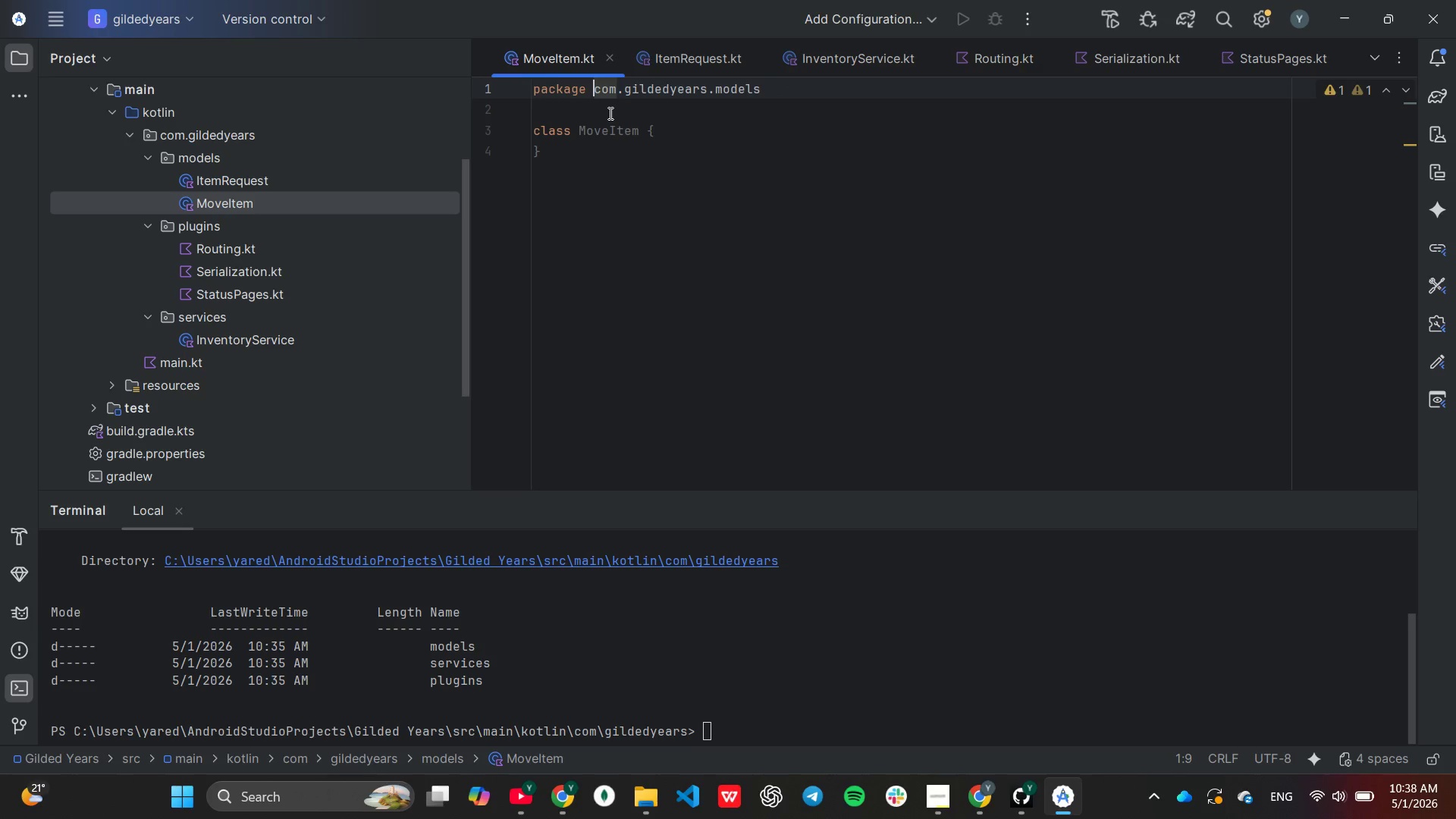 
left_click([607, 112])
 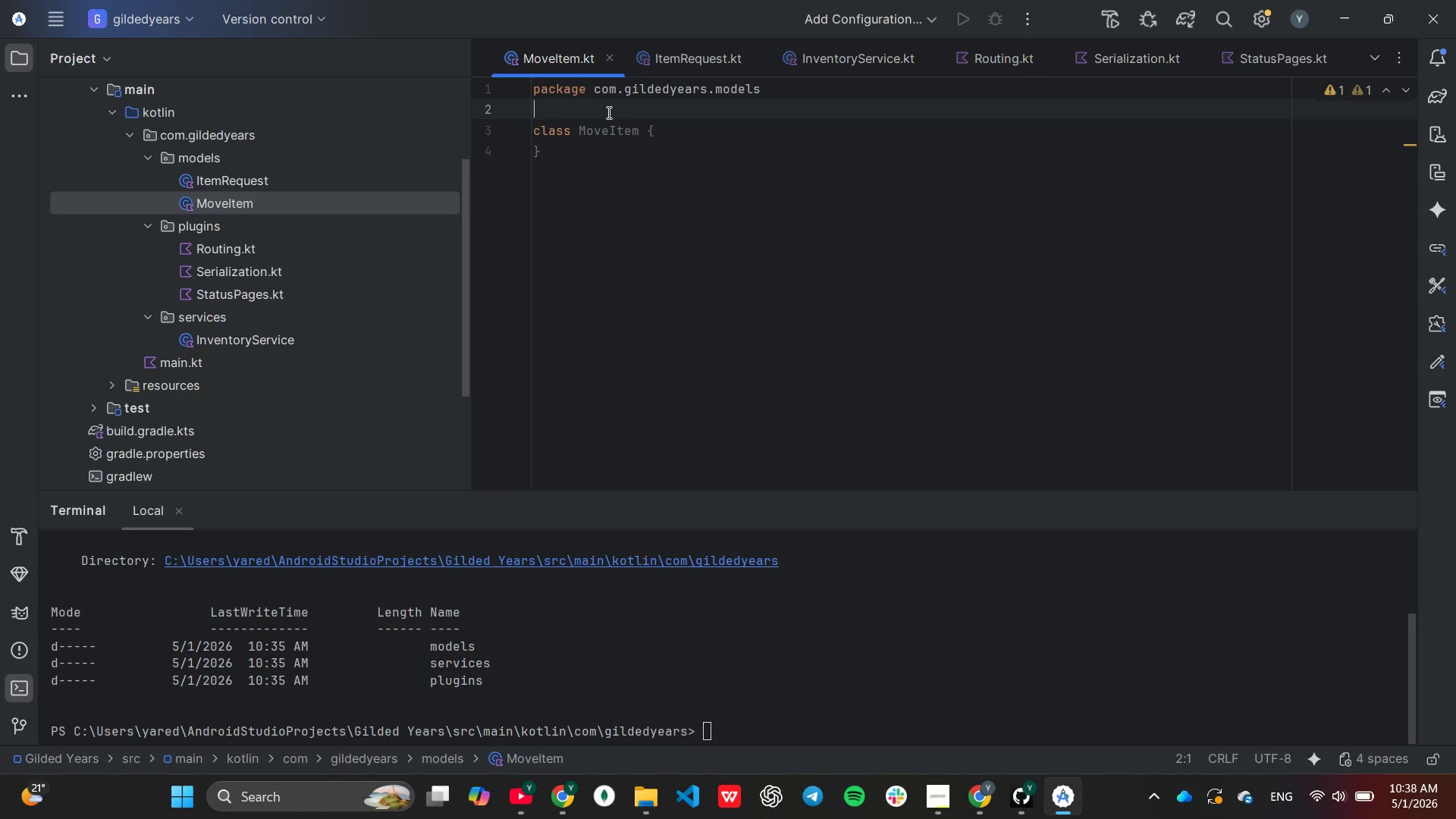 
type(im)
 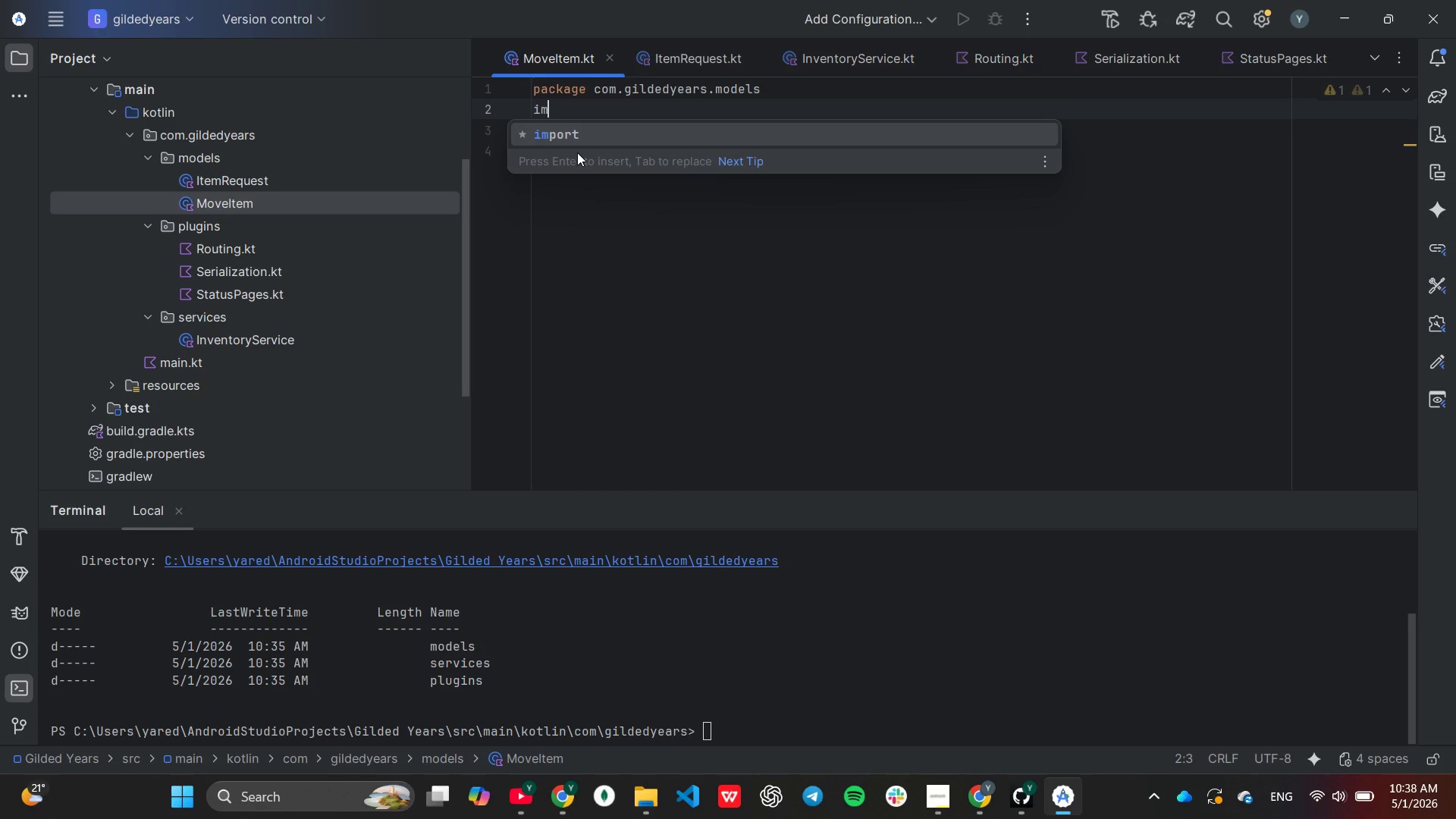 
key(Enter)
 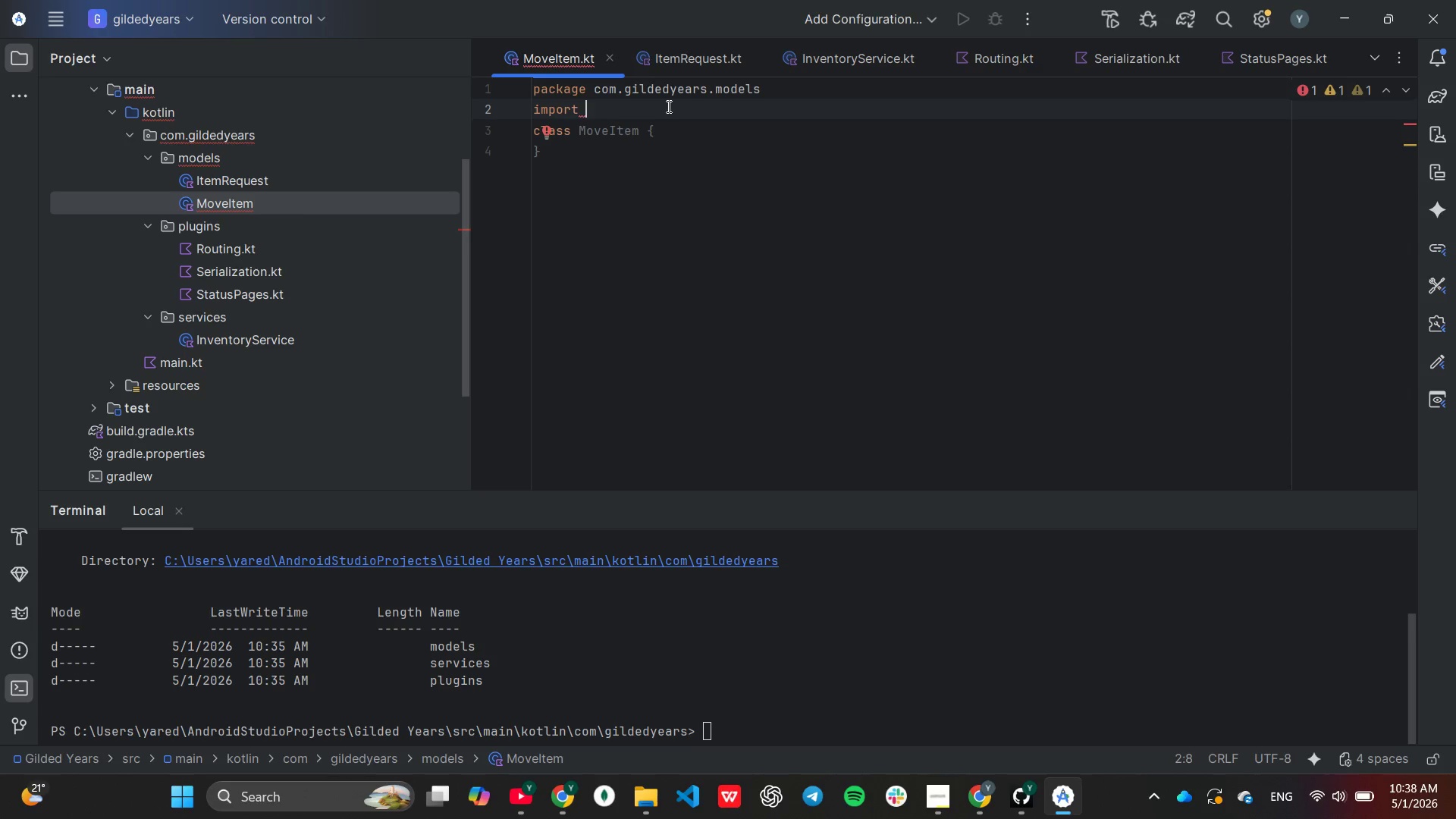 
wait(7.76)
 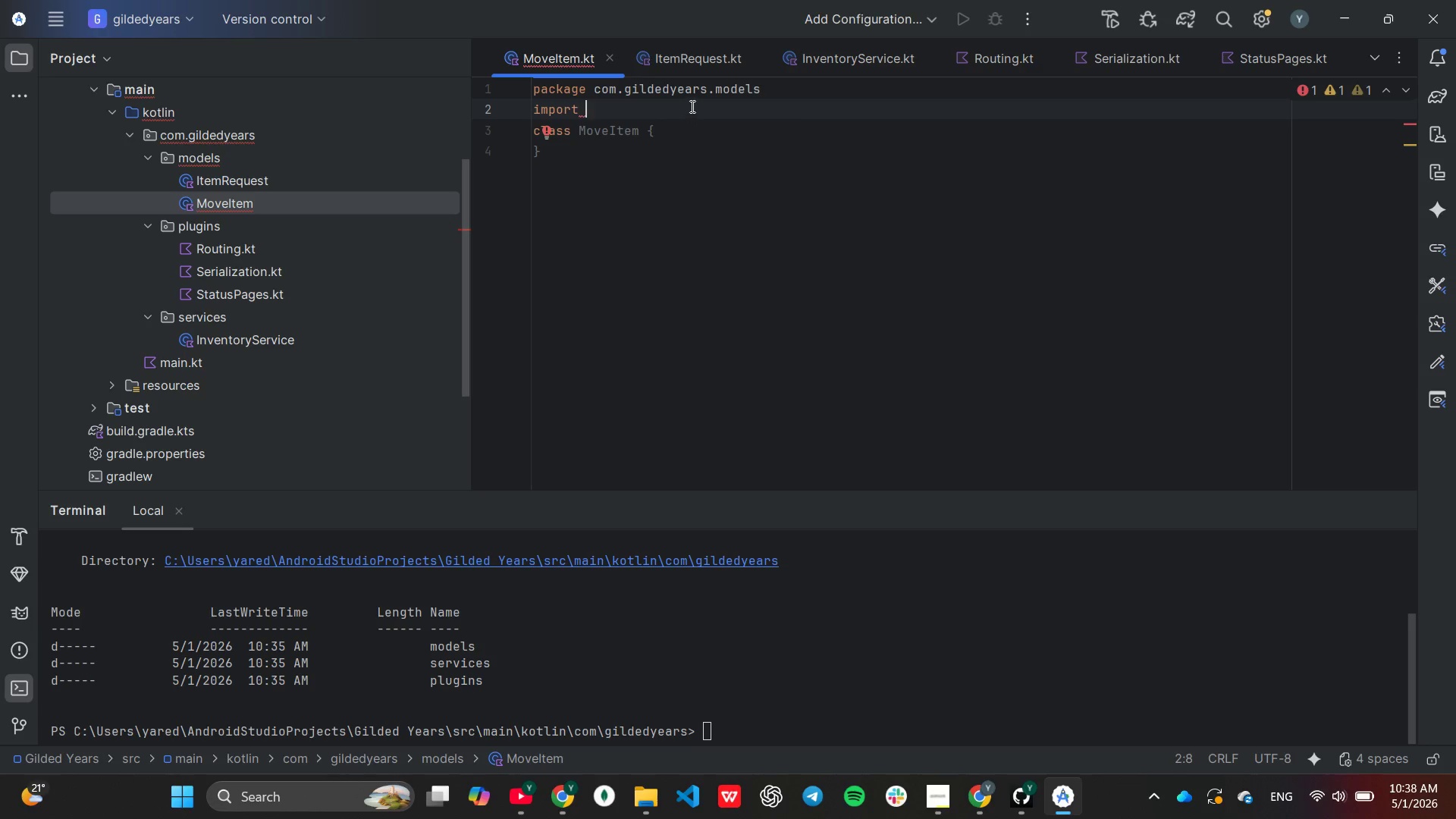 
left_click([682, 133])
 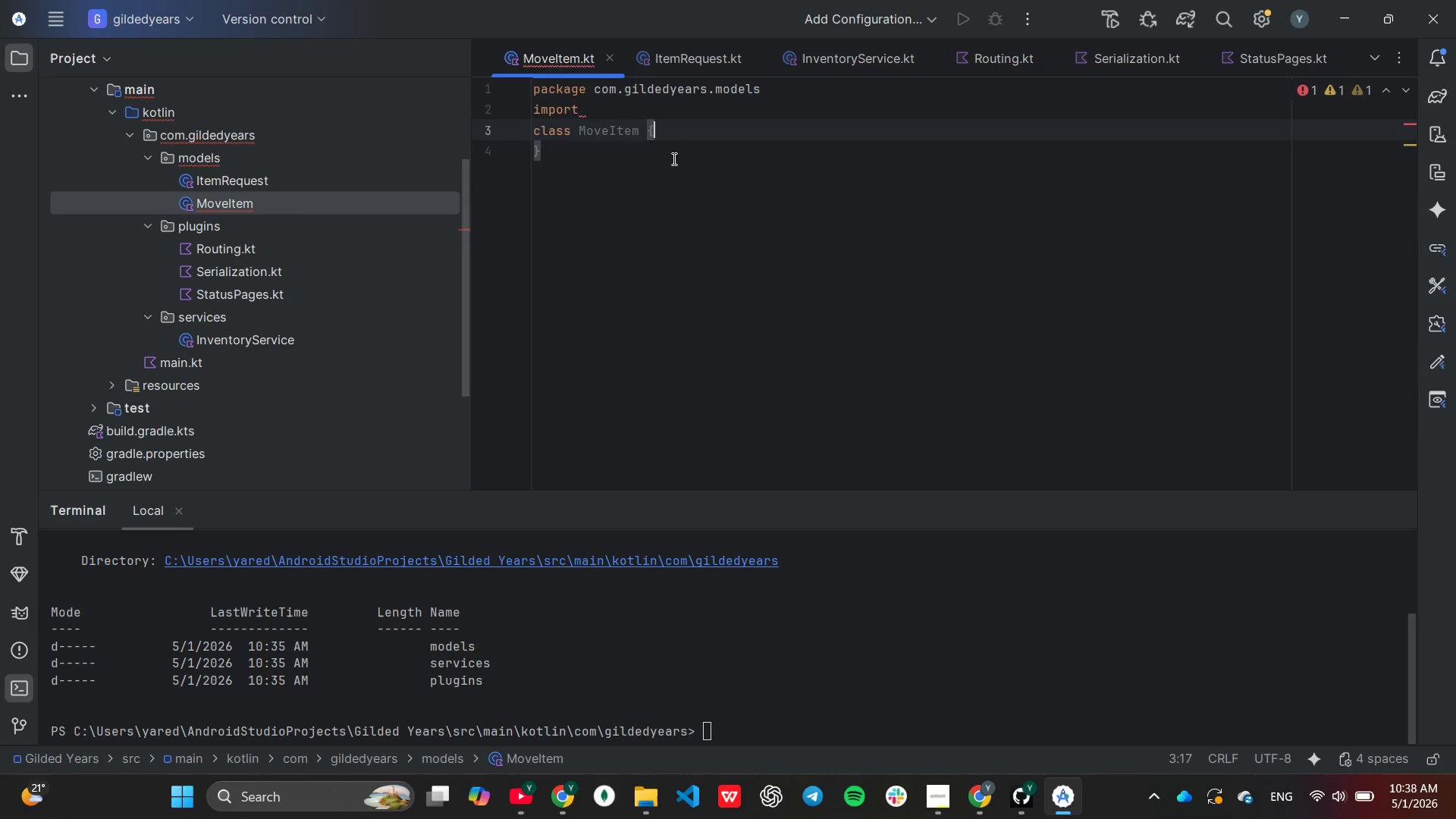 
left_click([673, 157])
 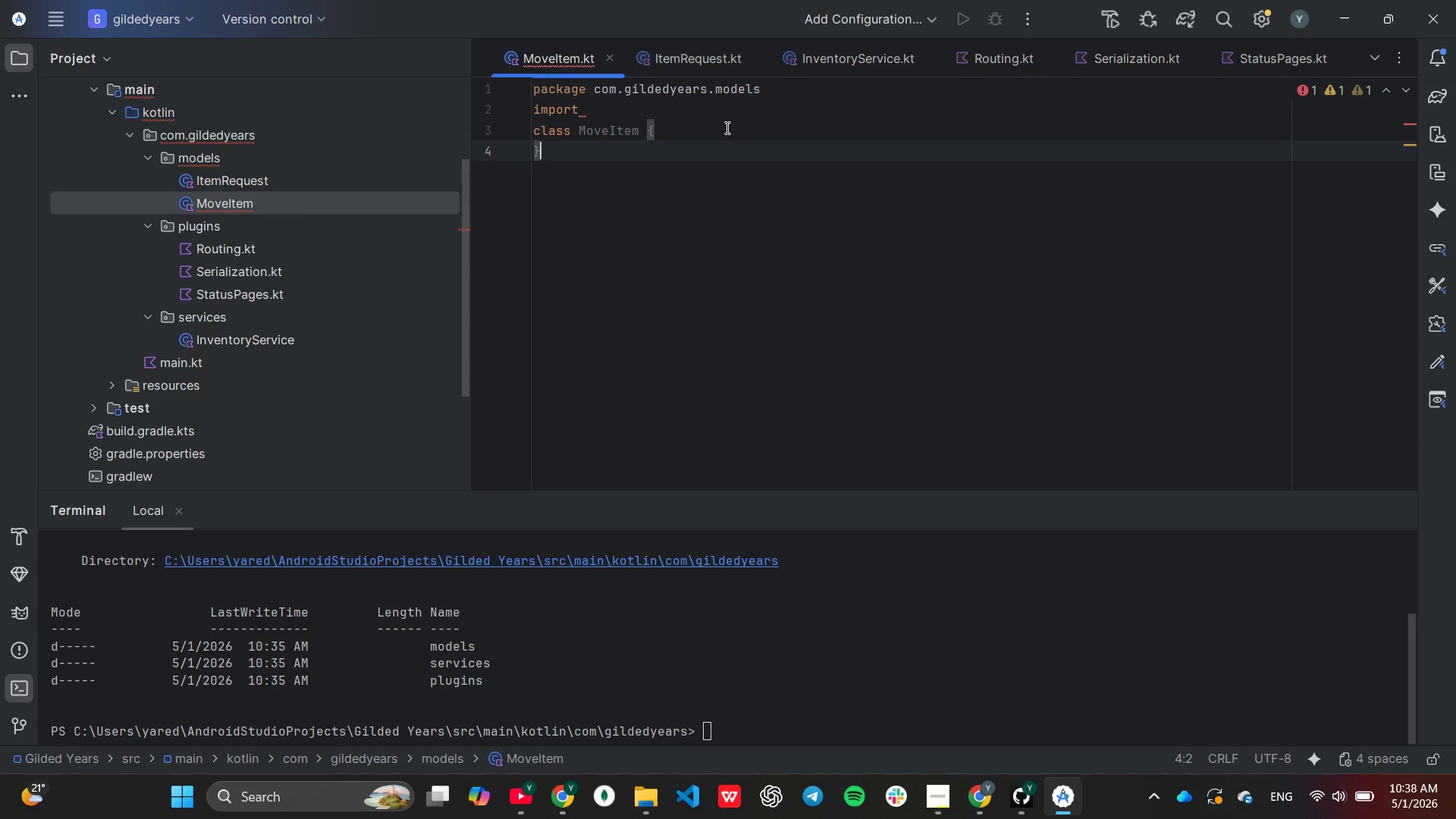 
left_click([726, 127])
 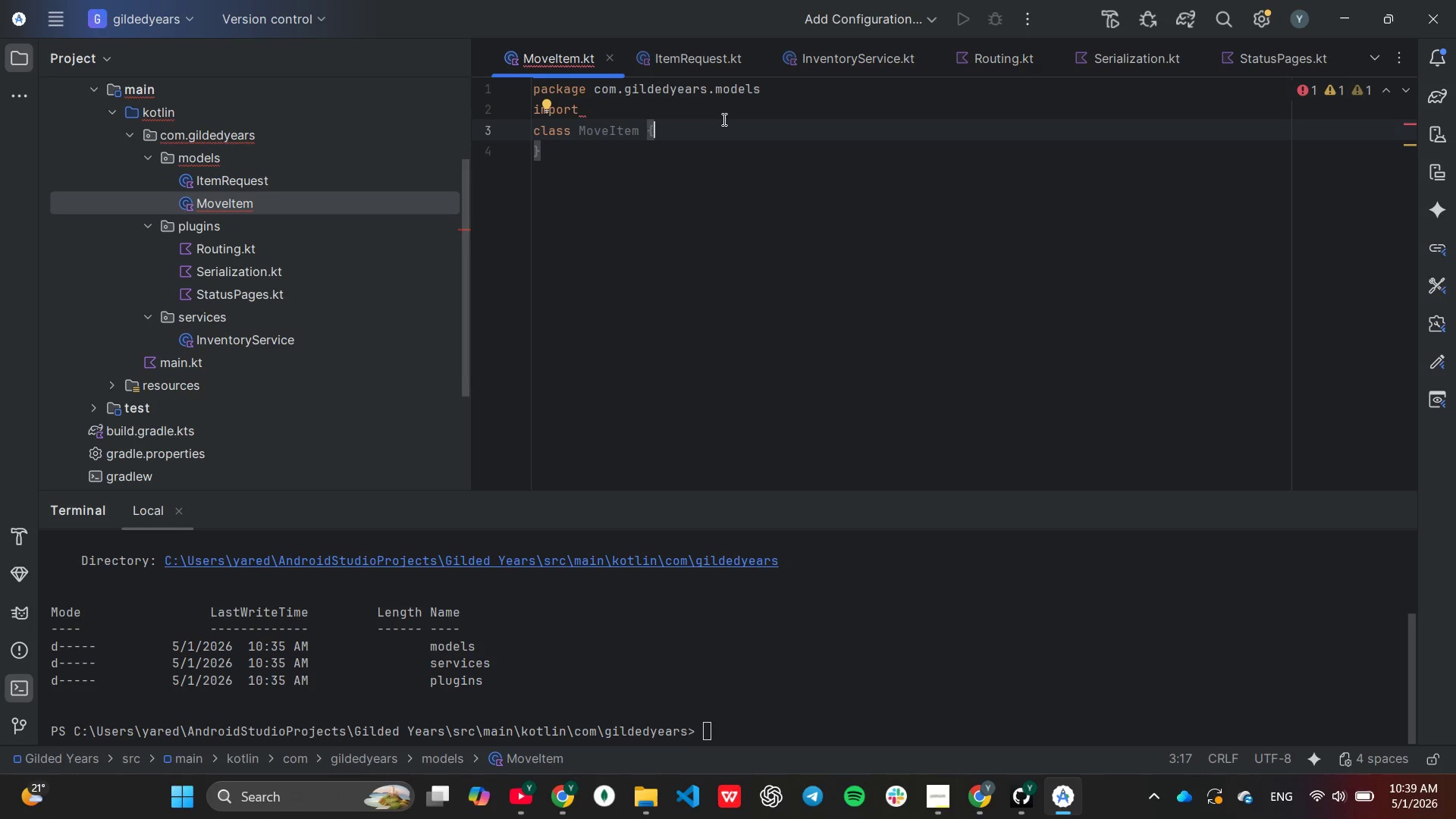 
wait(21.62)
 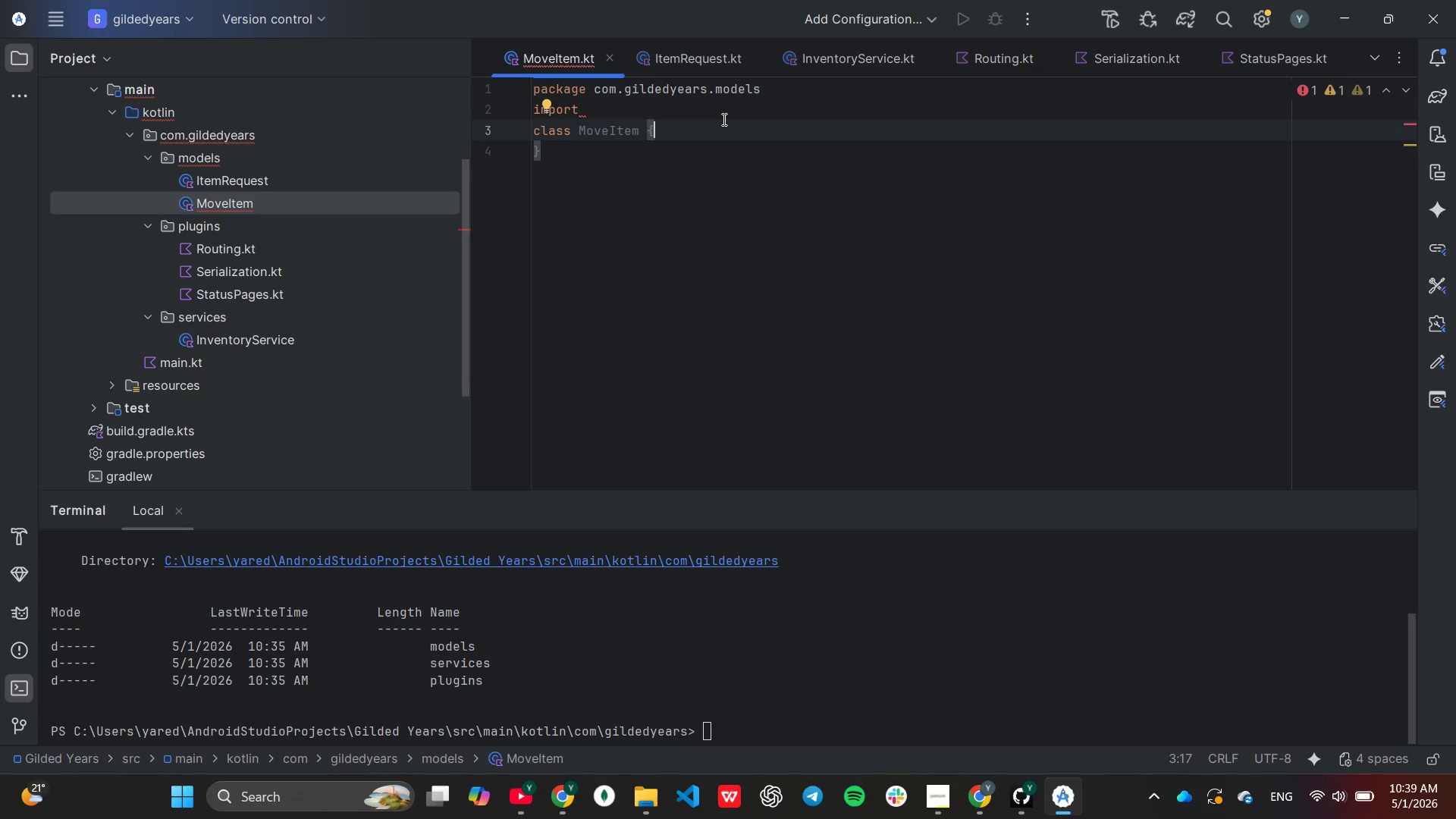 
left_click([704, 115])
 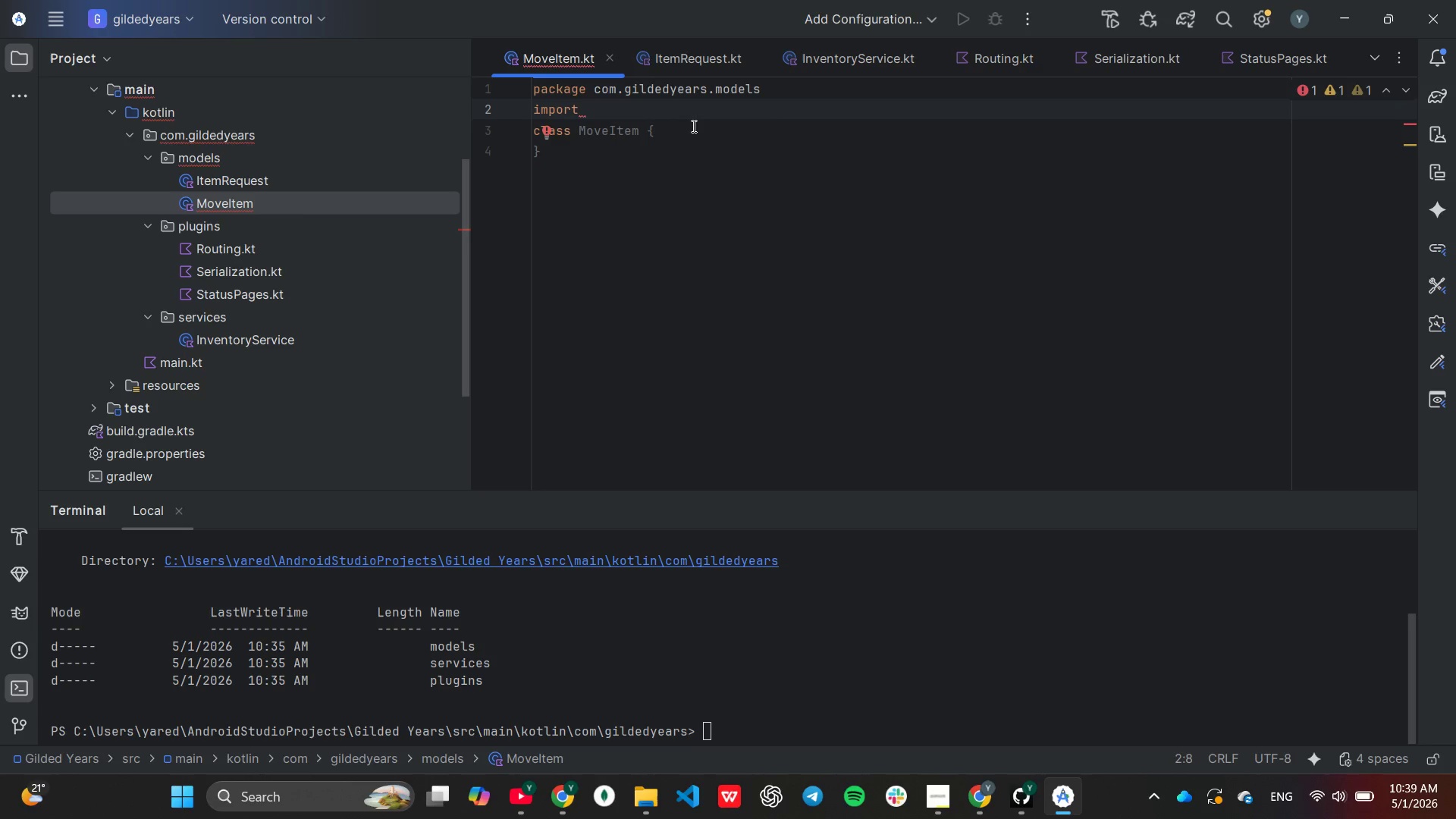 
type(ko)
 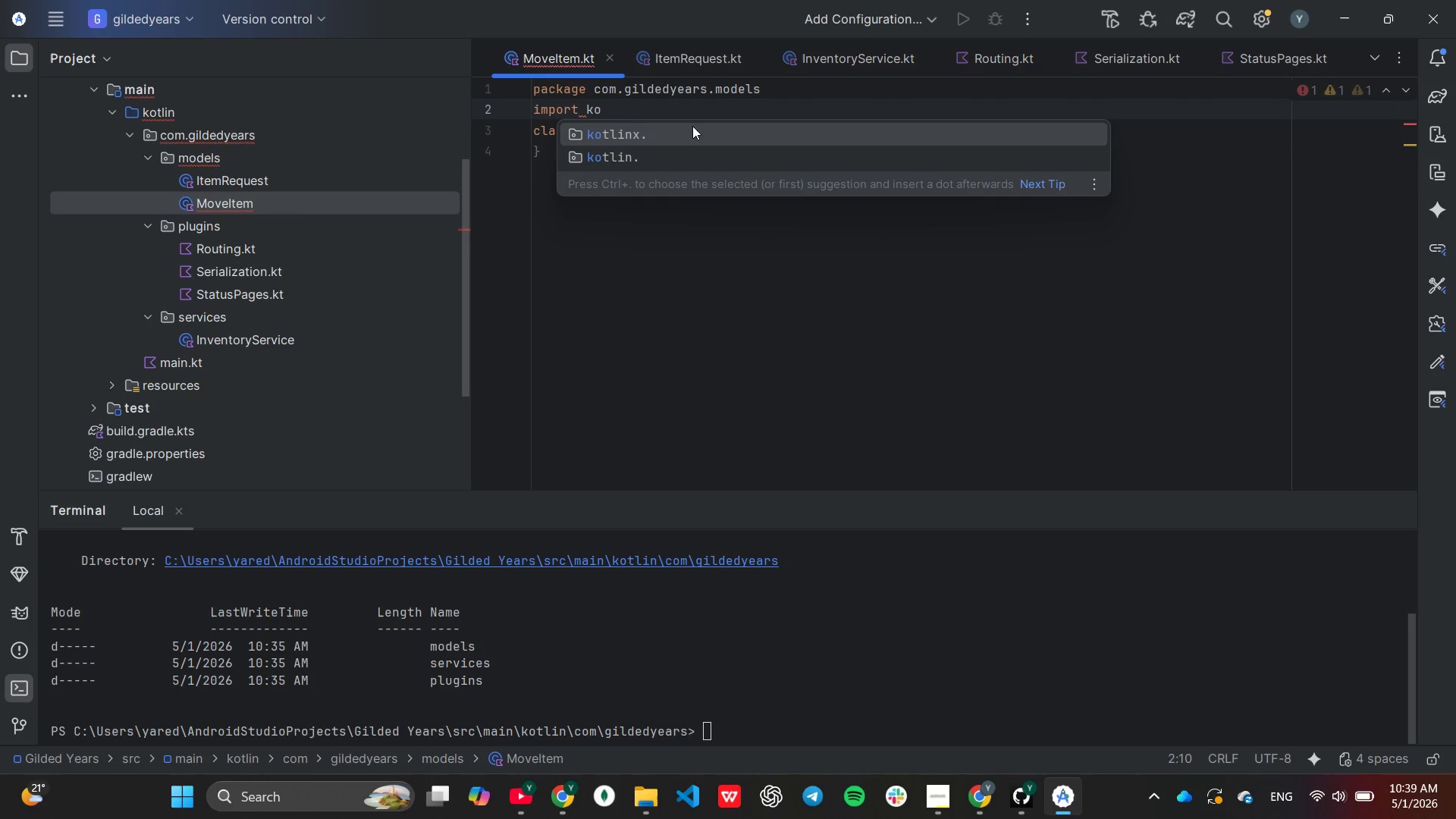 
key(Enter)
 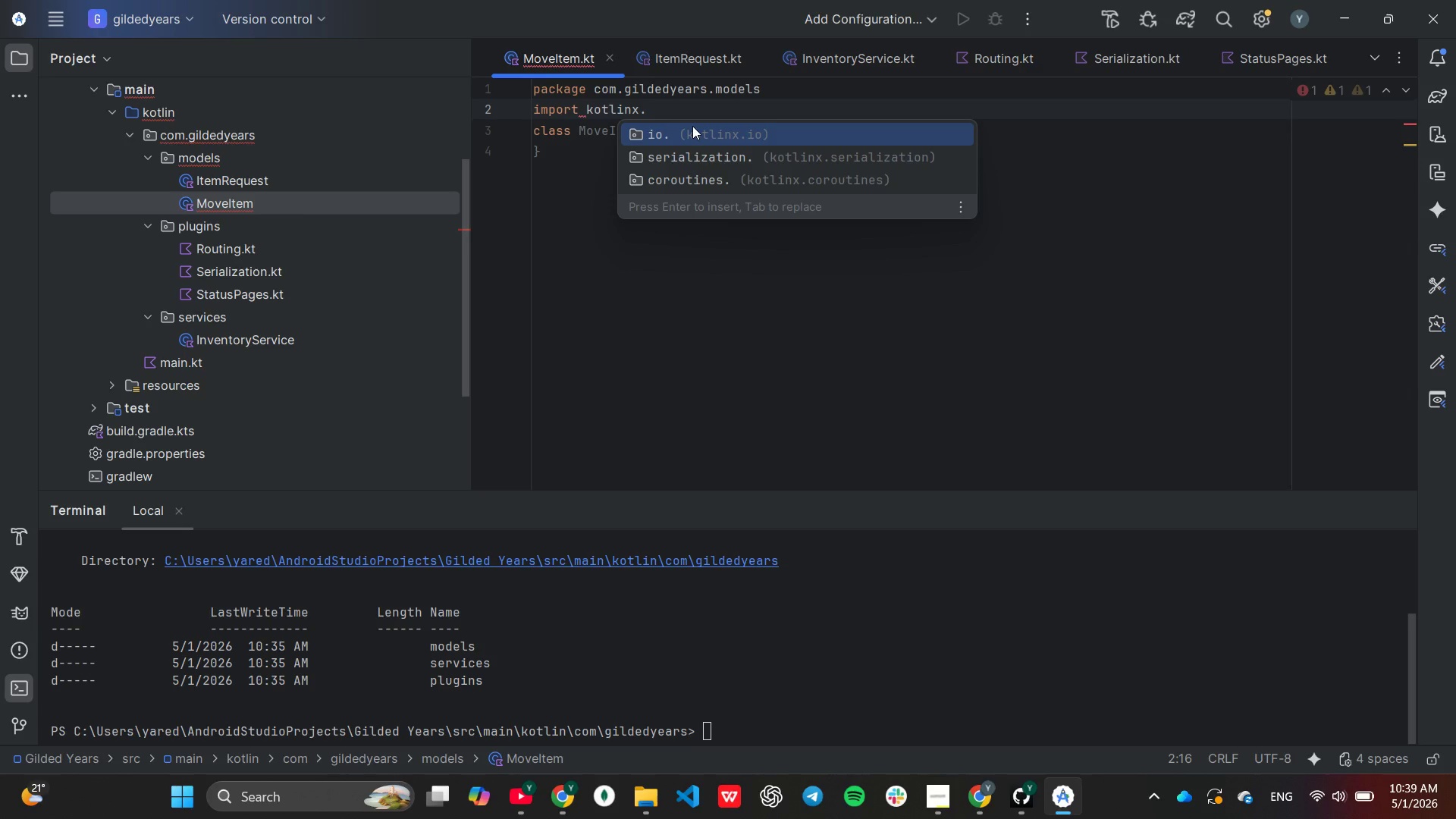 
key(ArrowDown)
 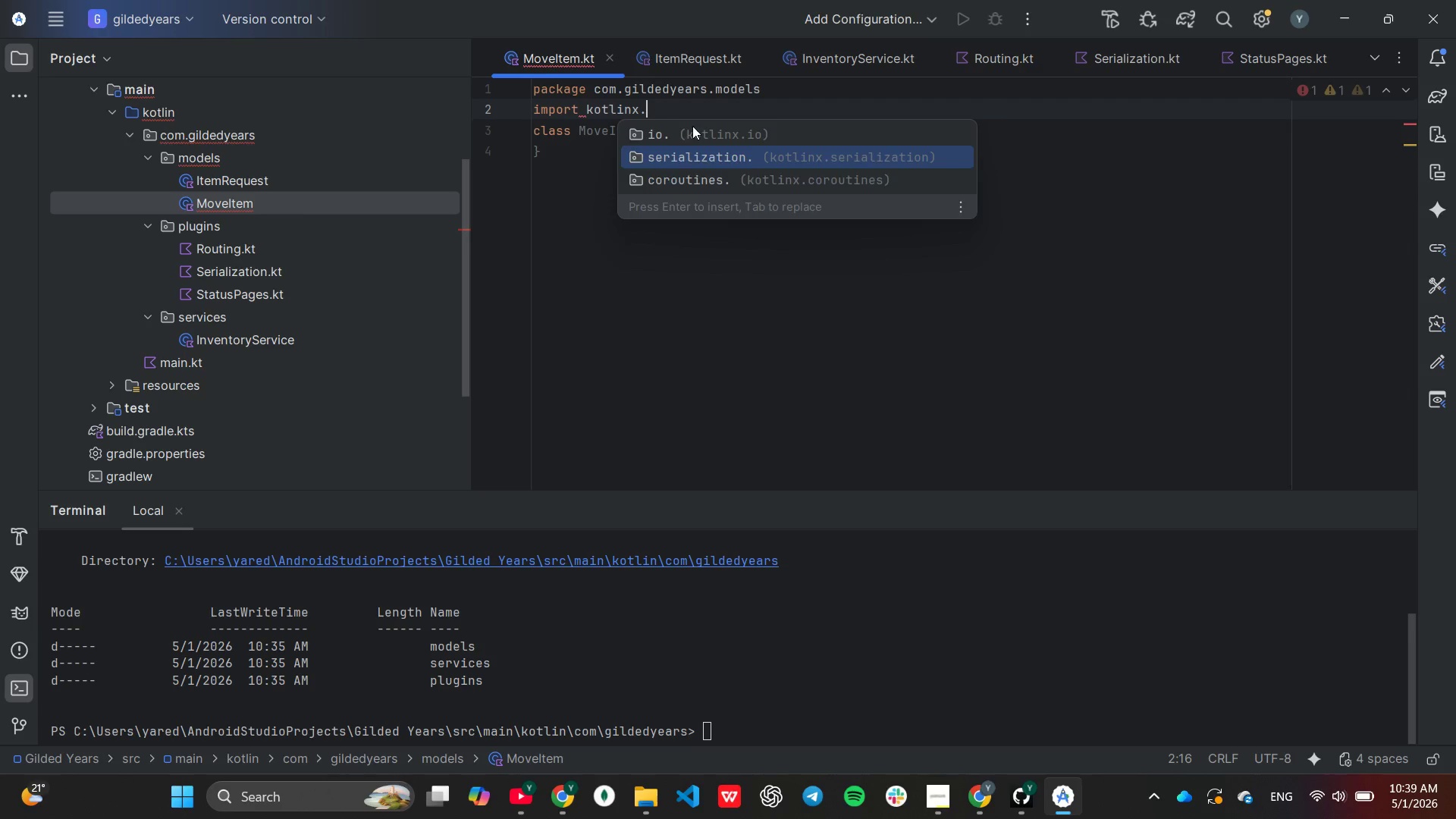 
key(Enter)
 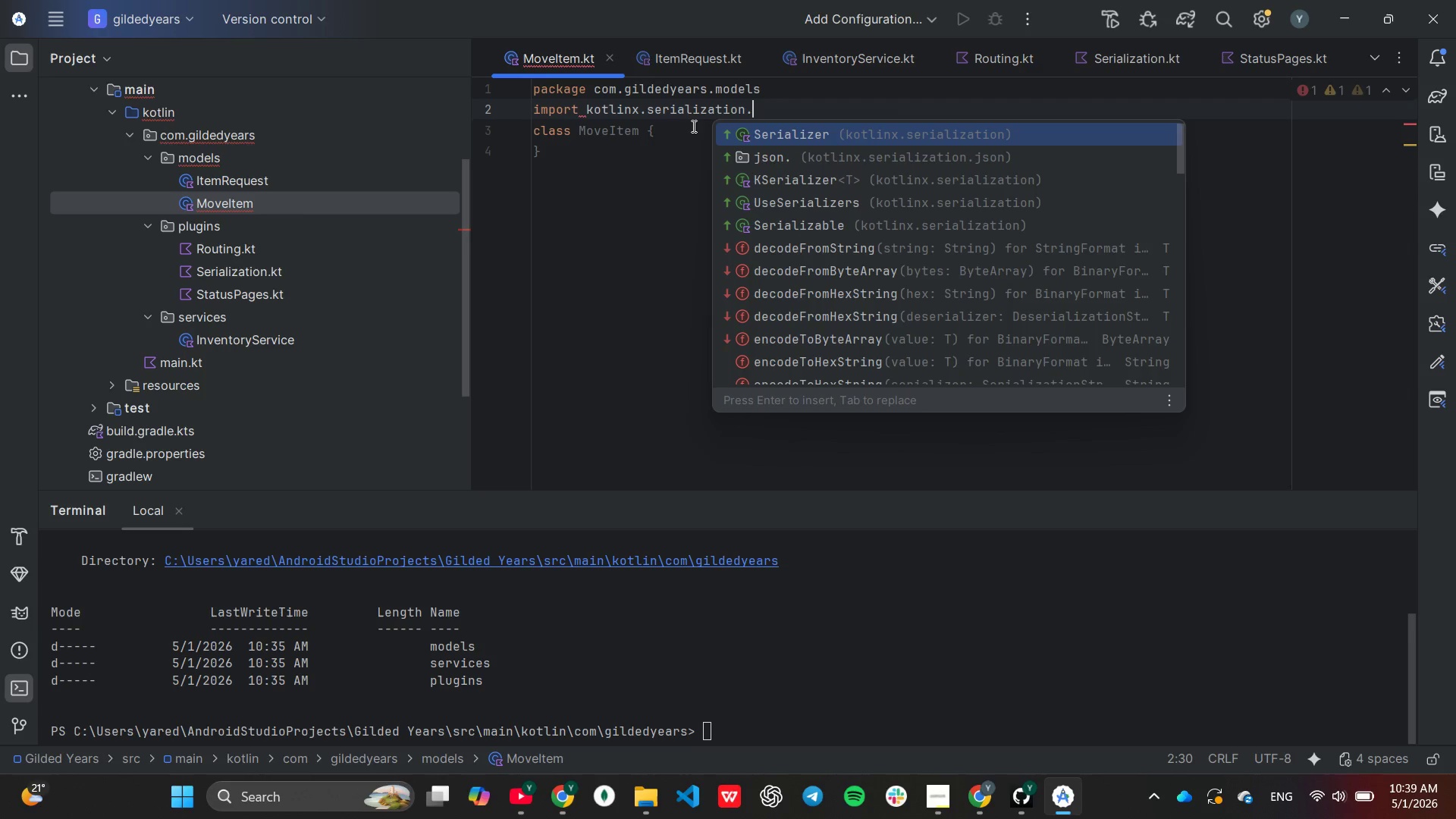 
key(ArrowDown)
 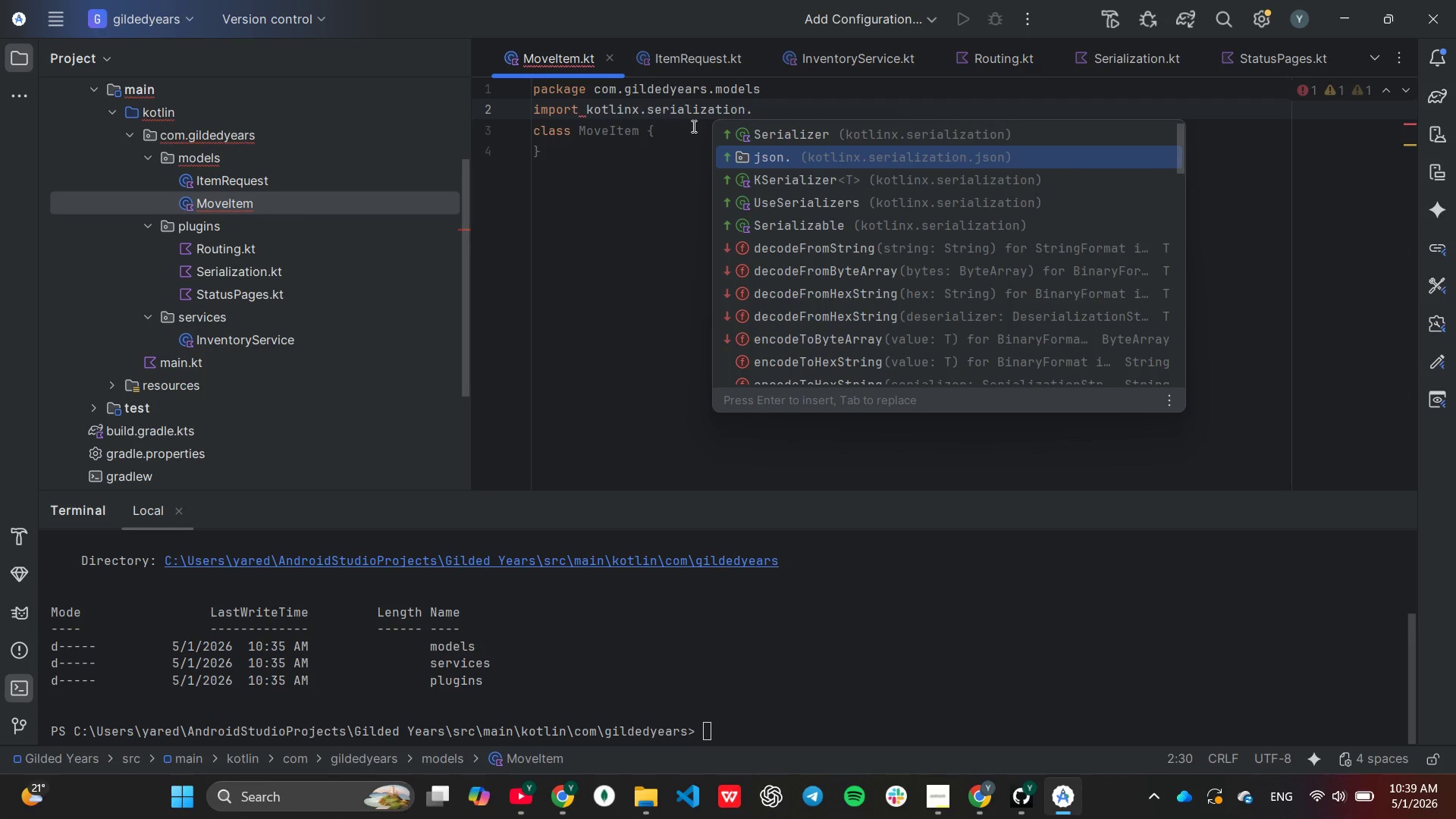 
type(Ser)
 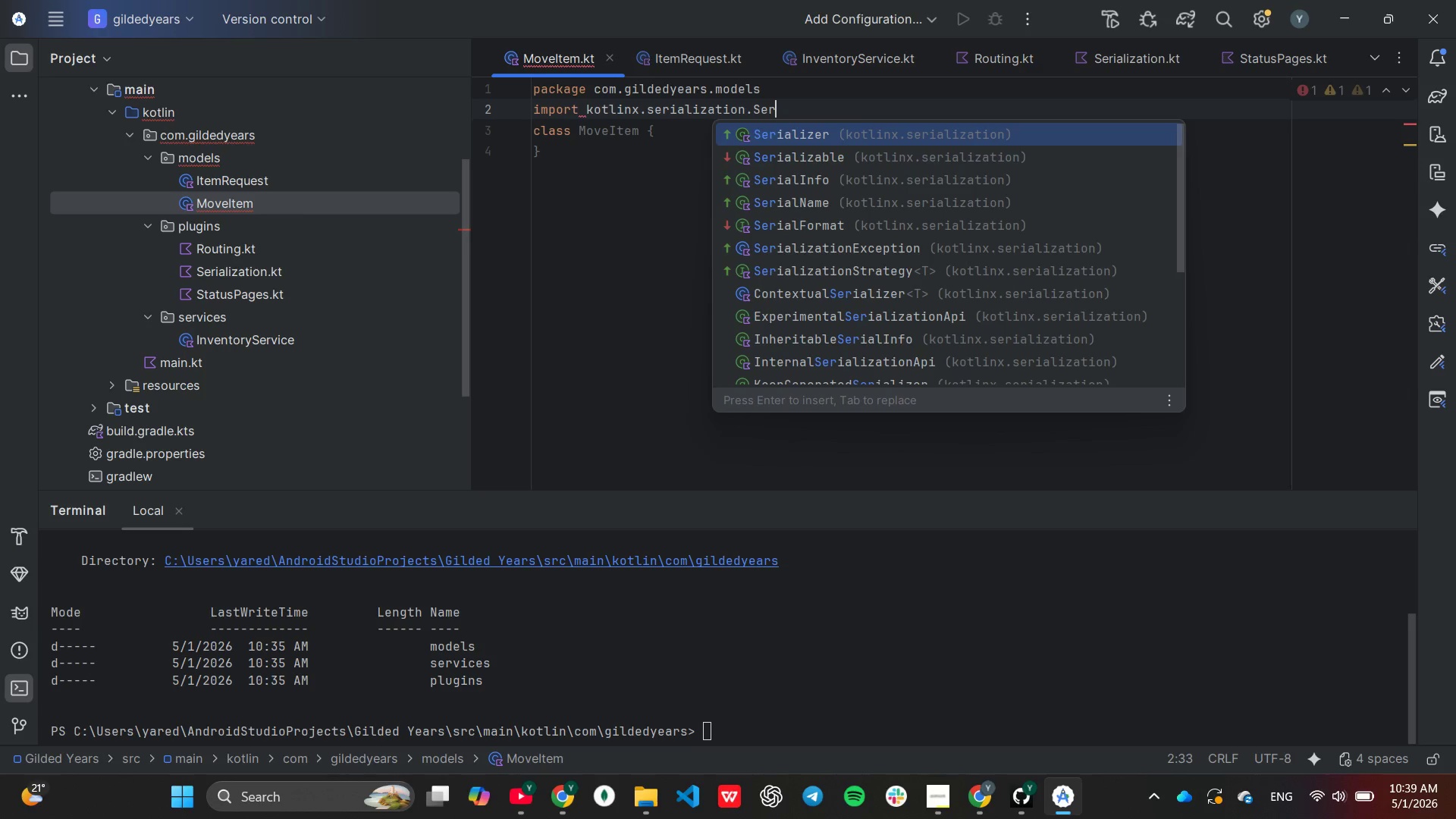 
key(ArrowDown)
 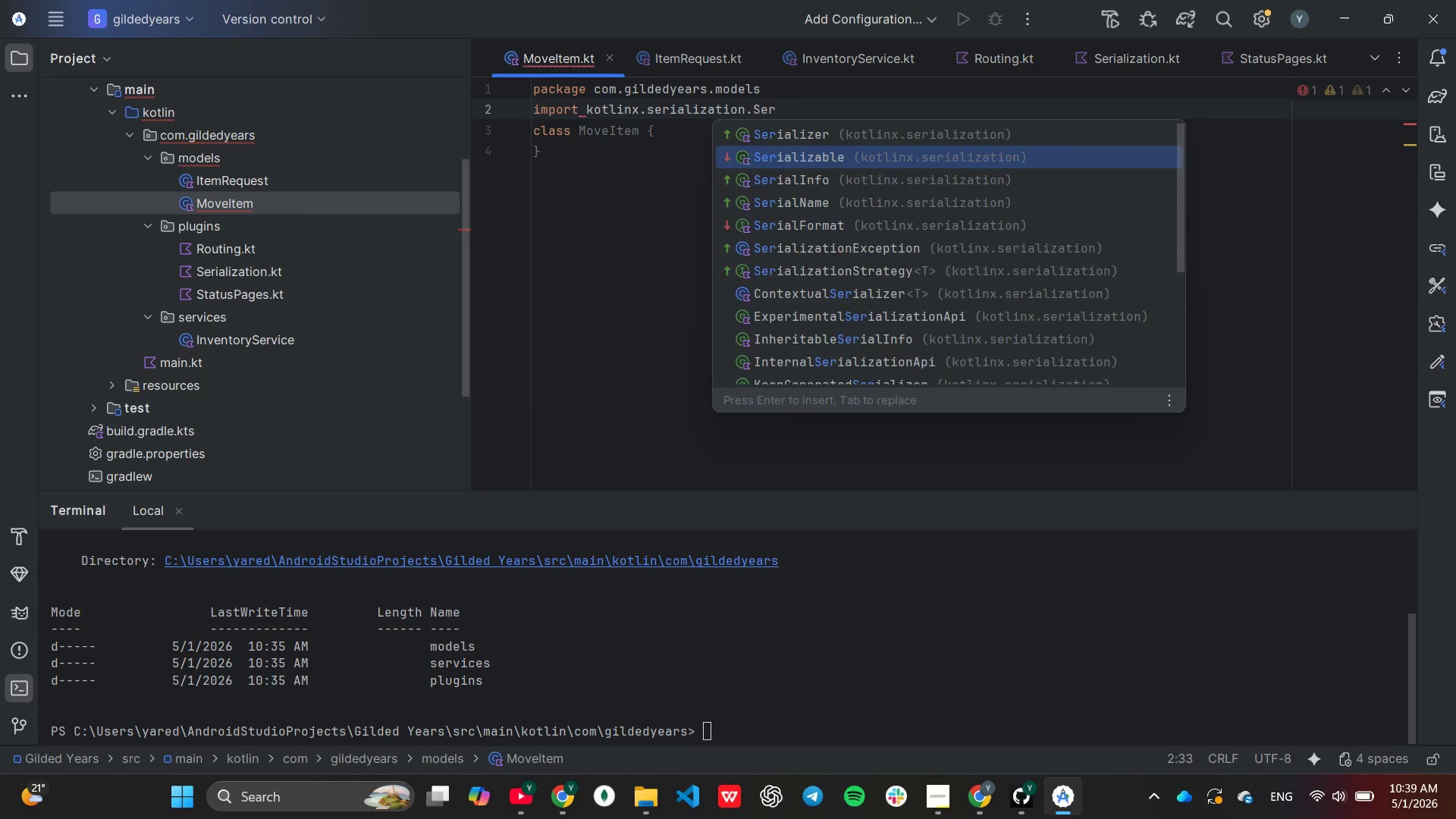 
key(Enter)
 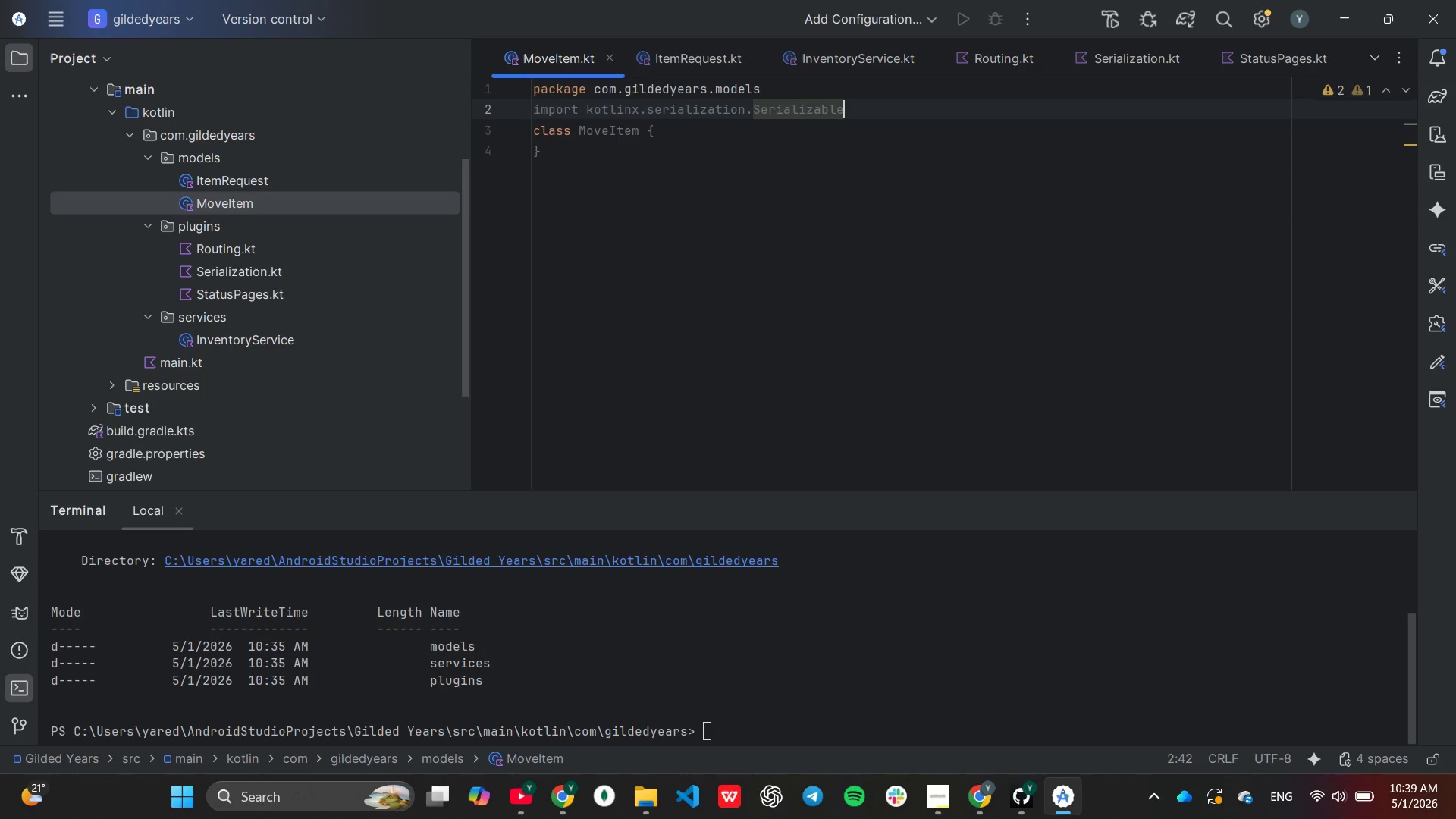 
key(Enter)
 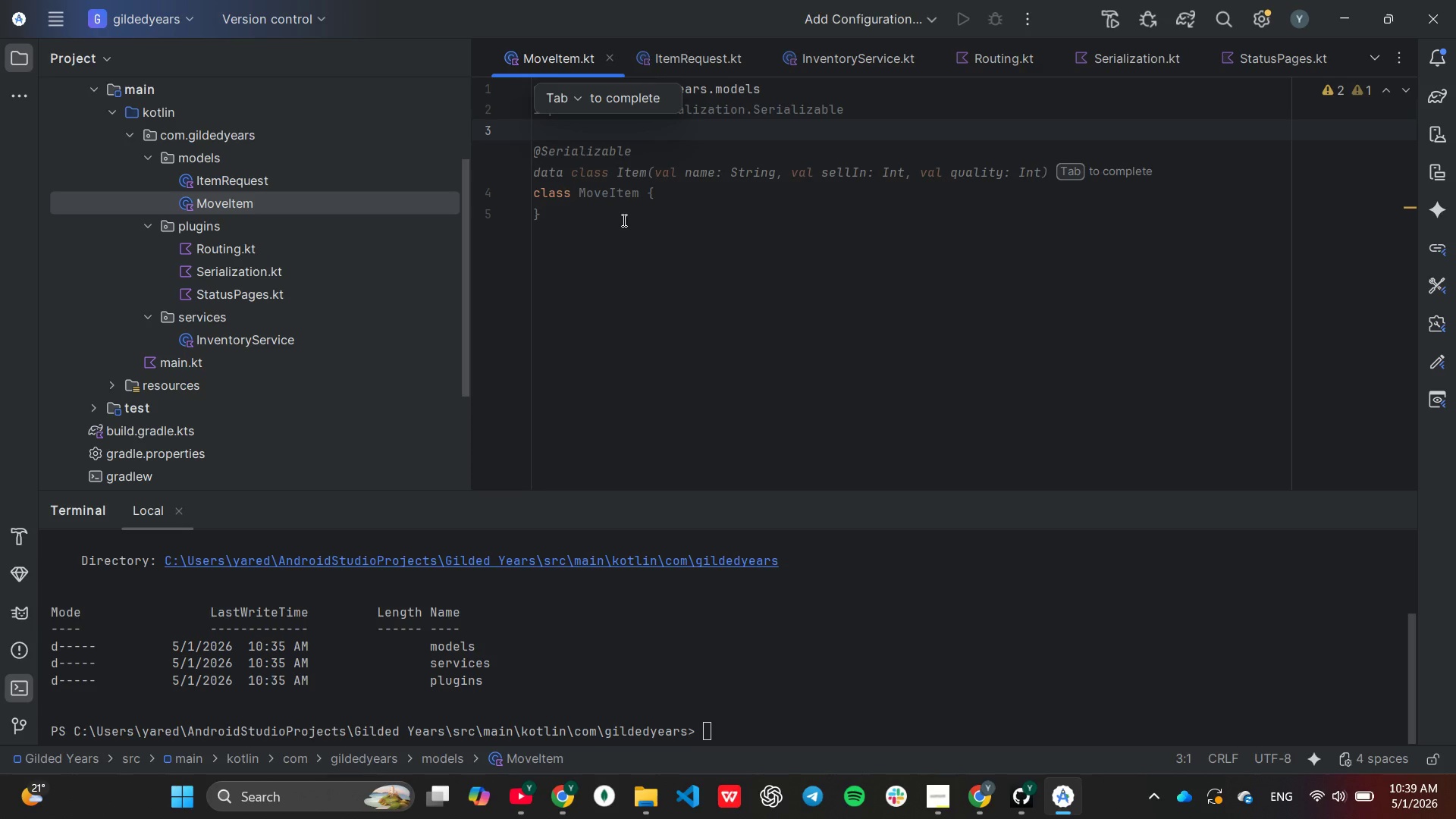 
key(Tab)
 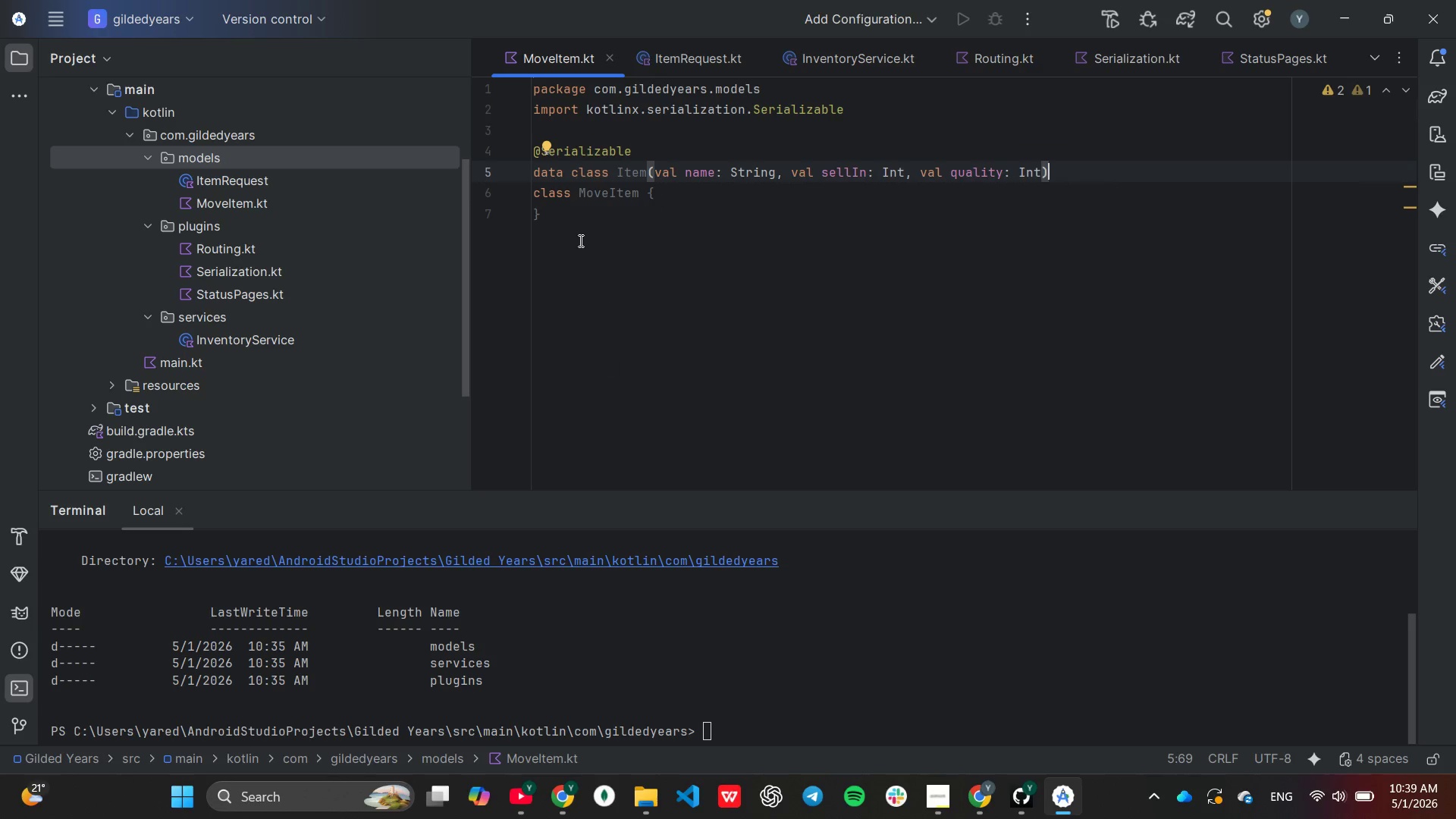 
left_click_drag(start_coordinate=[560, 217], to_coordinate=[521, 194])
 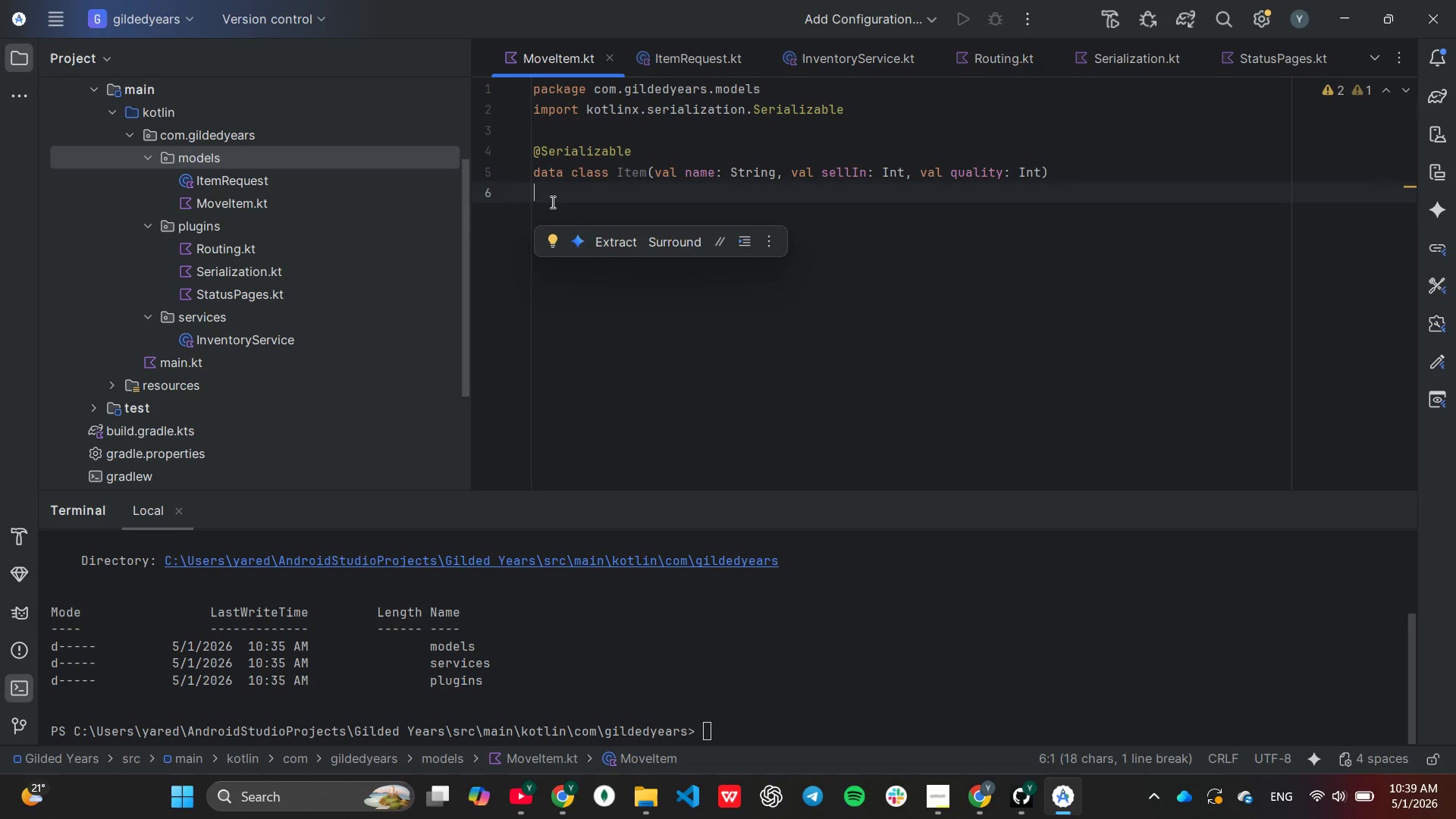 
key(Backspace)
 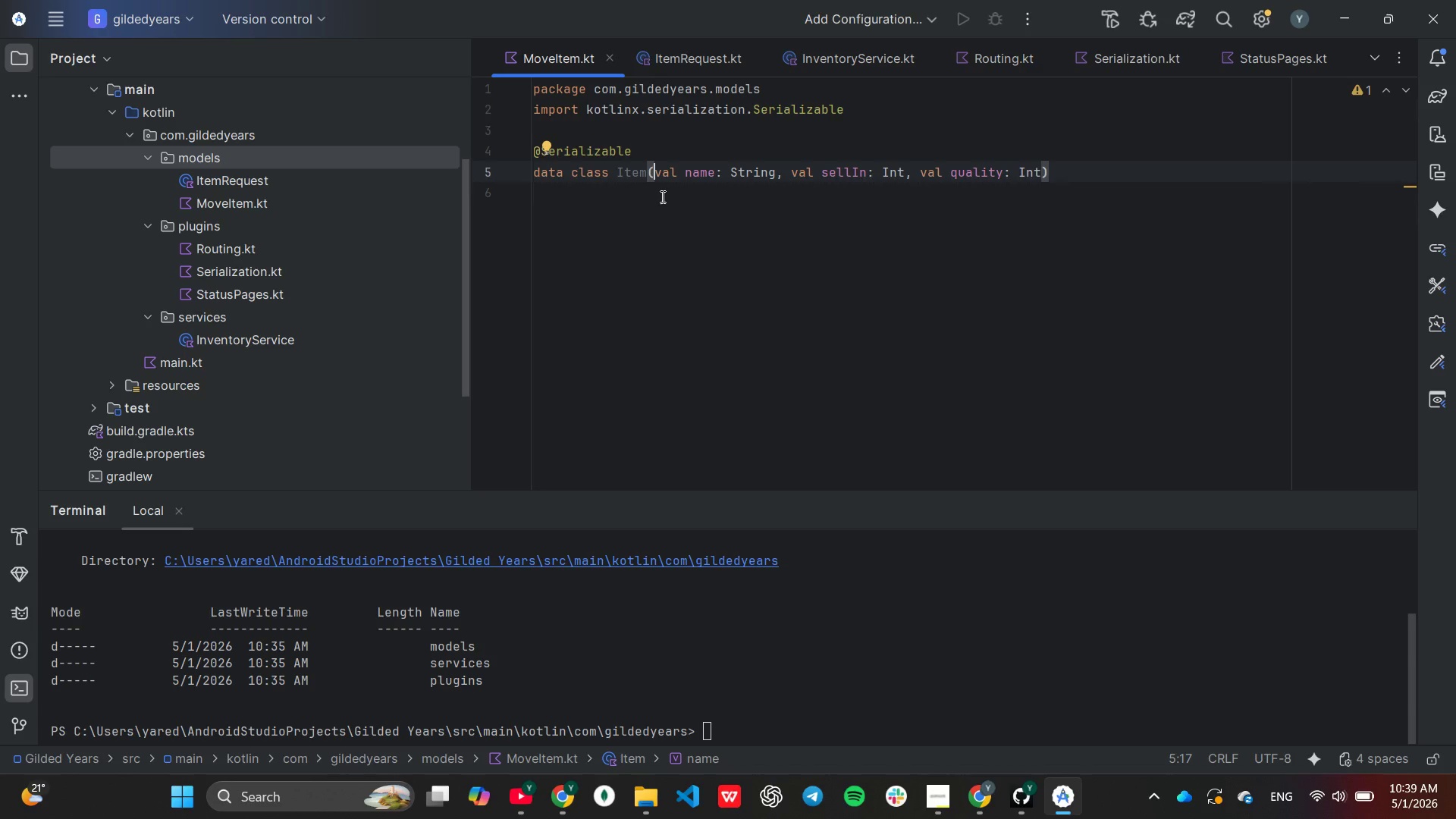 
wait(6.16)
 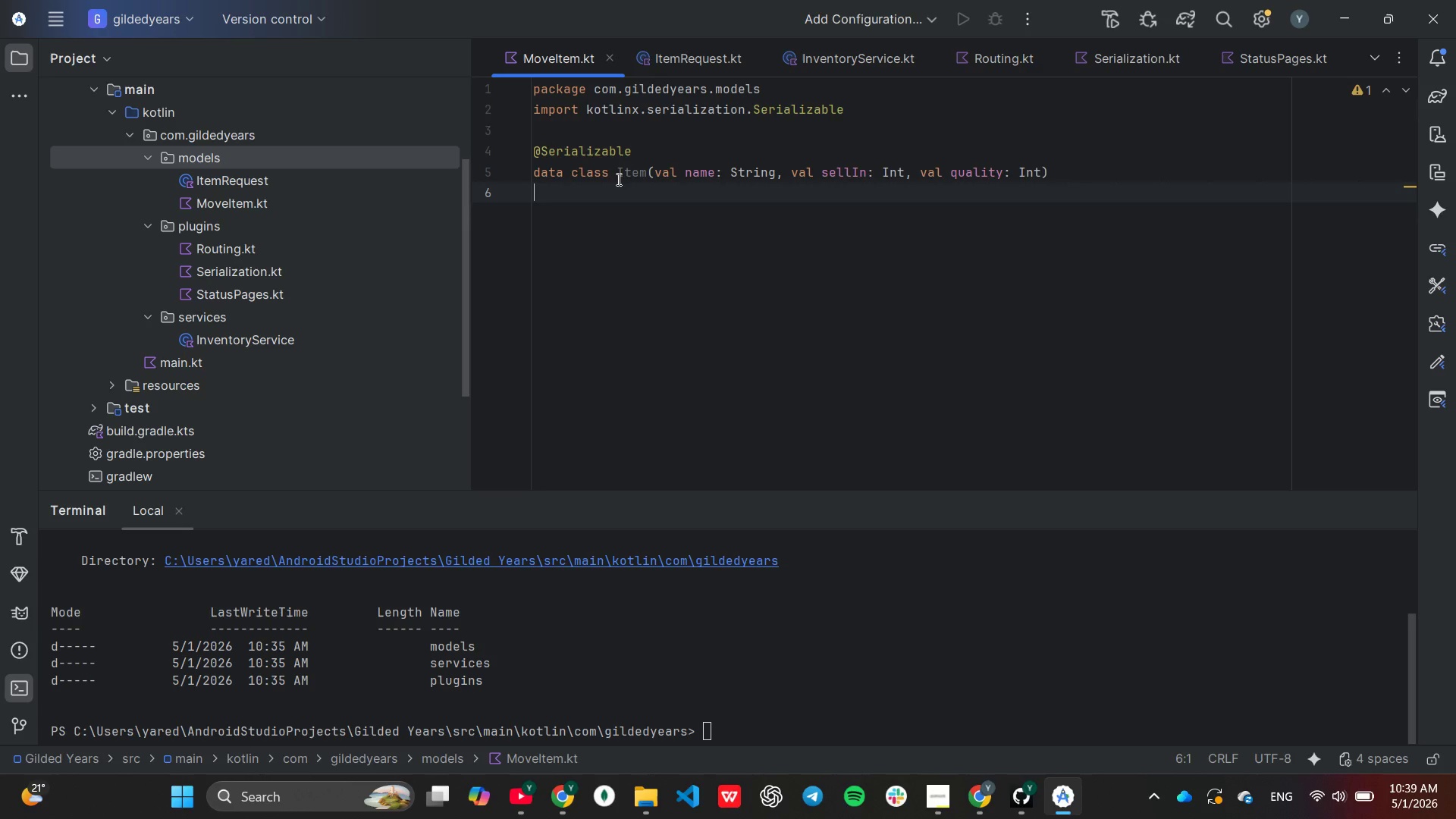 
key(ArrowLeft)
 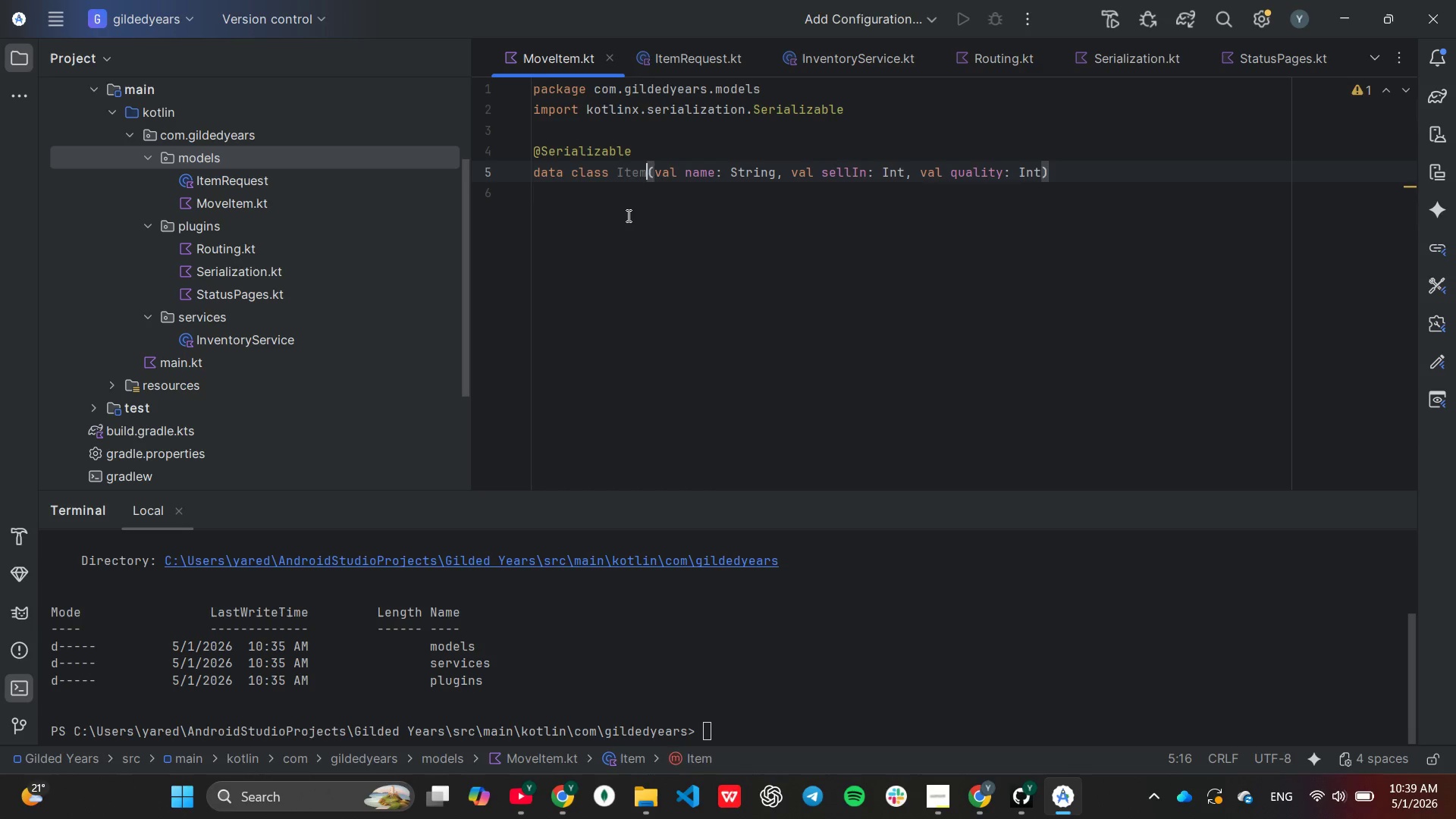 
key(ArrowLeft)
 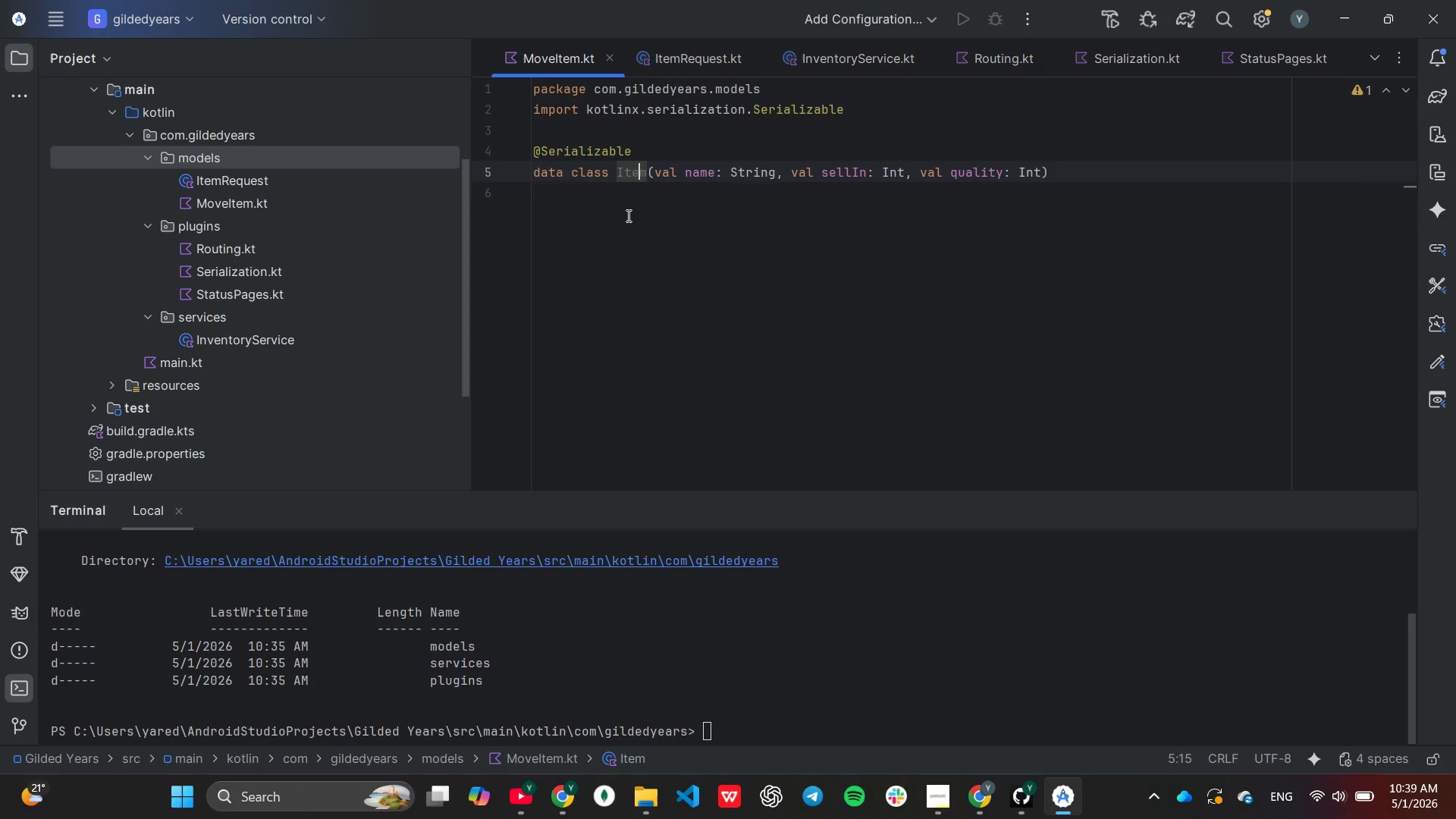 
key(ArrowLeft)
 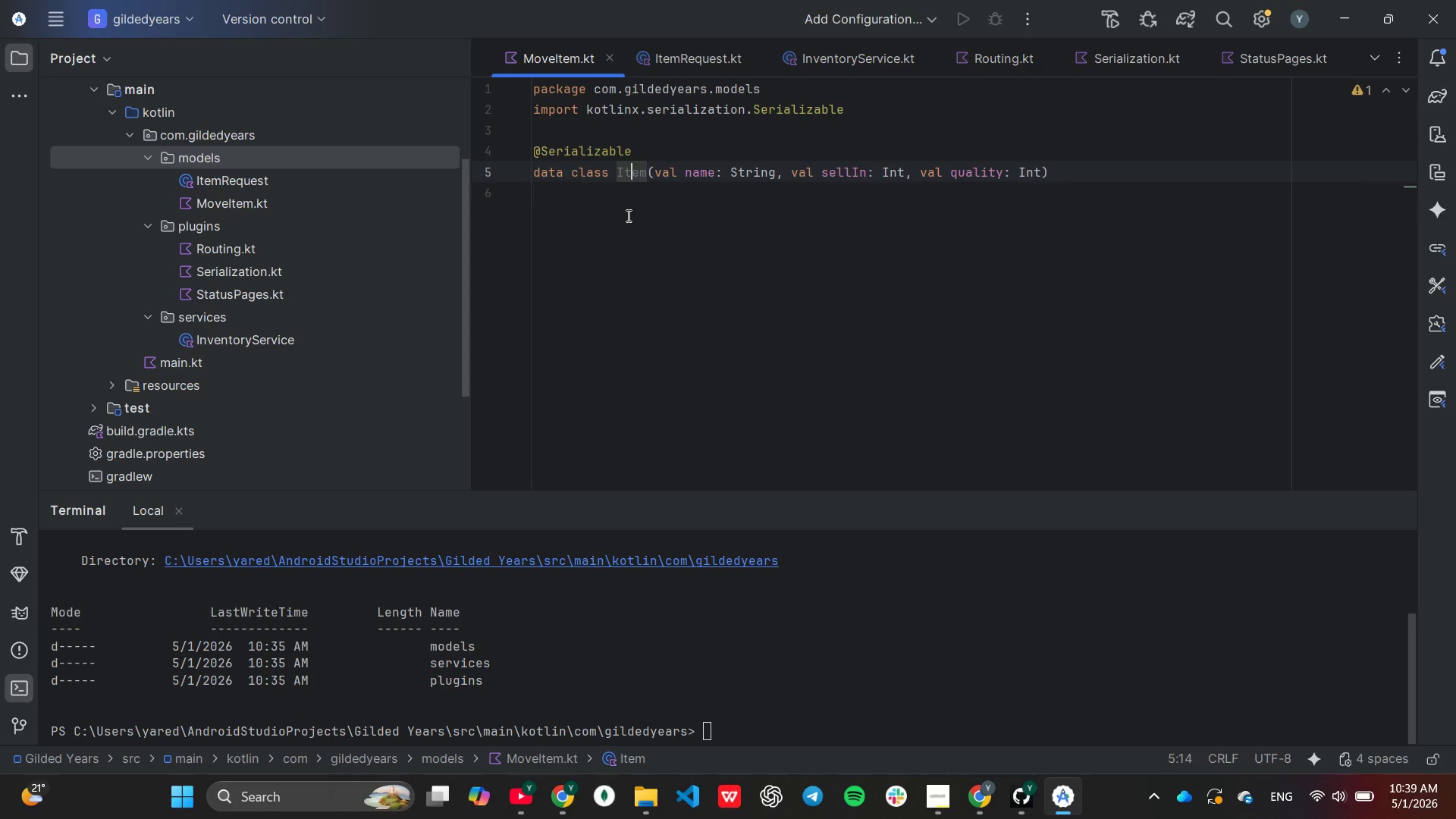 
key(ArrowLeft)
 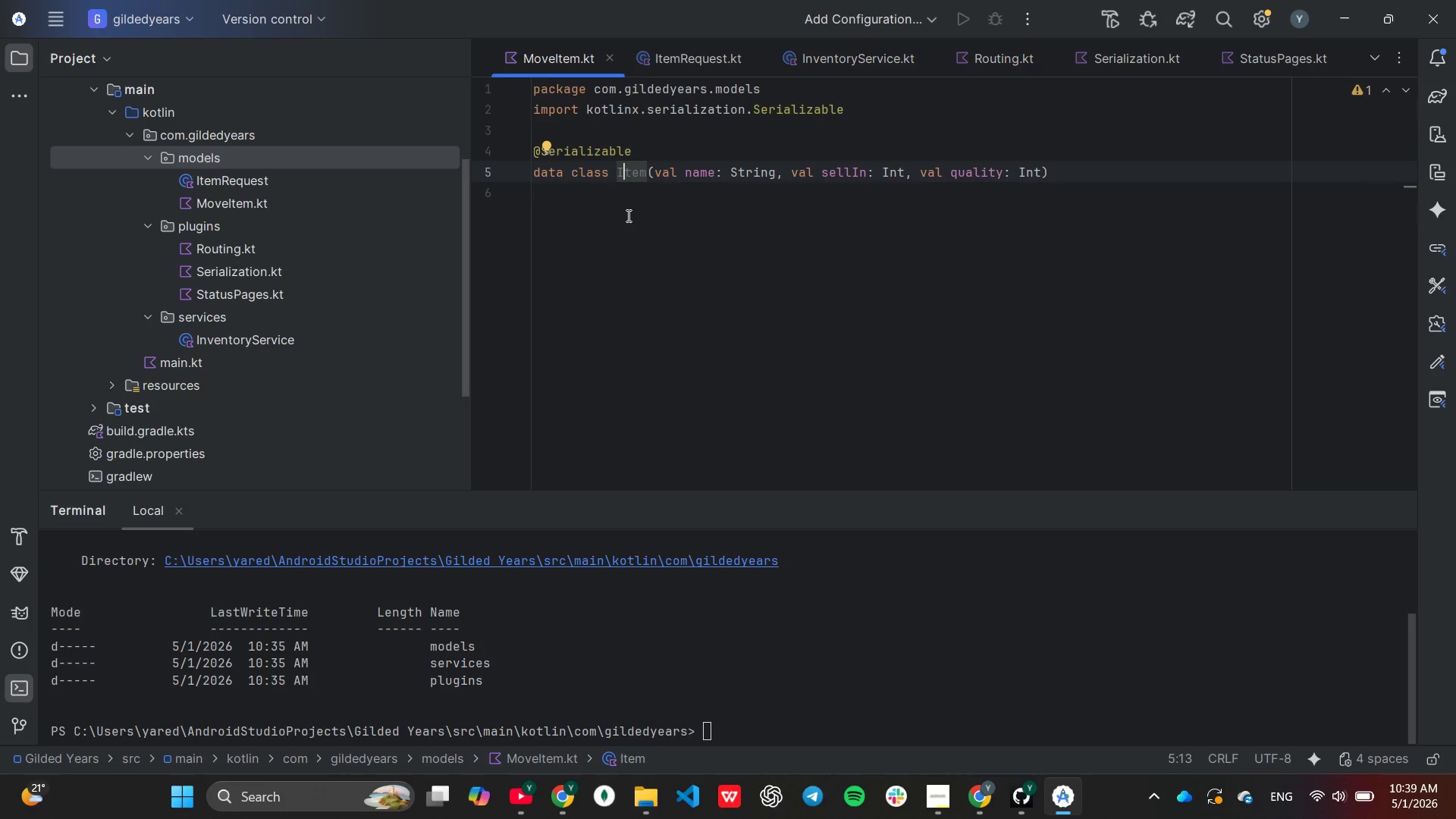 
key(ArrowLeft)
 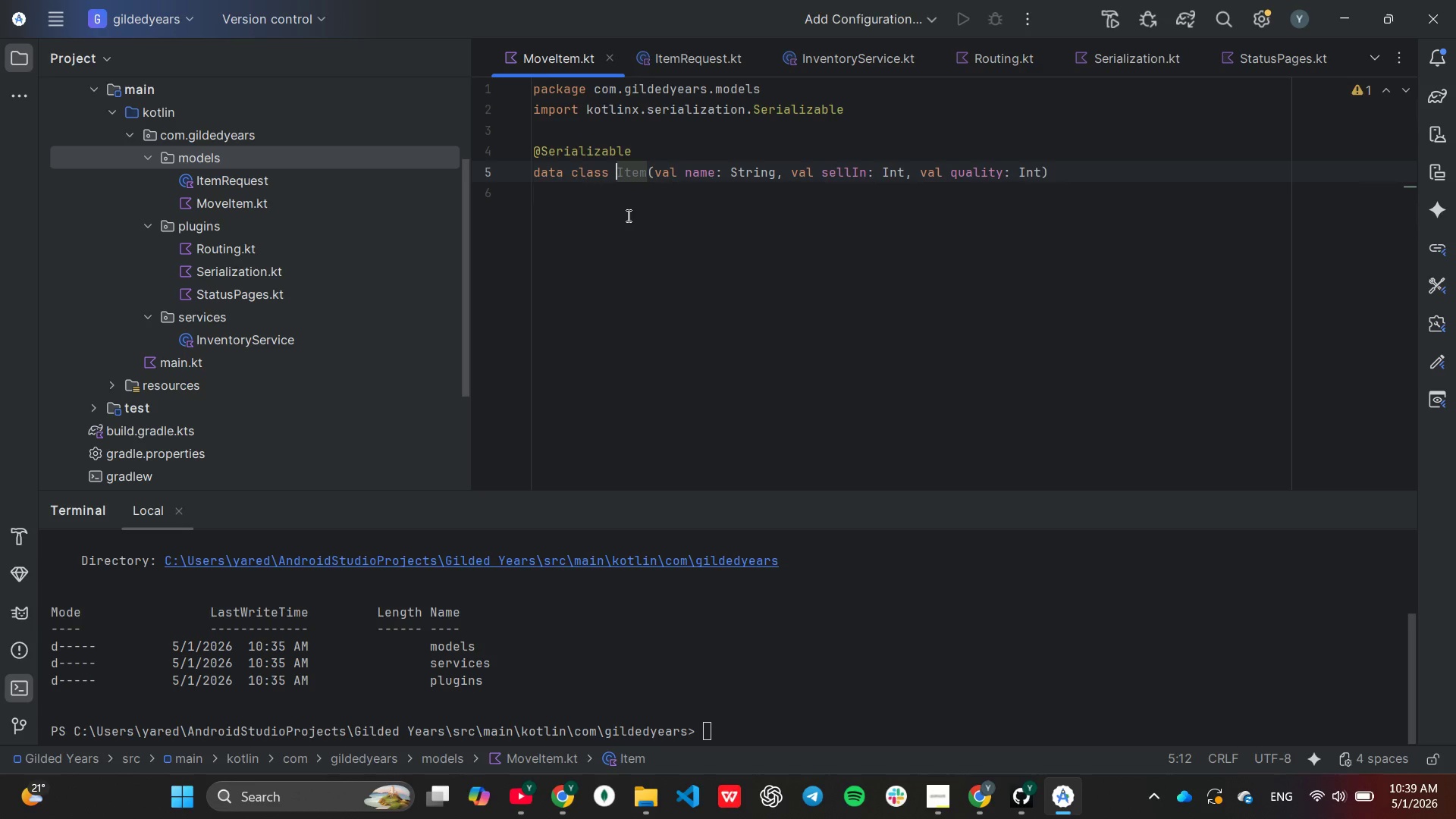 
type(Move)
 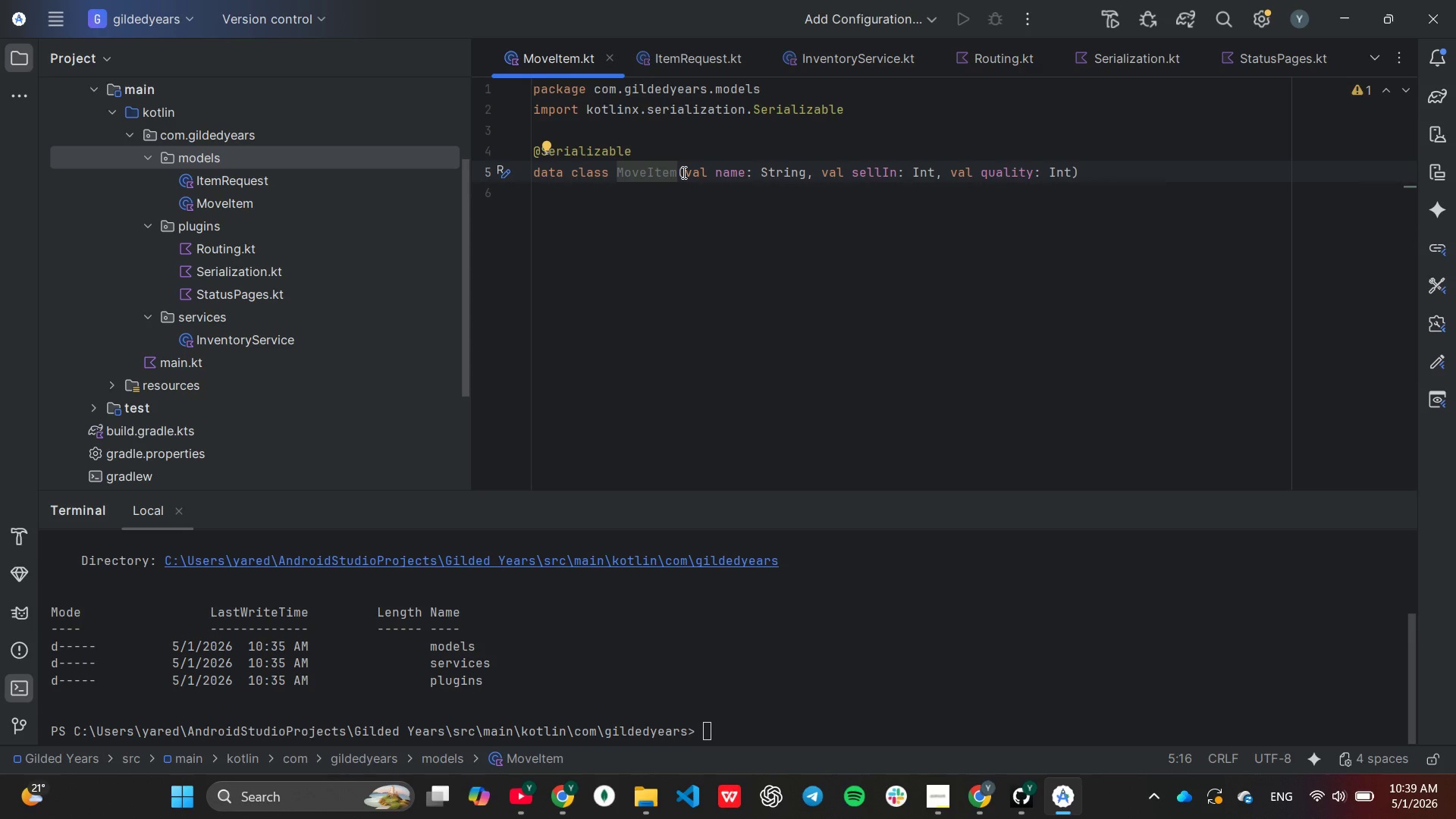 
left_click([684, 172])
 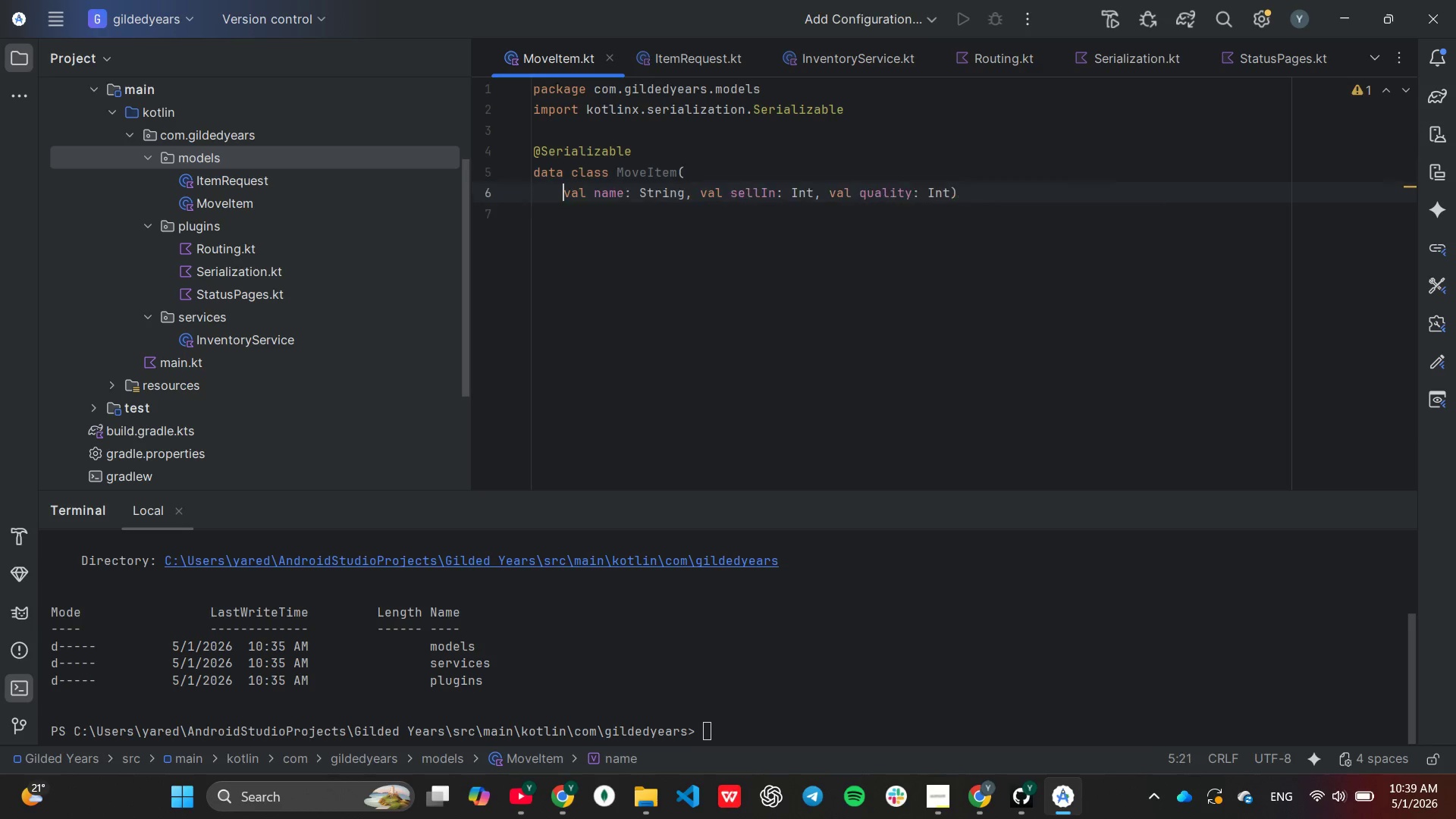 
key(Enter)
 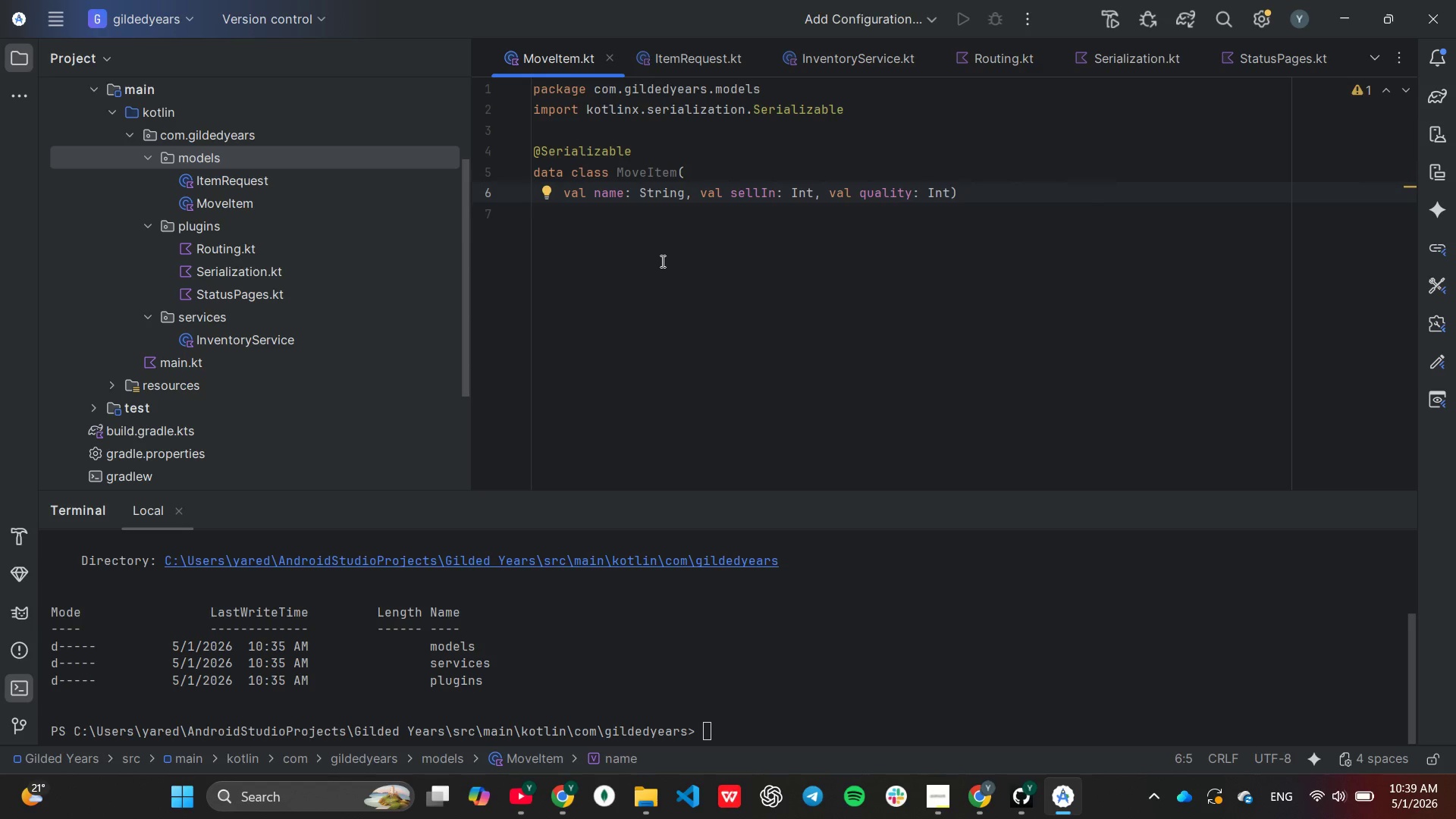 
mouse_move([697, 200])
 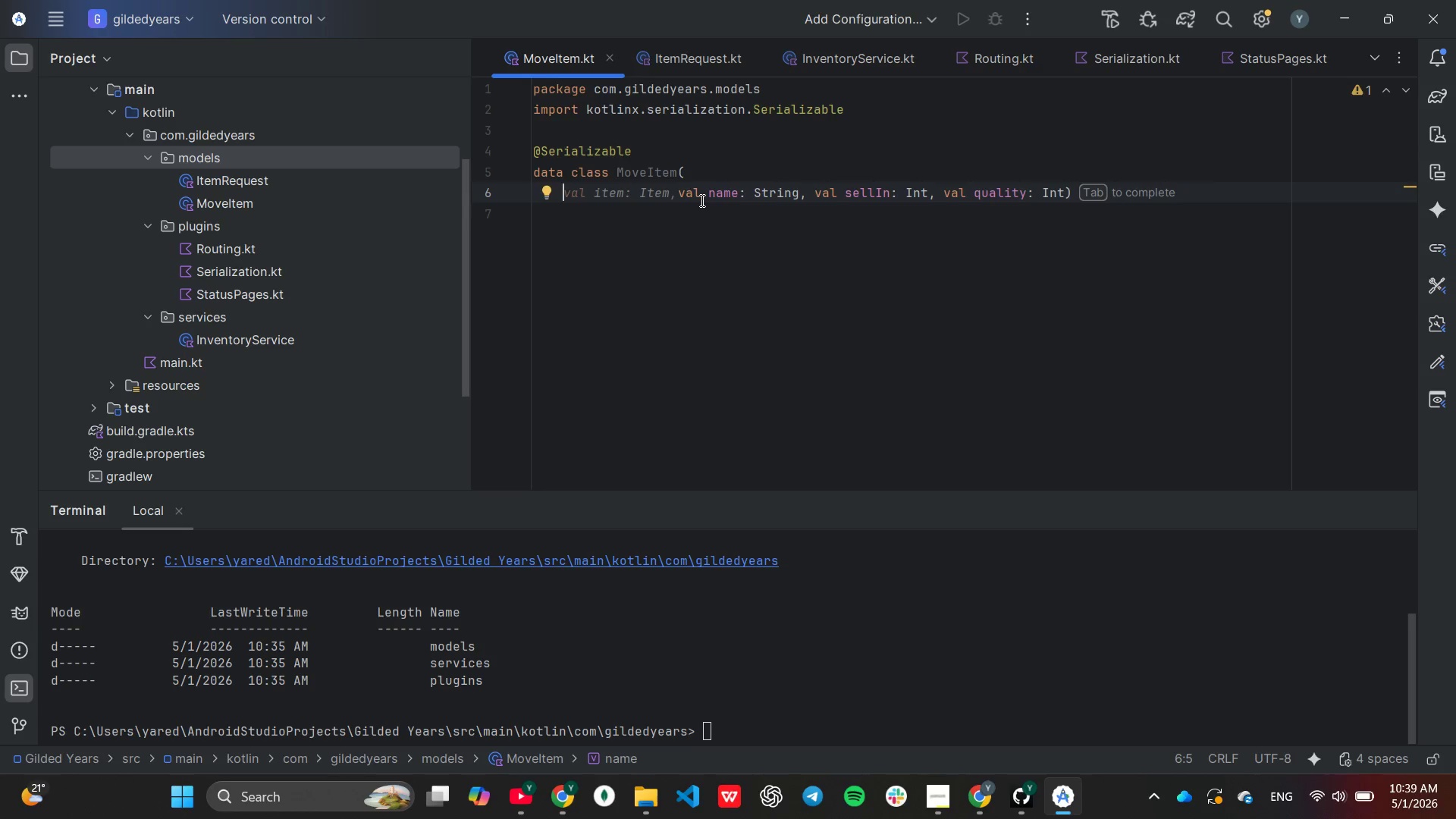 
left_click([701, 200])
 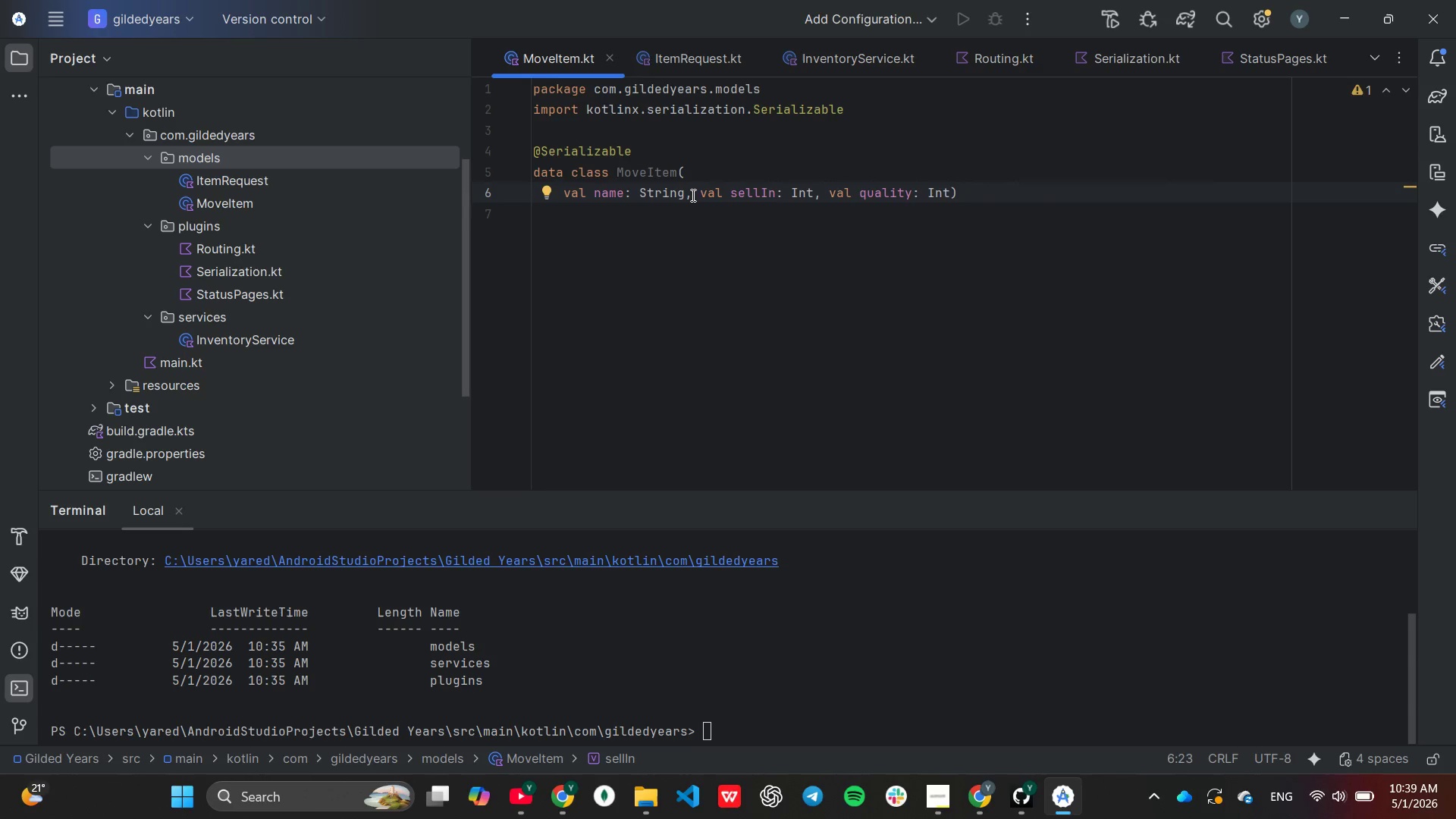 
left_click([692, 195])
 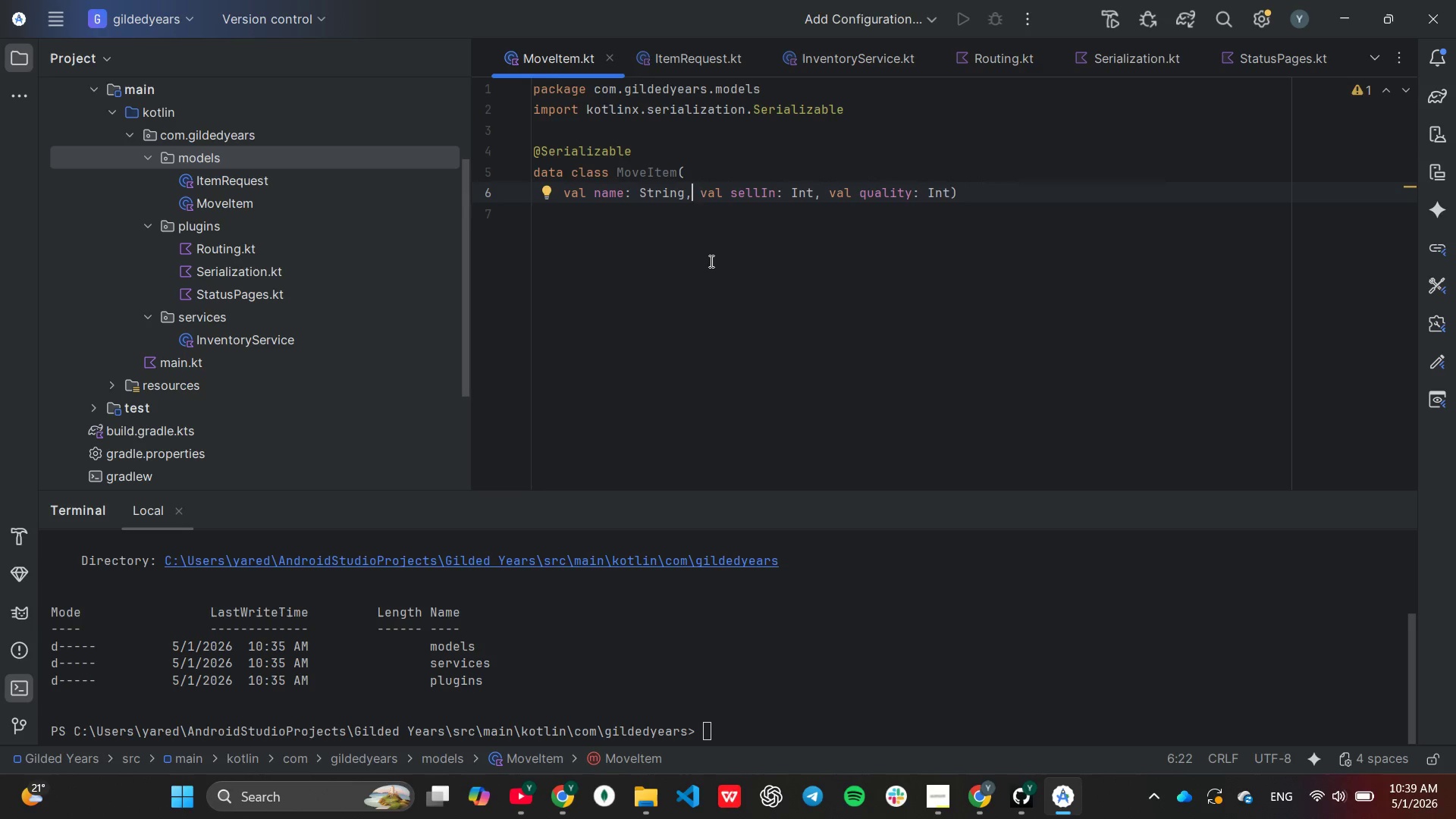 
wait(6.12)
 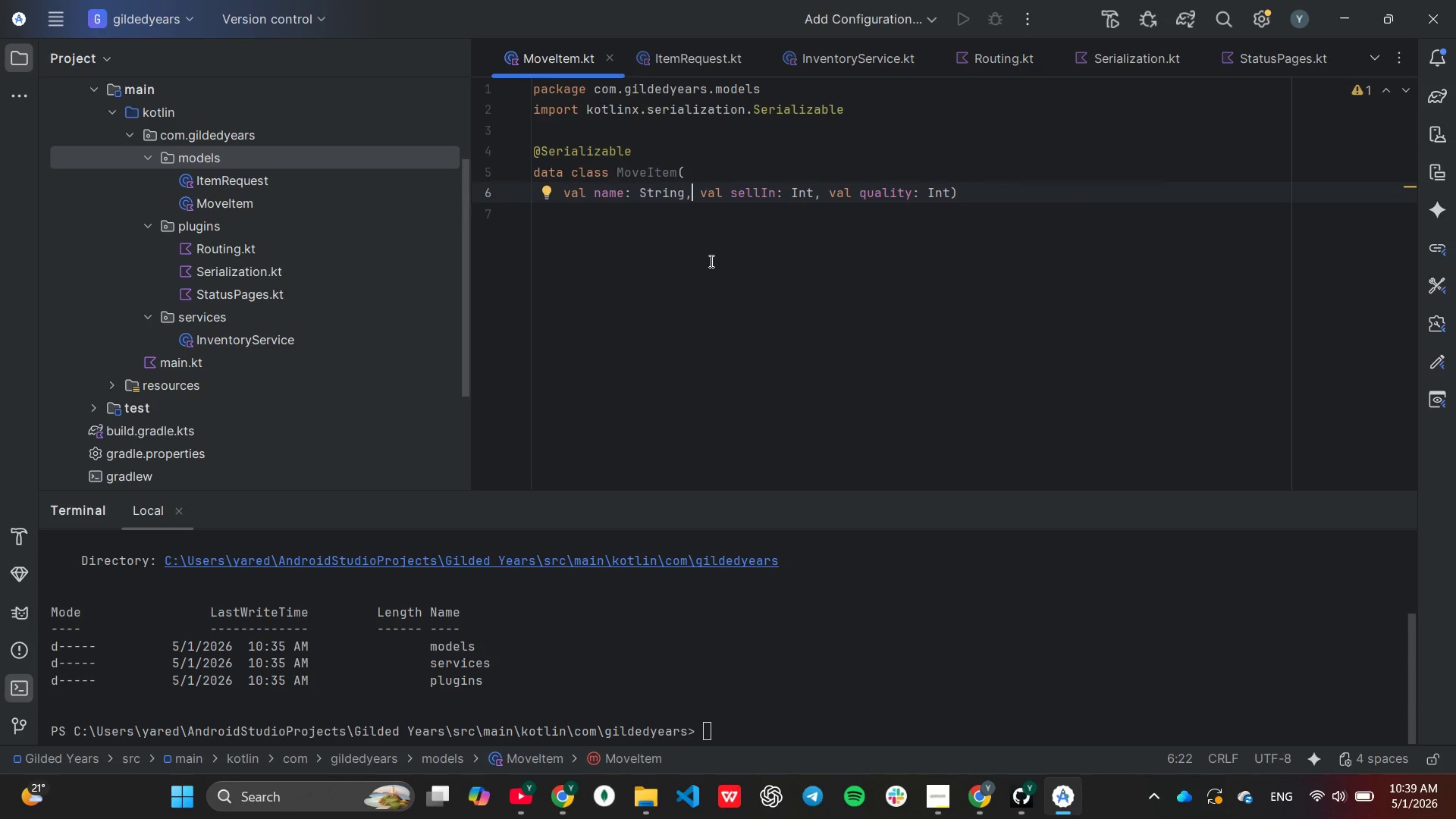 
left_click([950, 195])
 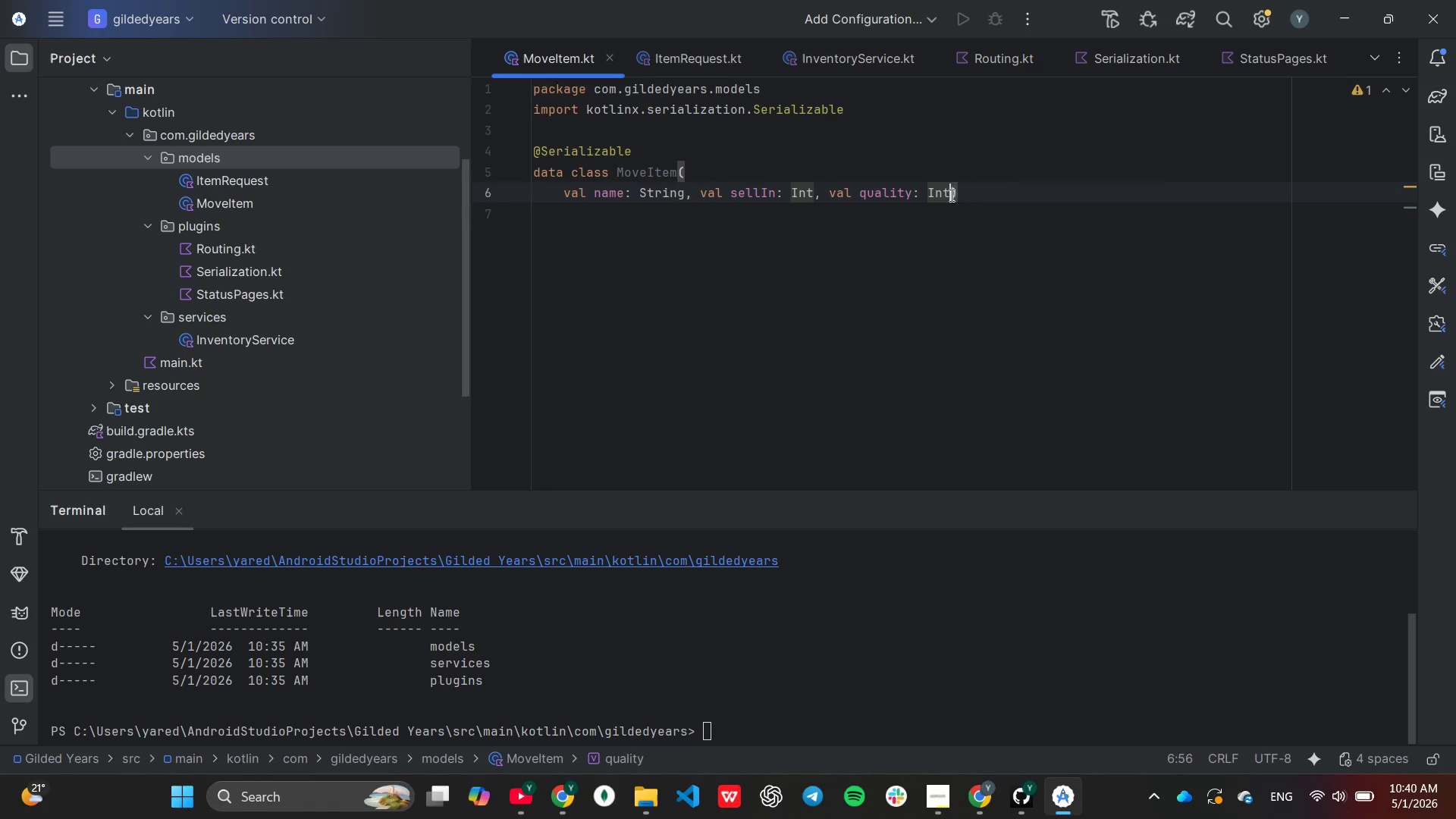 
key(Enter)
 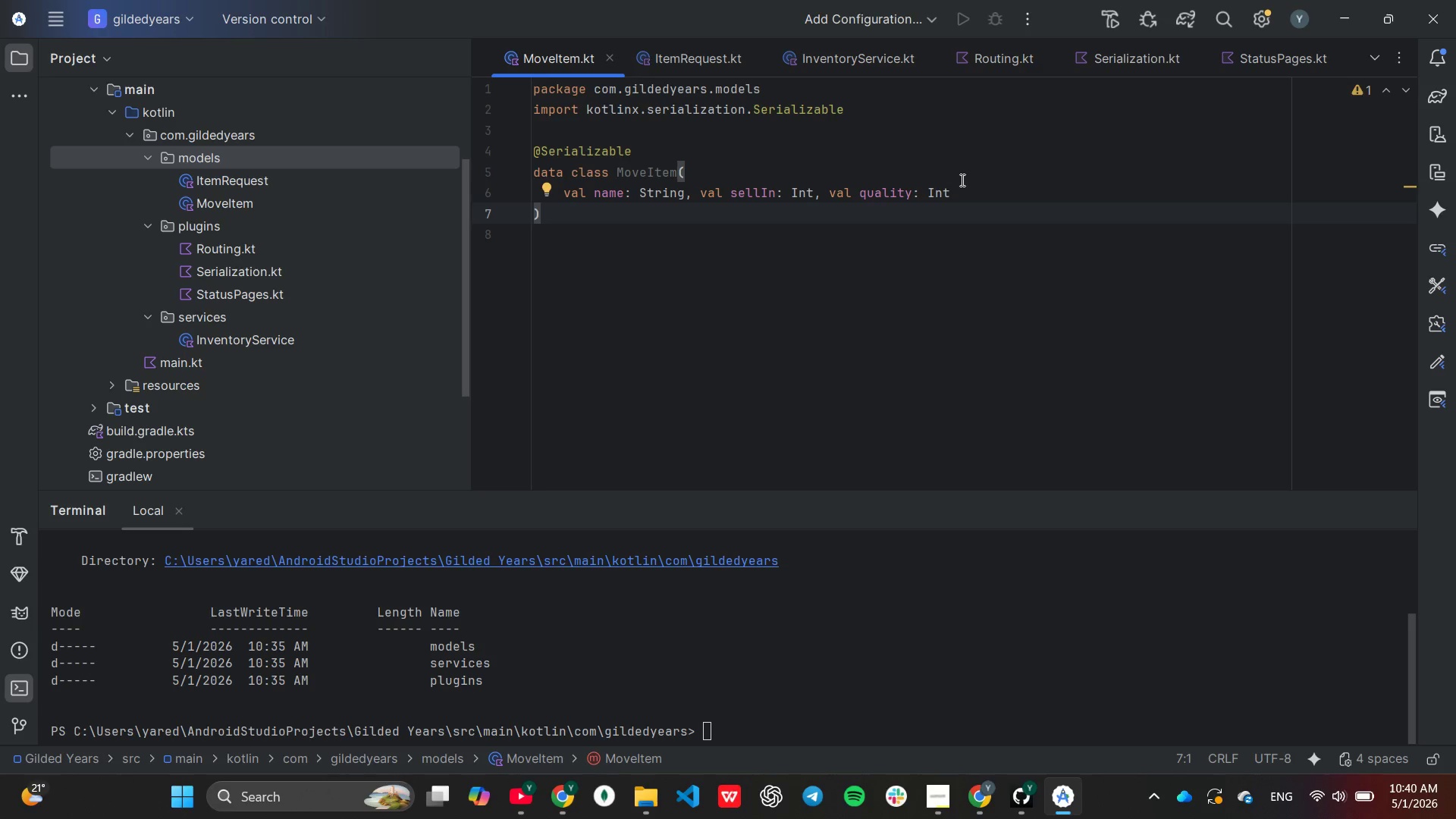 
left_click([961, 181])
 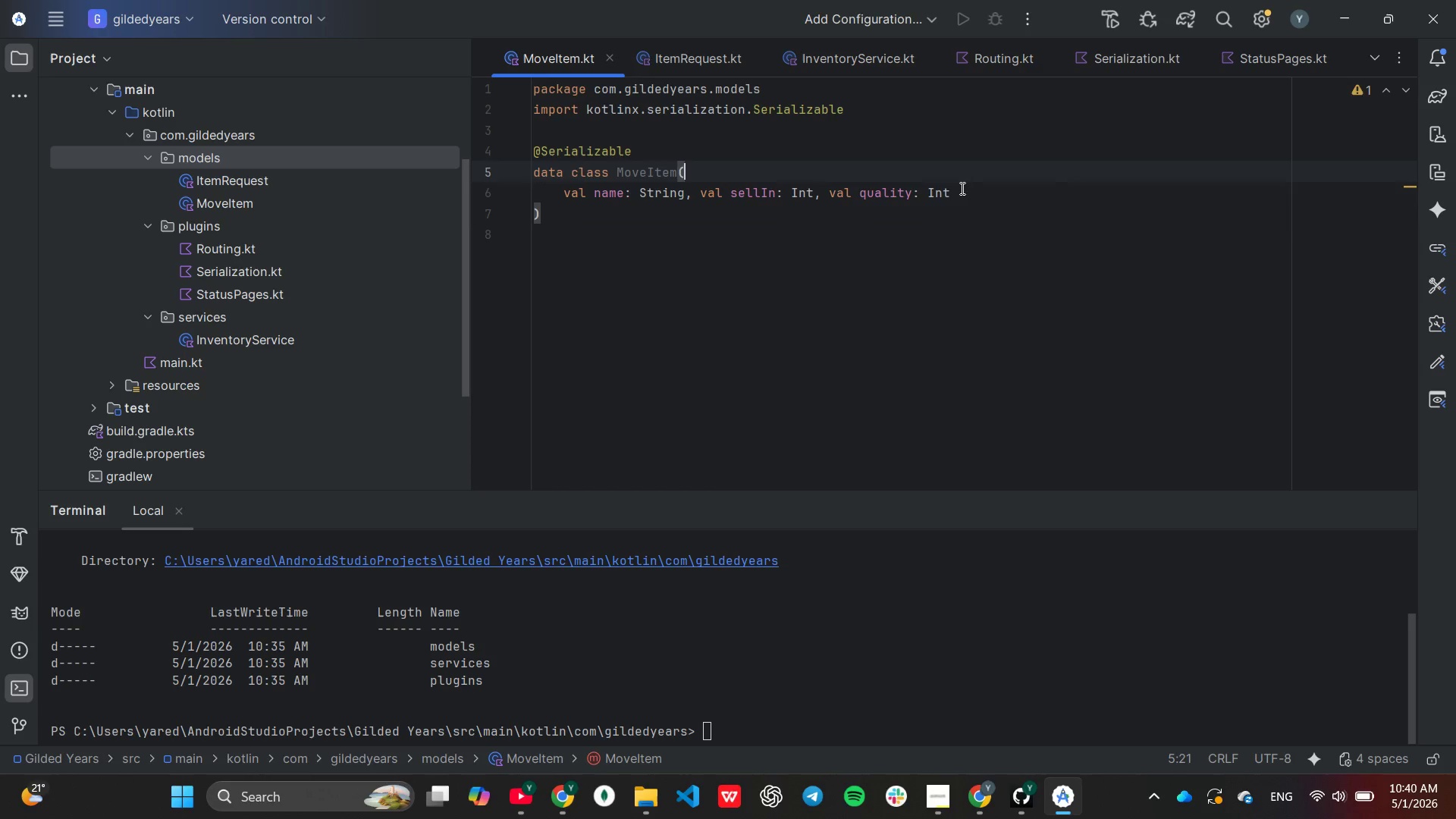 
left_click([961, 188])
 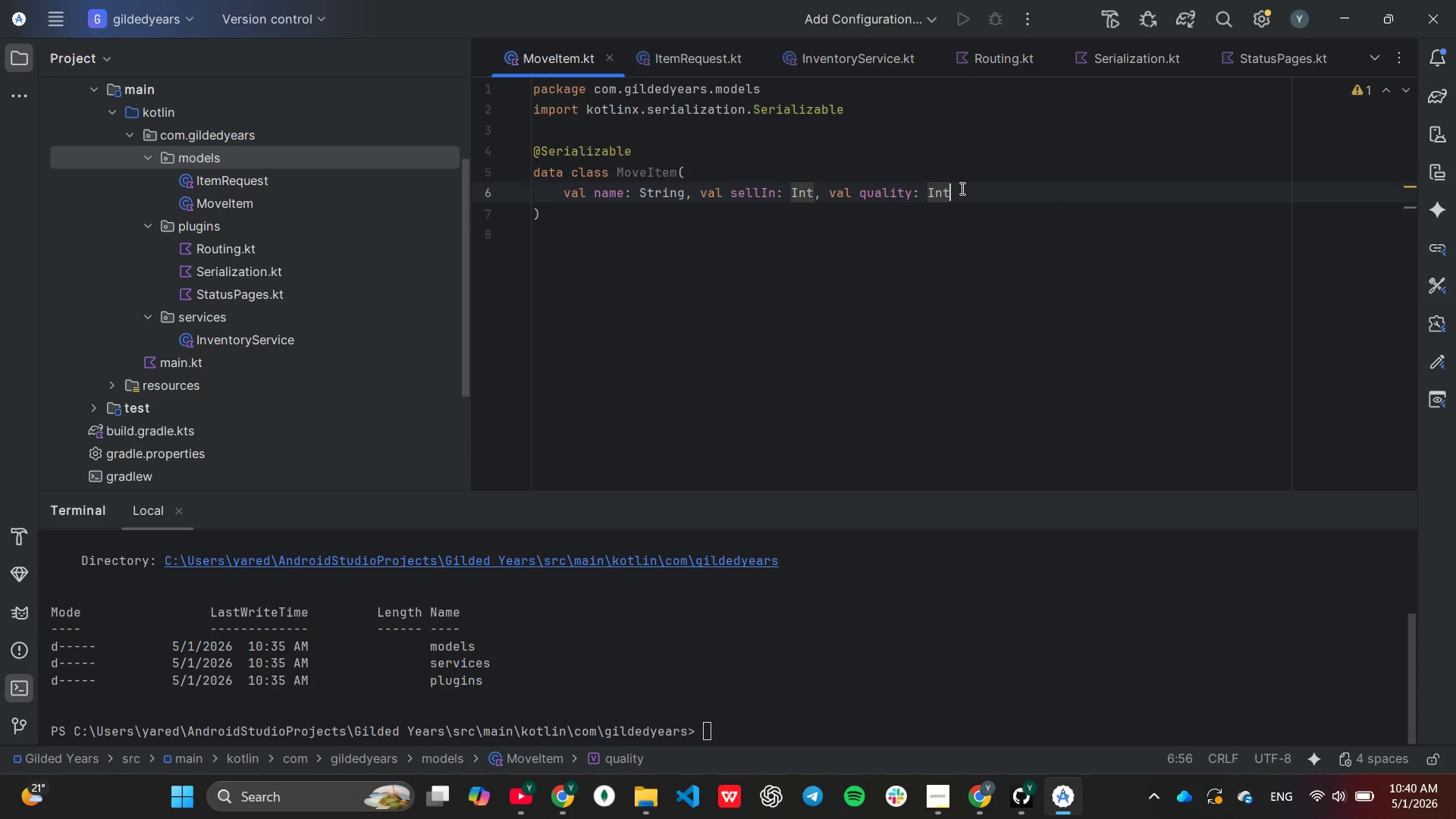 
hold_key(key=Backspace, duration=1.5)
 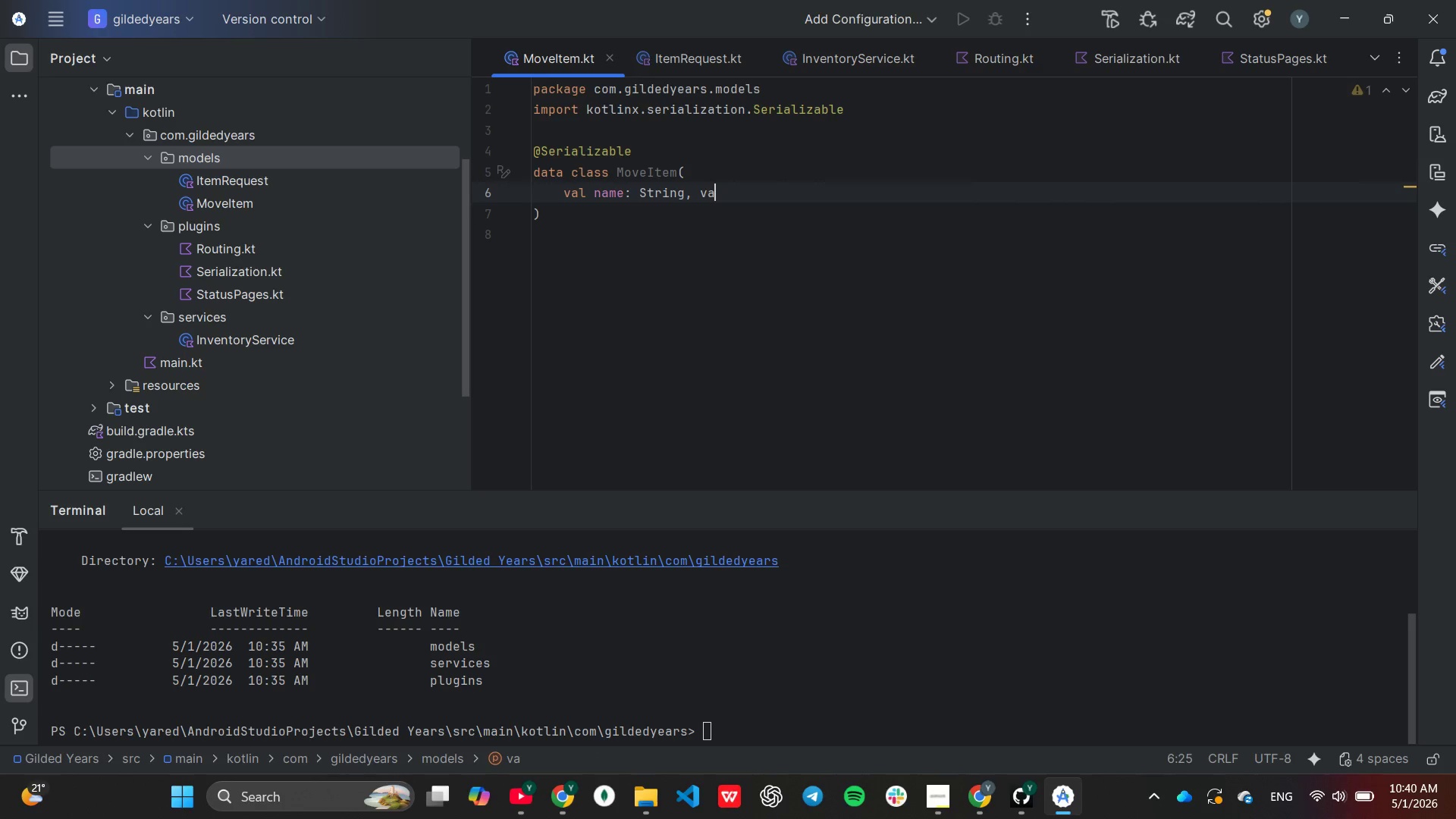 
hold_key(key=Backspace, duration=0.84)
 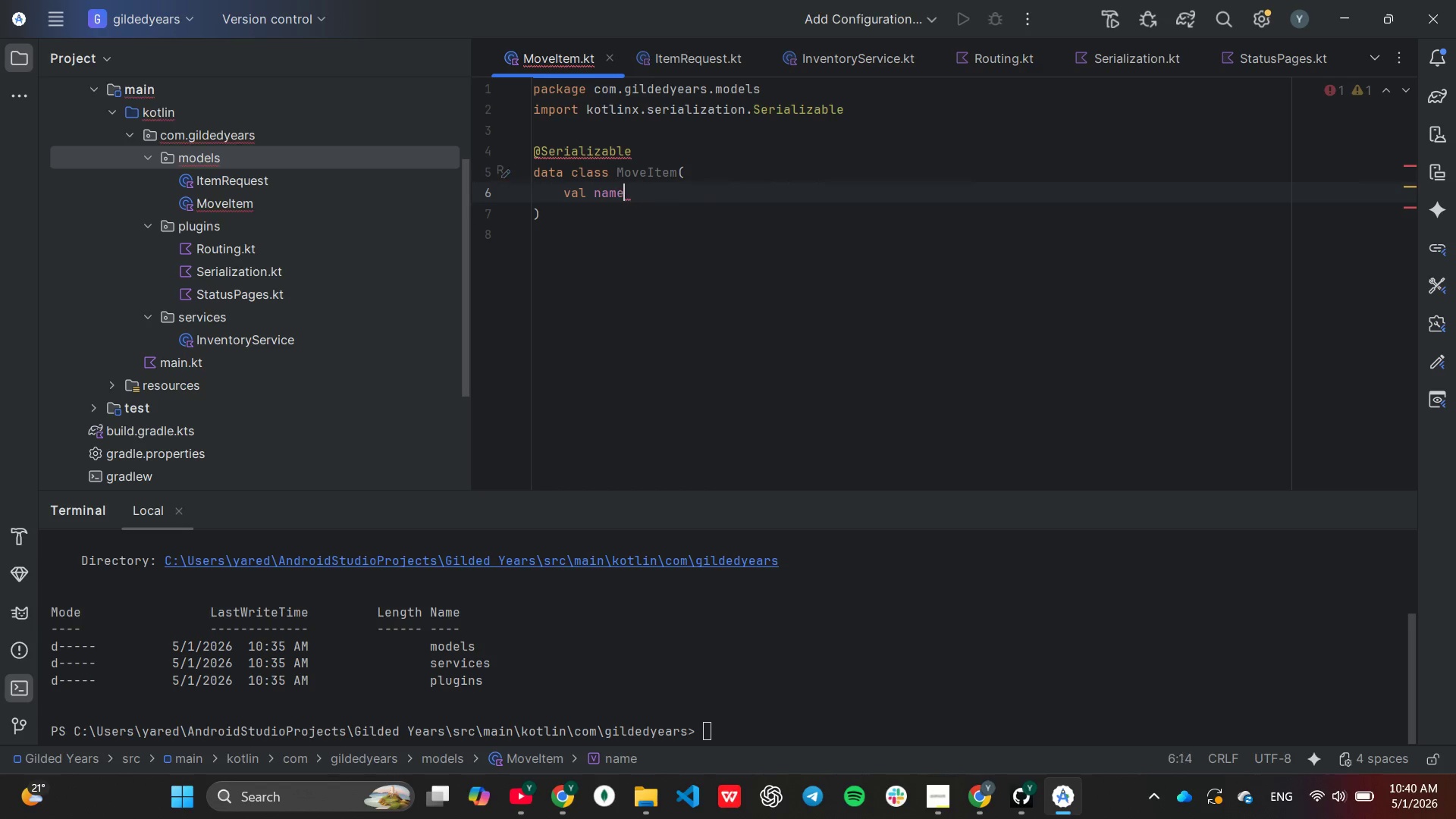 
key(Backspace)
key(Backspace)
key(Backspace)
key(Backspace)
key(Backspace)
key(Backspace)
key(Backspace)
key(Backspace)
key(Backspace)
type(val id: int)
key(Backspace)
key(Backspace)
key(Backspace)
type(Int;)
key(Backspace)
type(,)
 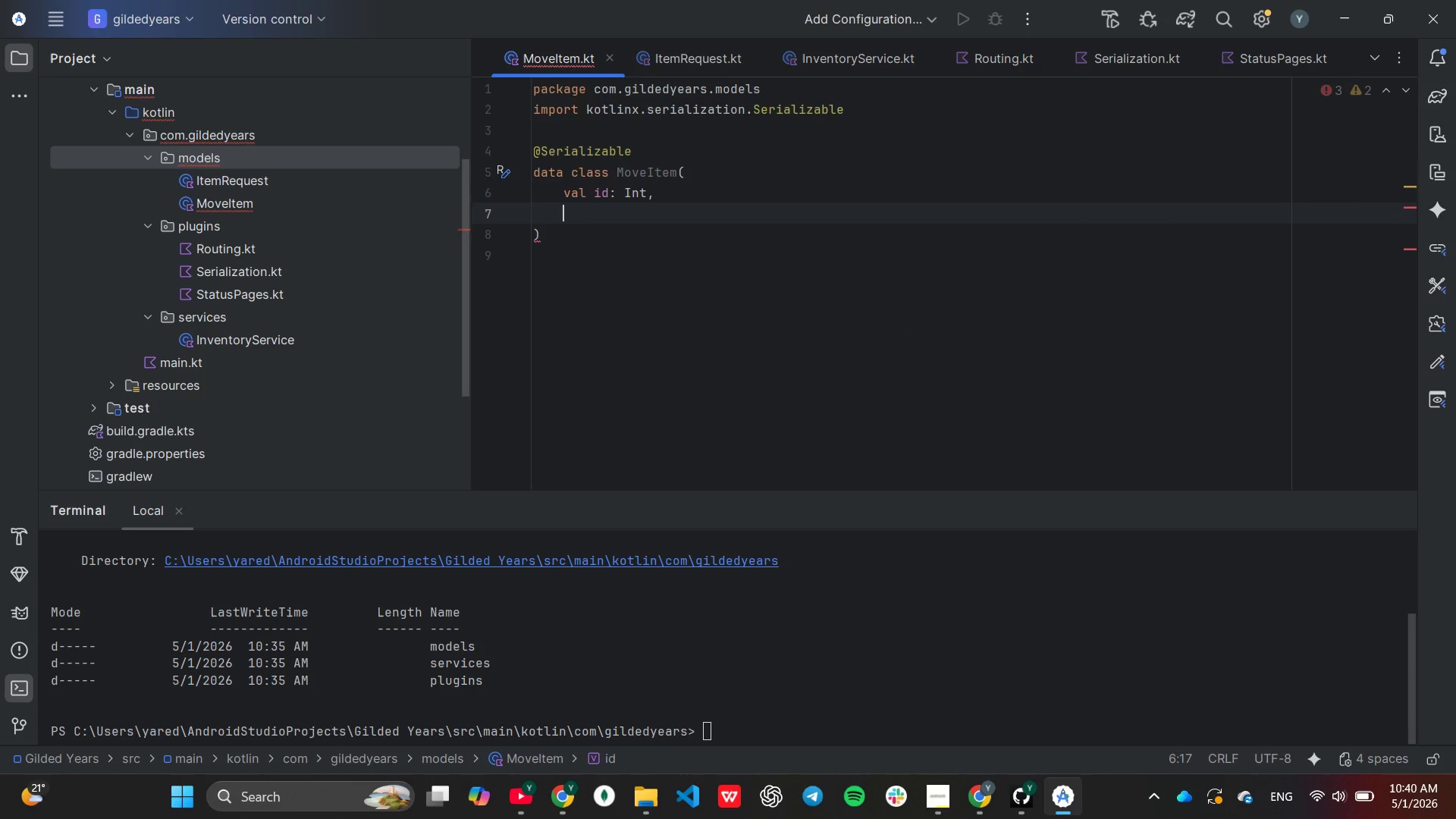 
key(Enter)
 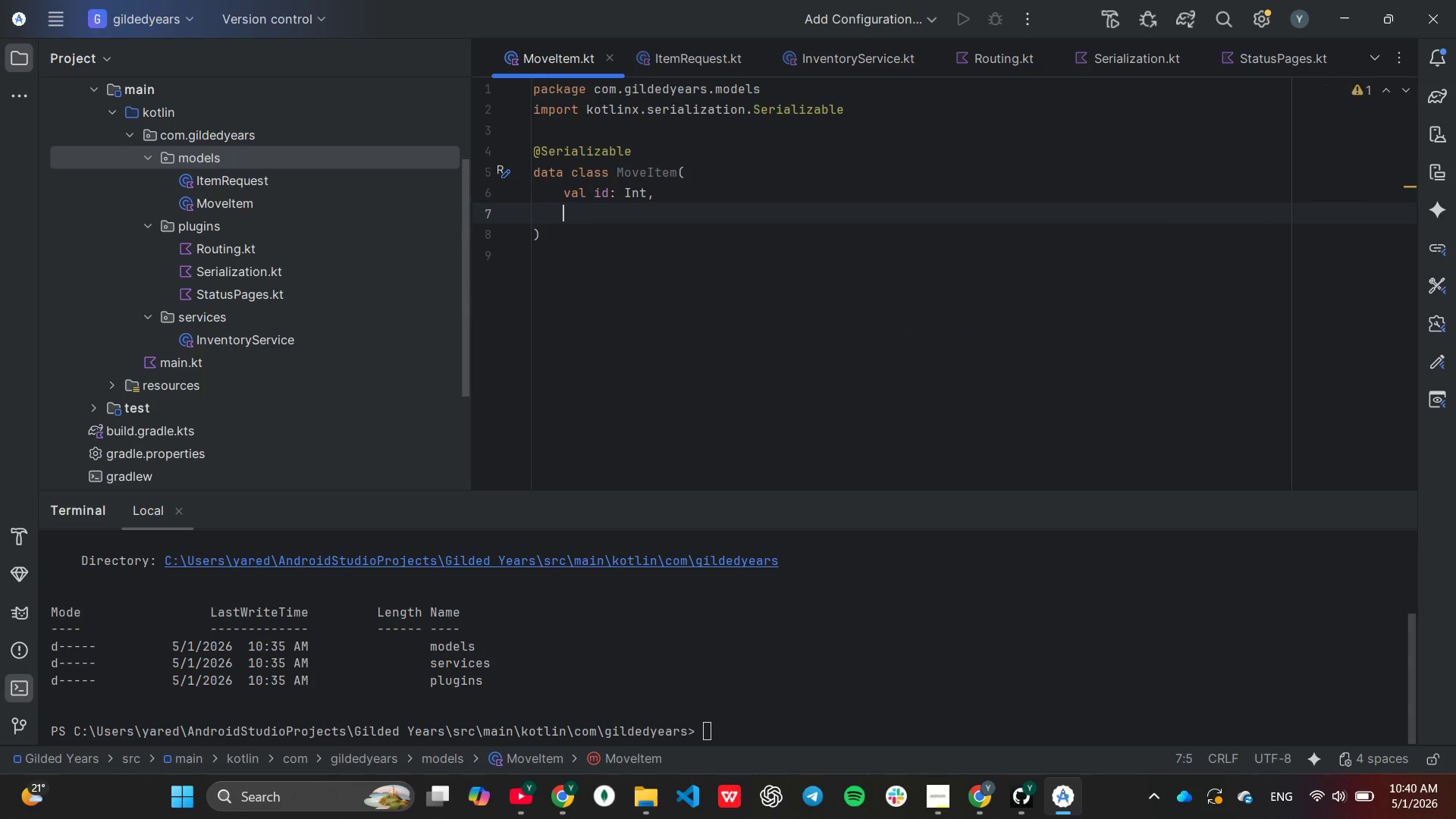 
type(val itemName: String,)
 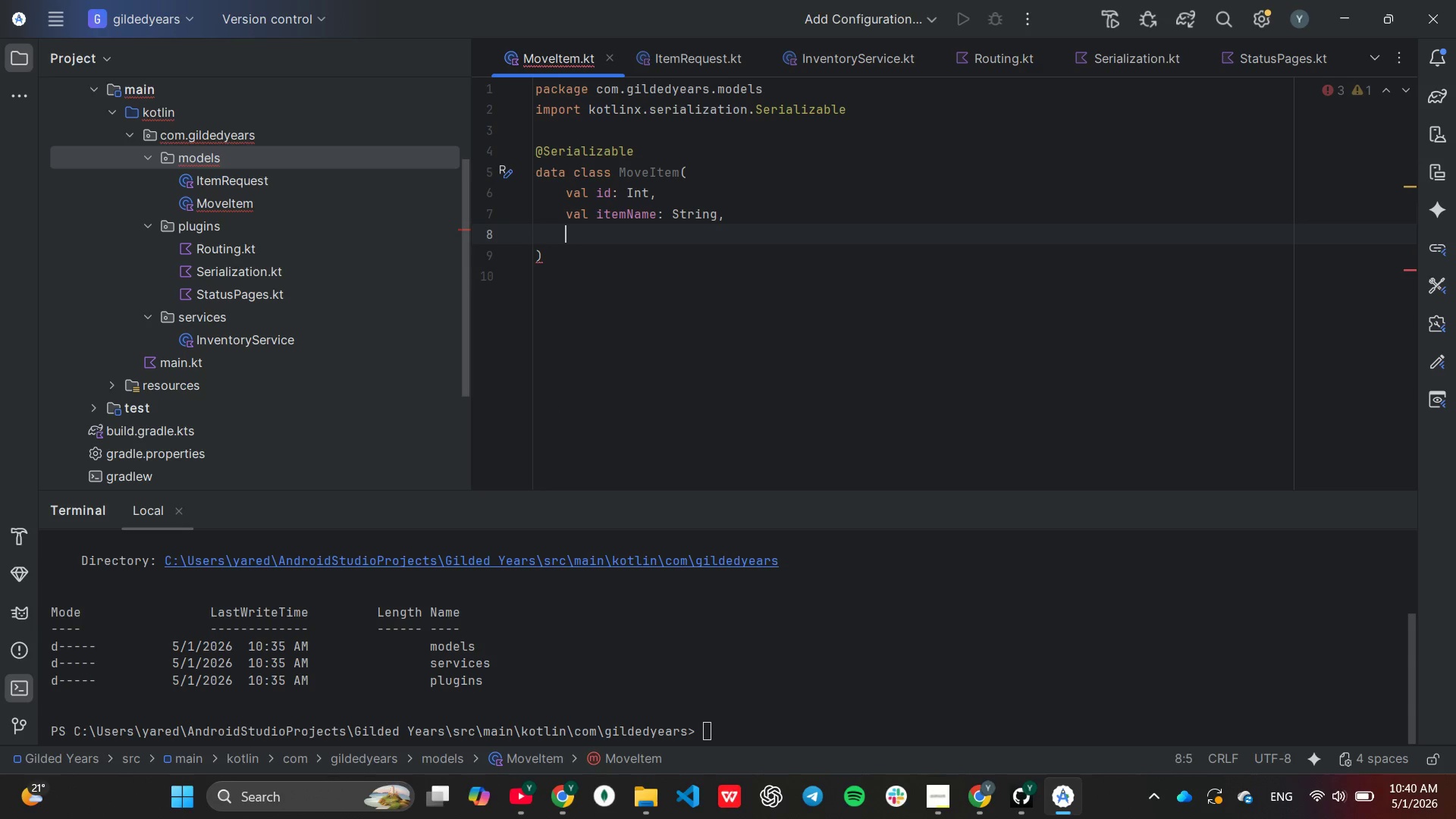 
 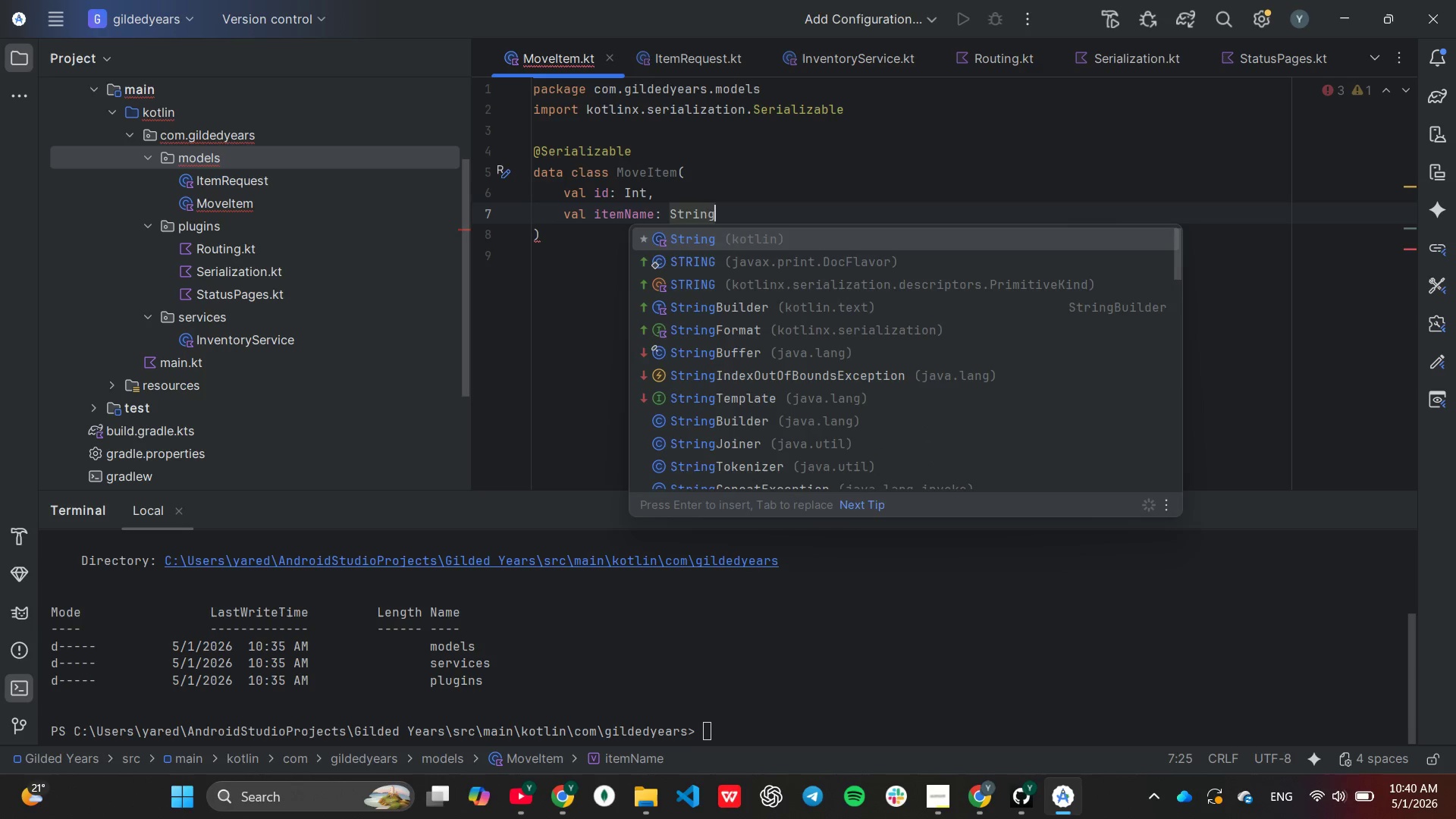 
key(Enter)
 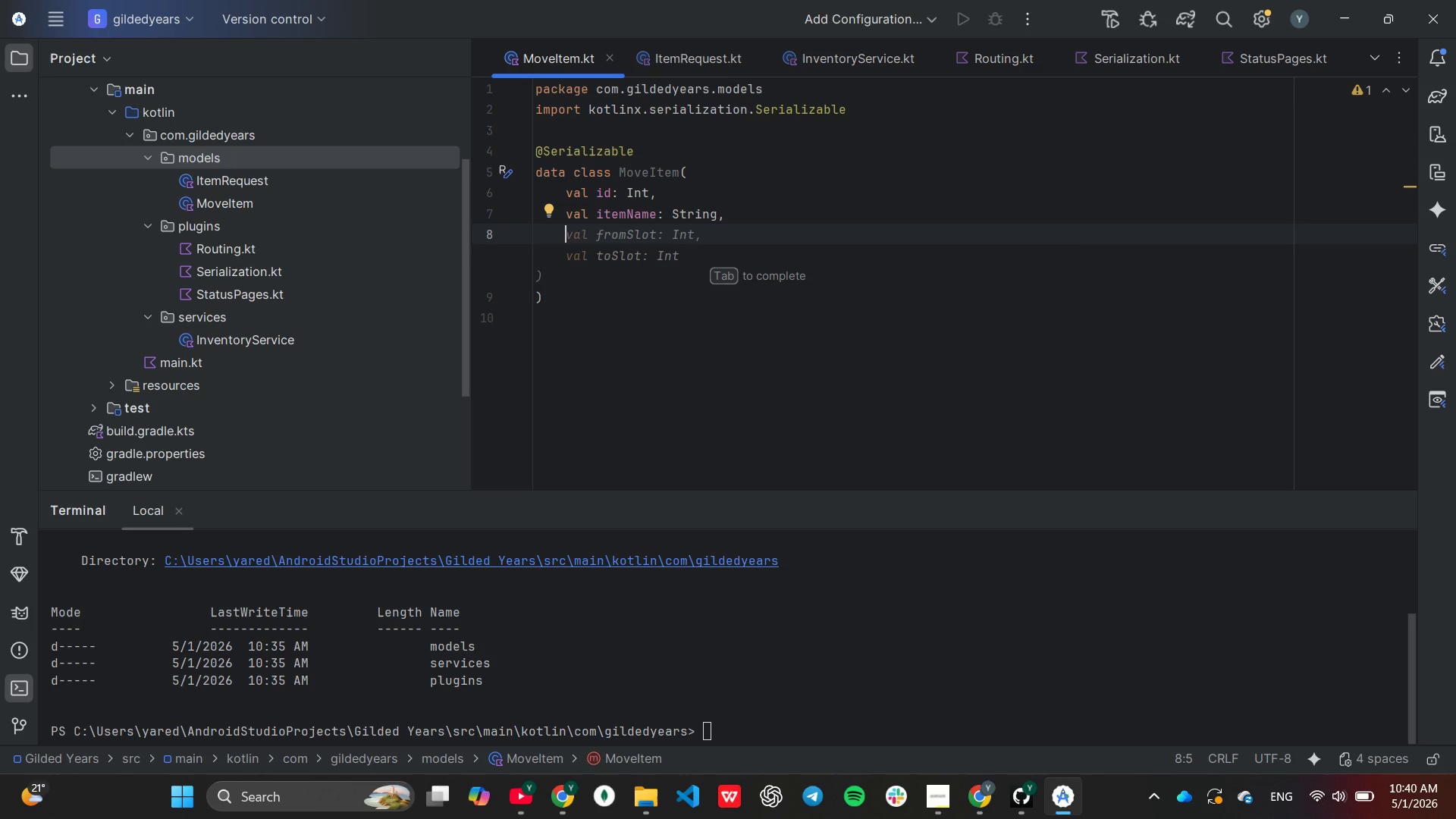 
type(val room: String,)
 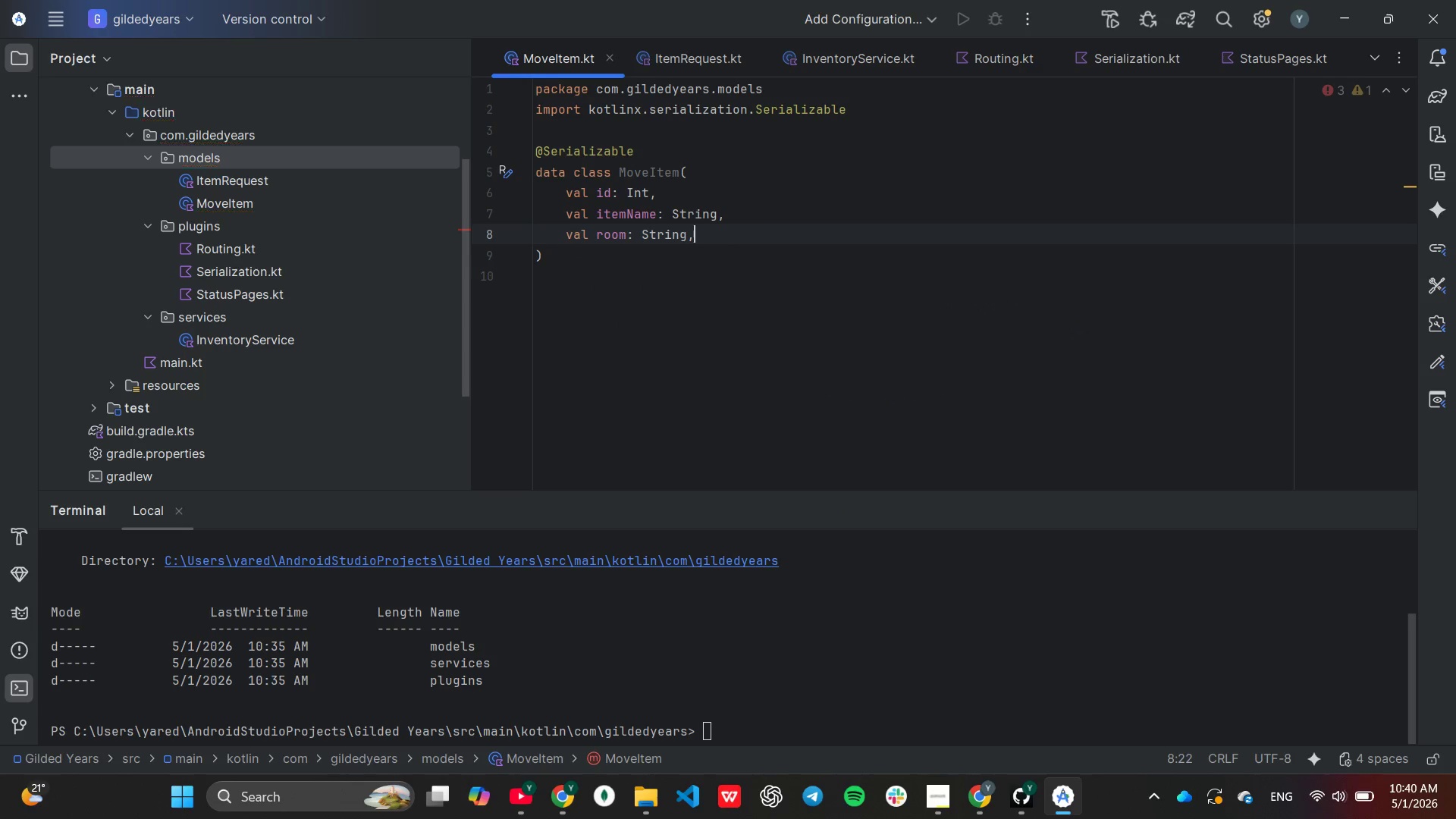 
key(Enter)
 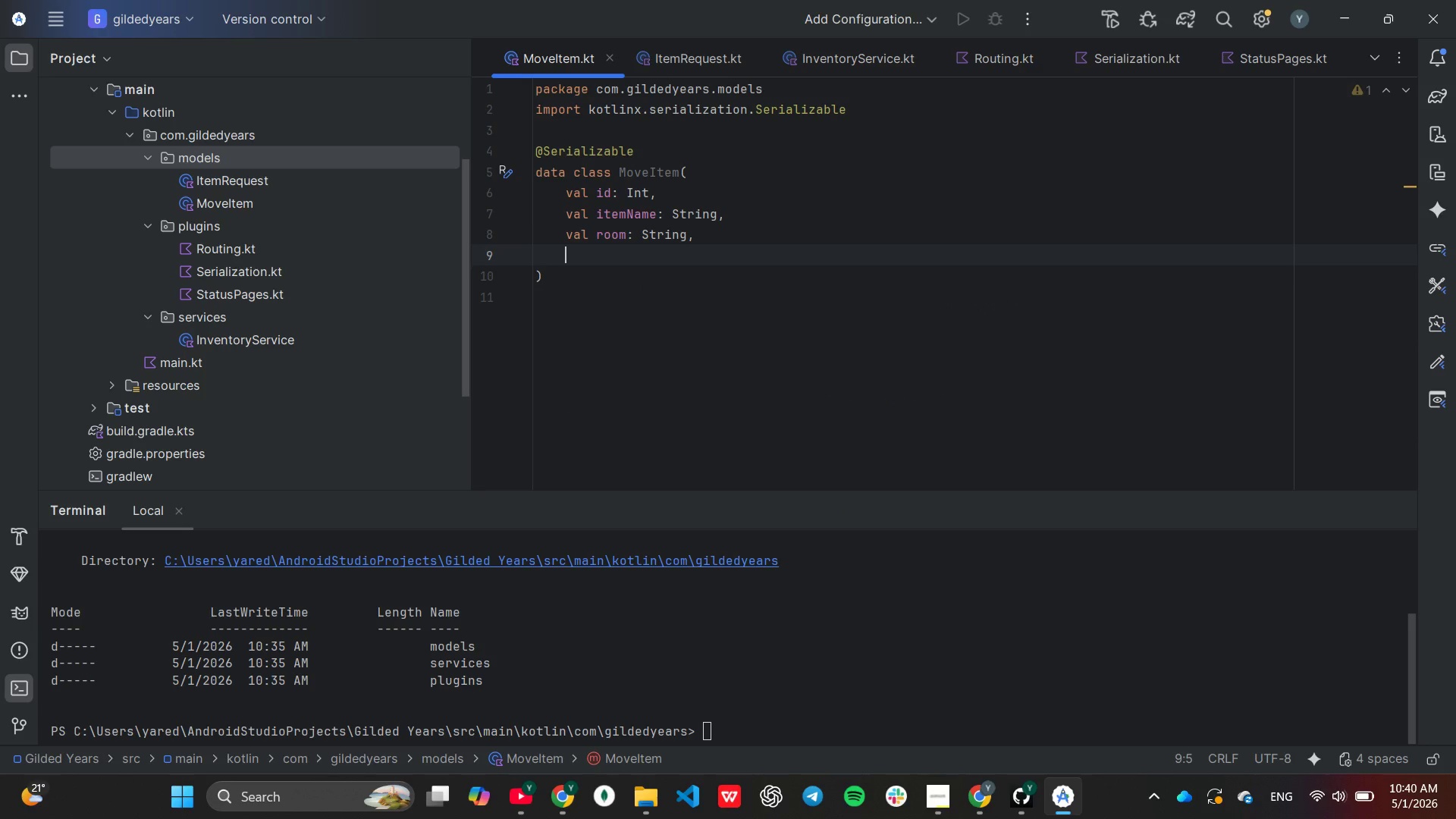 
type(val )
 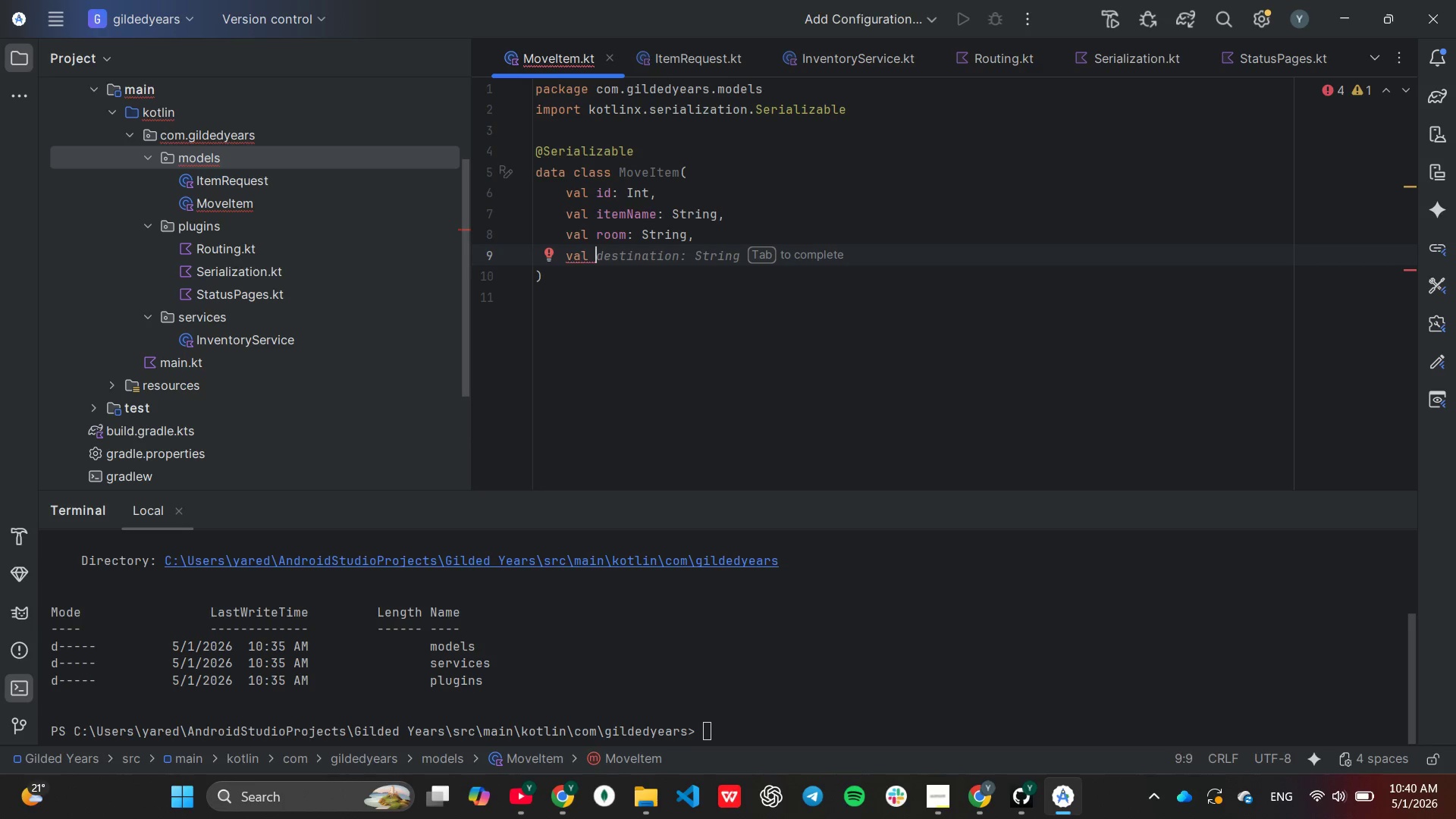 
wait(13.12)
 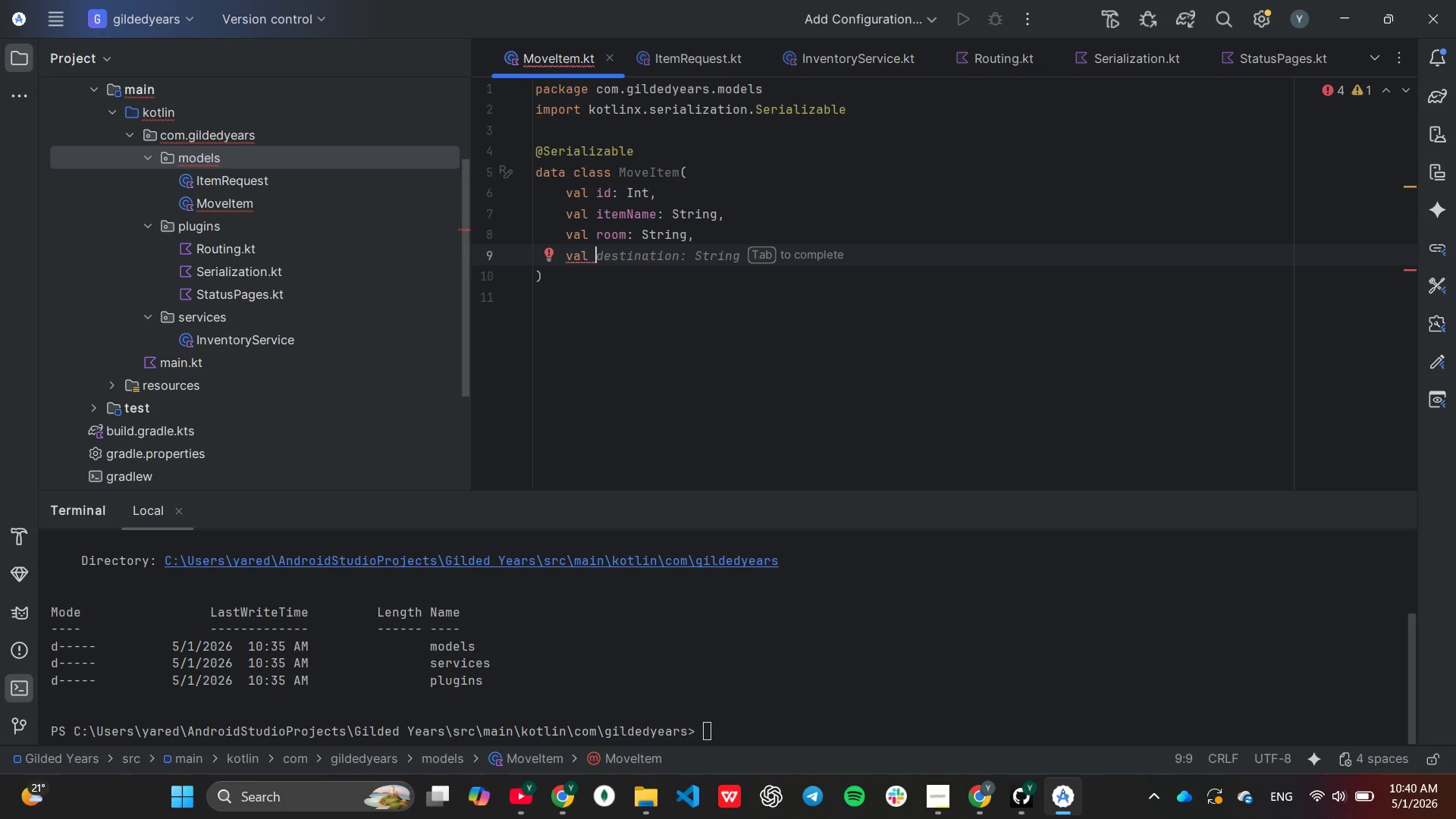 
type(dispo)
 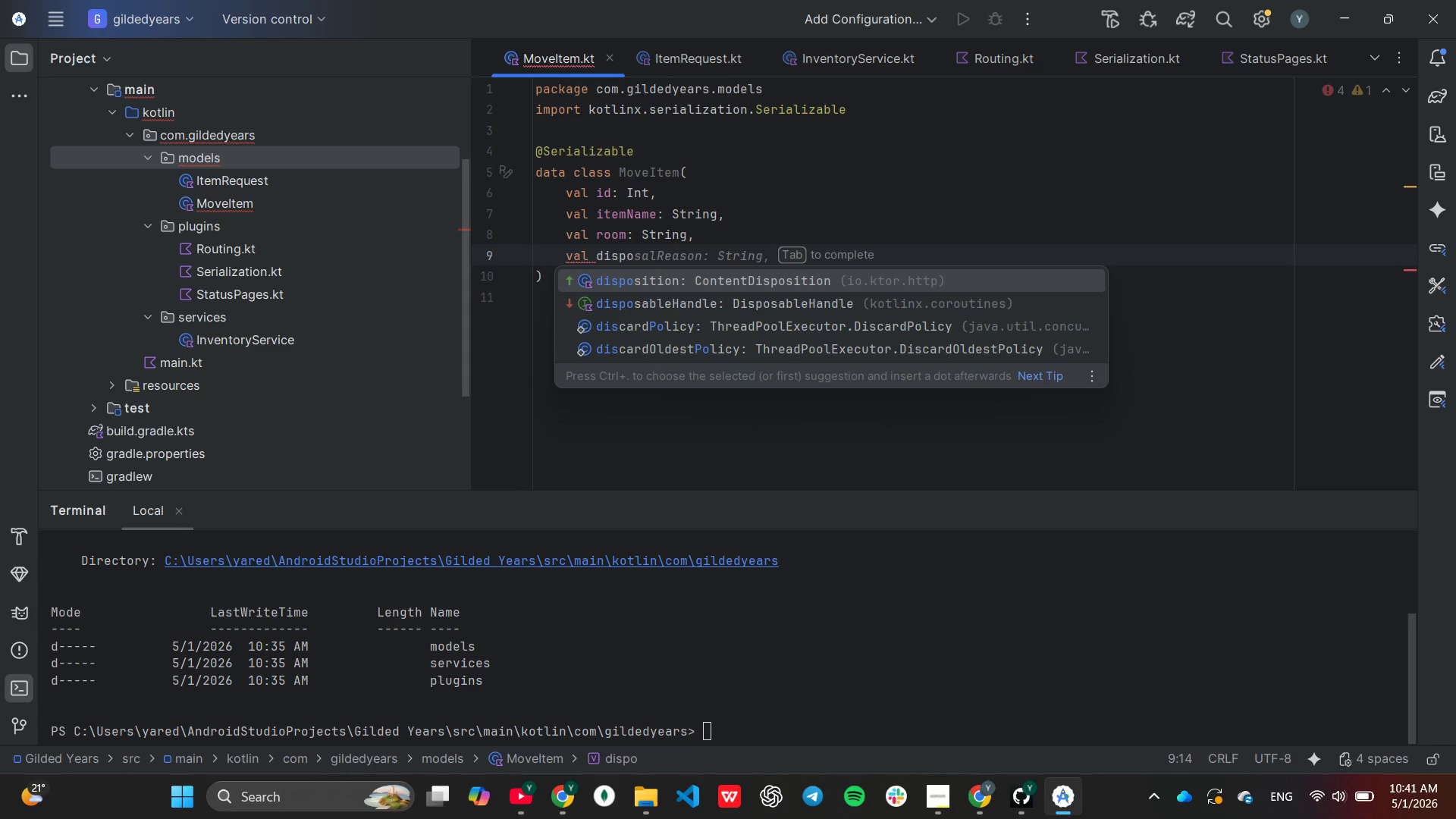 
wait(5.31)
 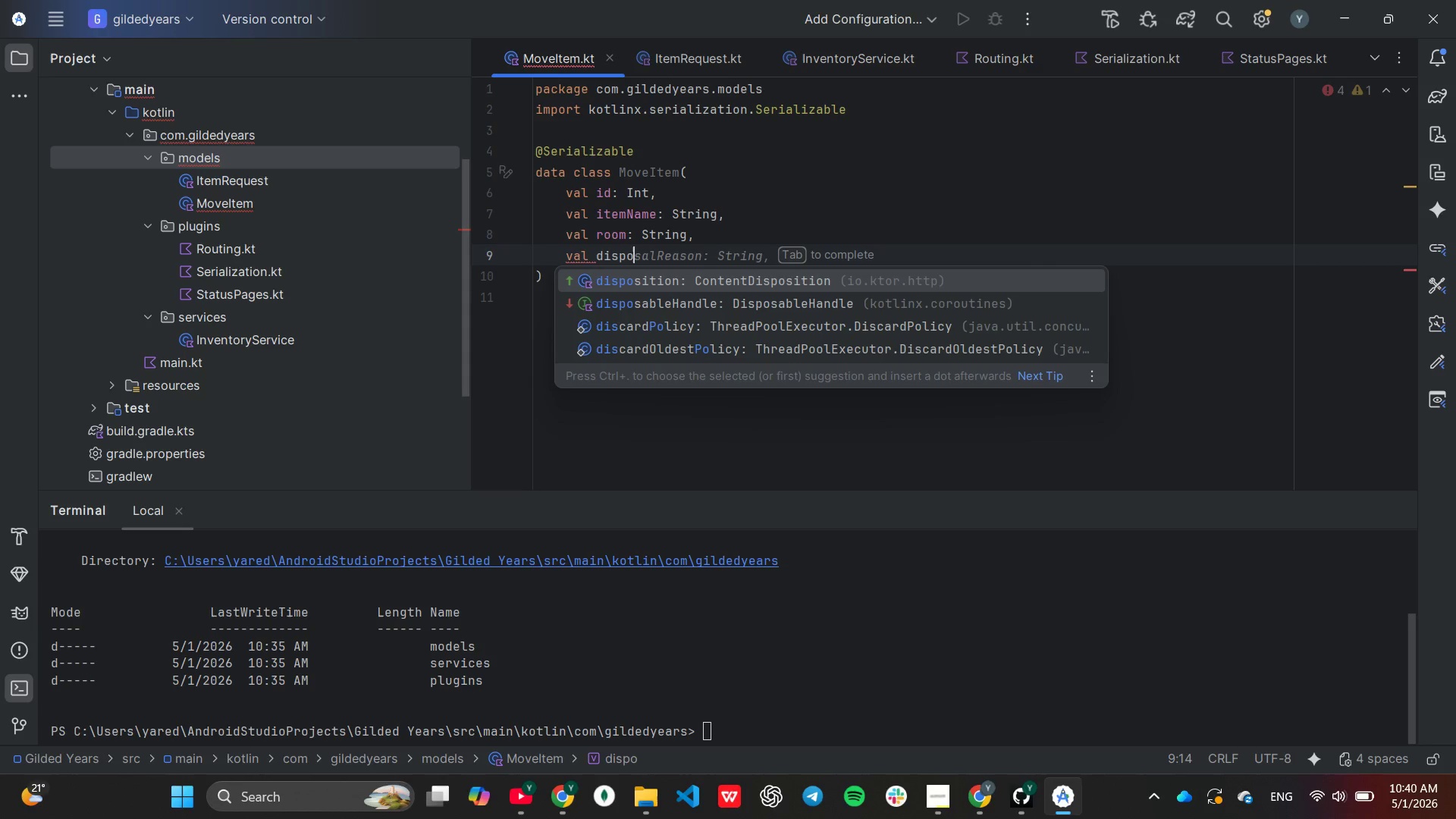 
type(sition)
key(Tab)
 